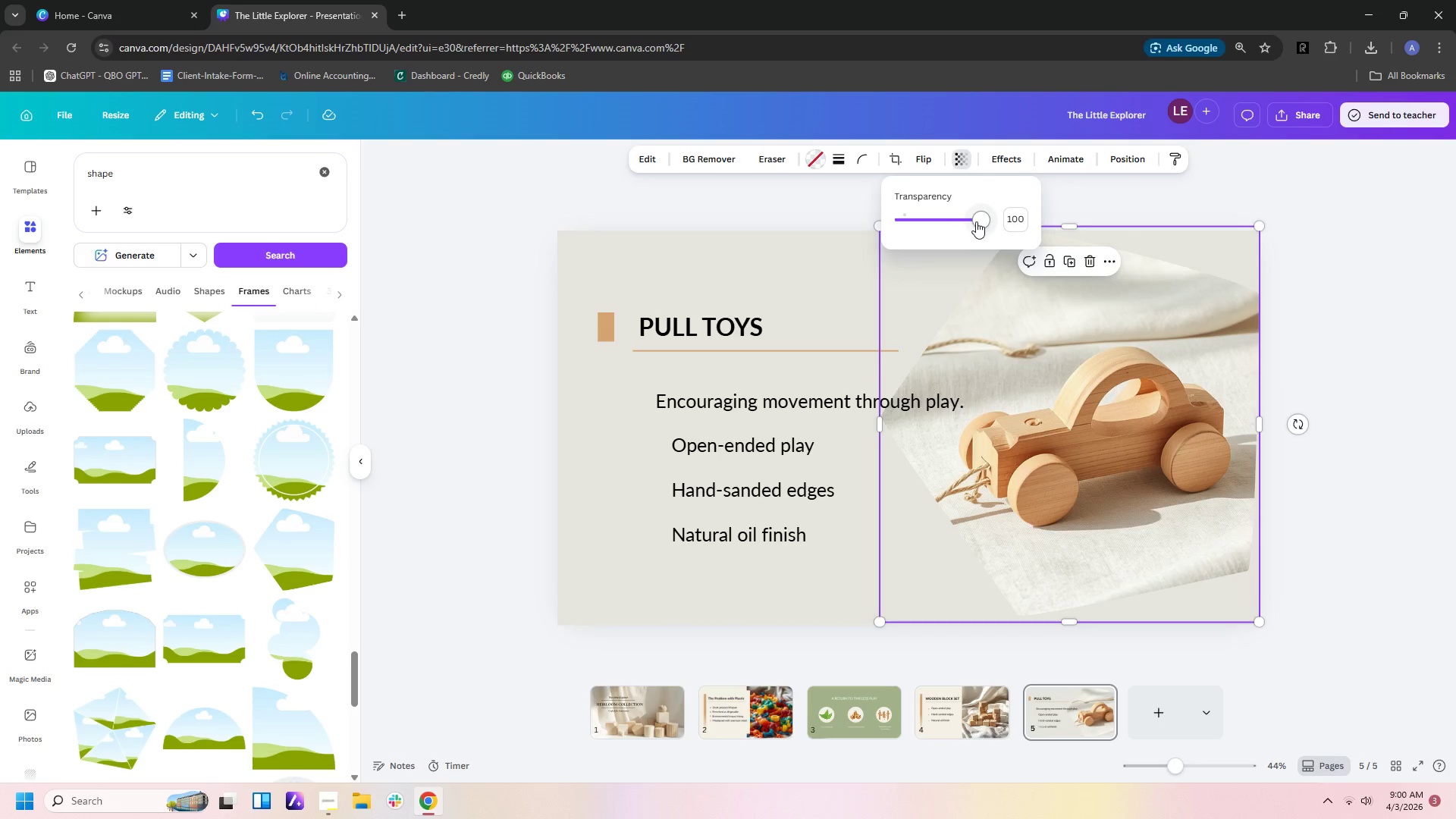 
left_click_drag(start_coordinate=[978, 221], to_coordinate=[946, 222])
 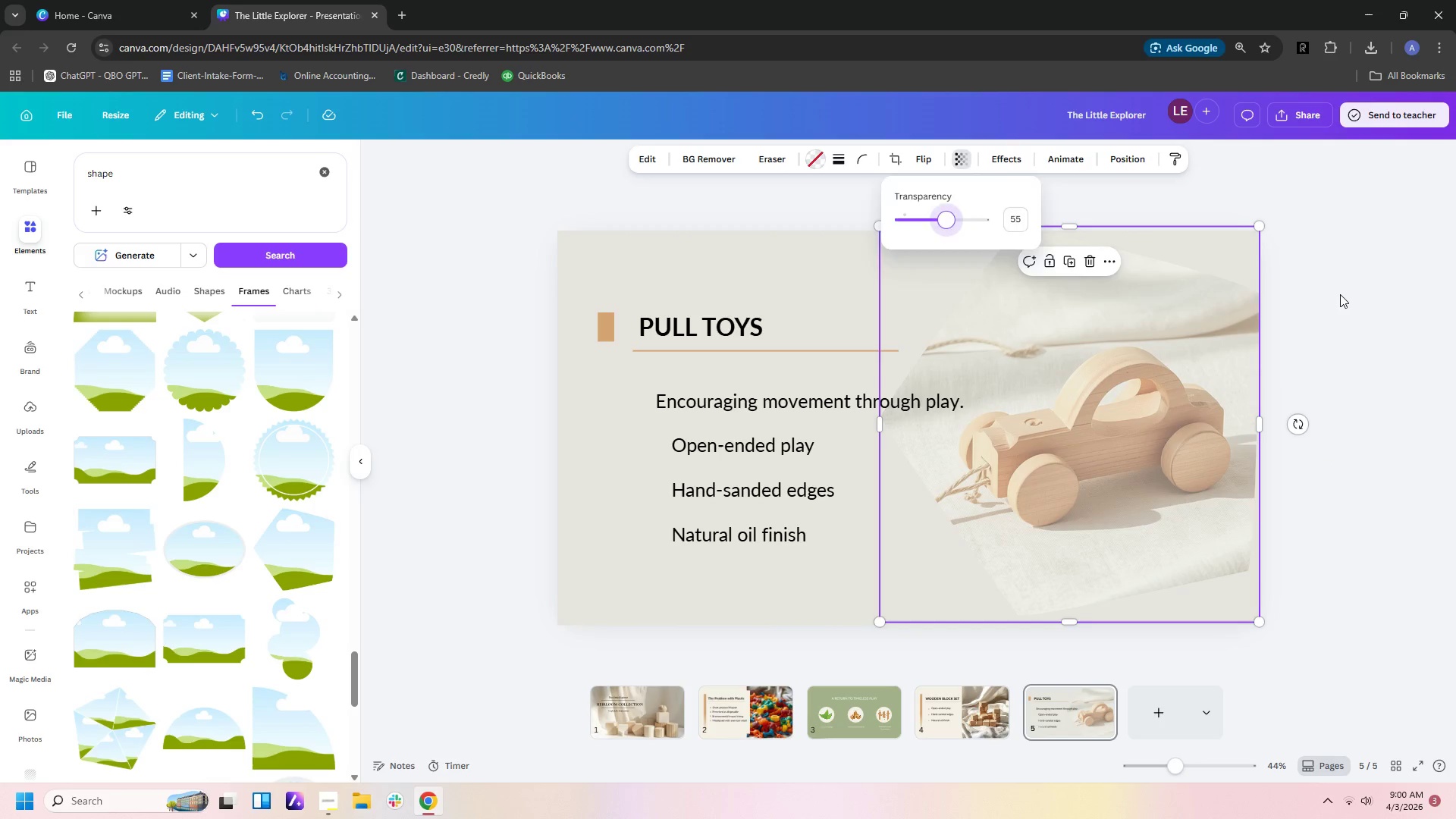 
left_click([1340, 294])
 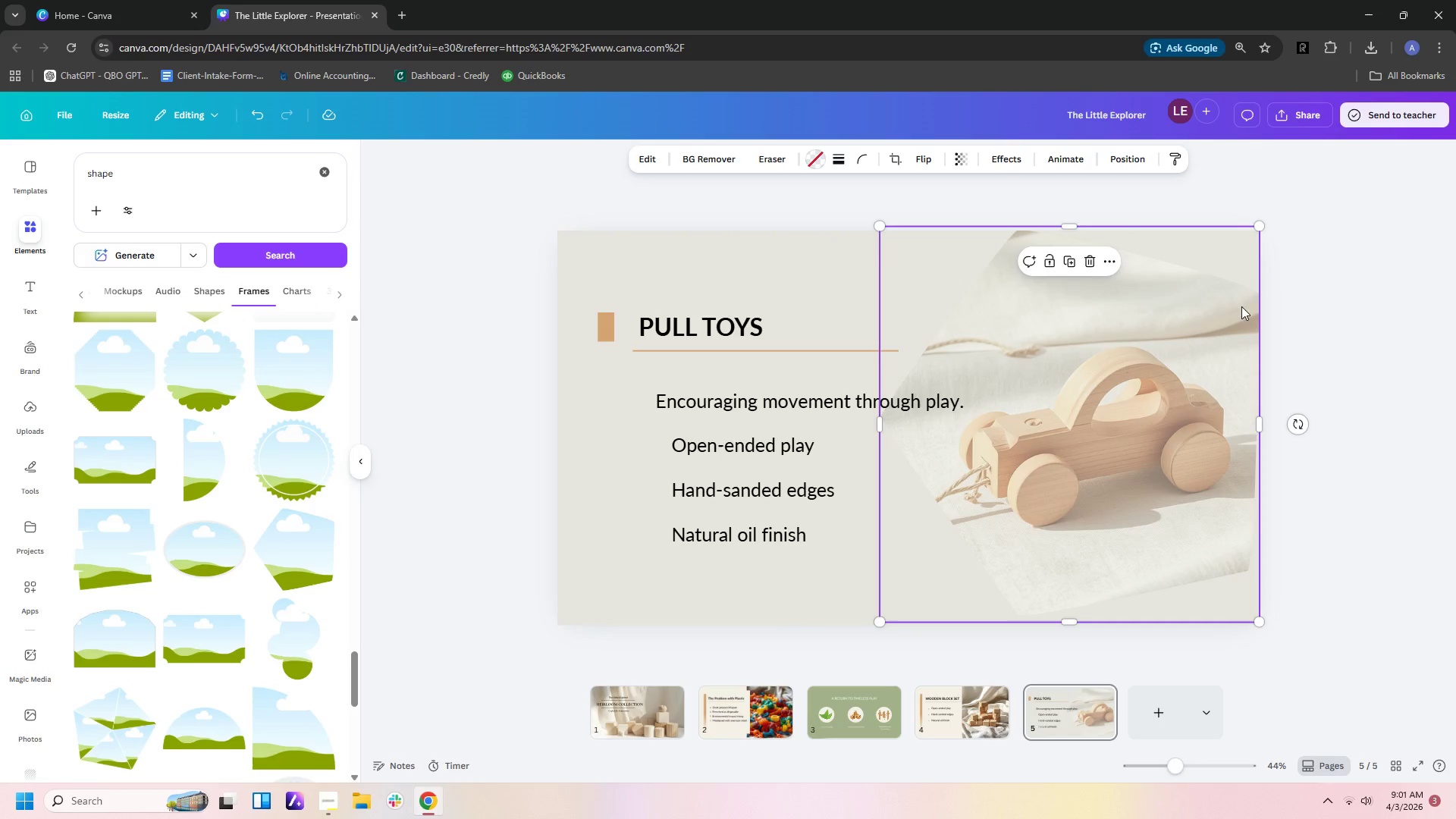 
left_click([1307, 301])
 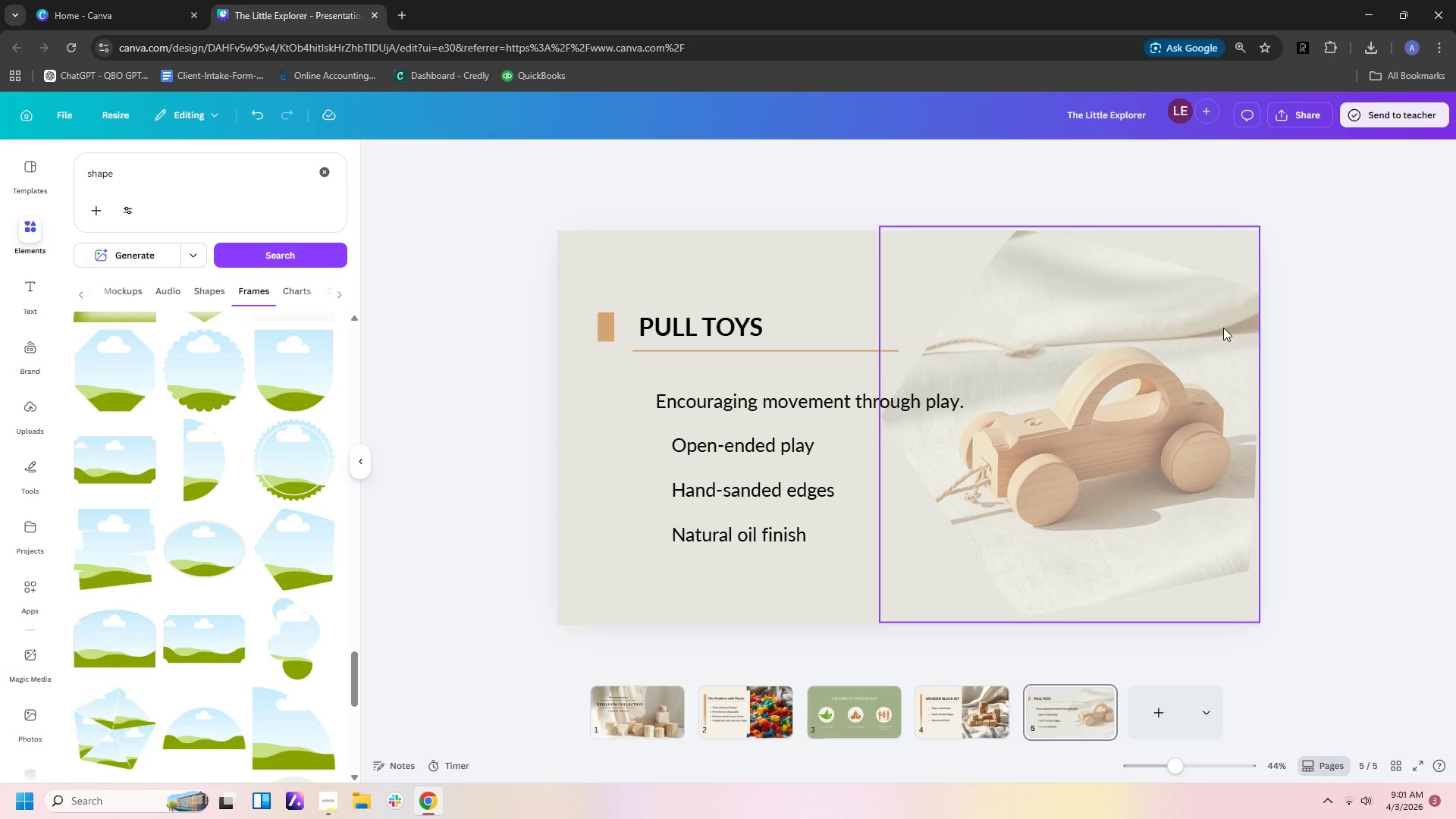 
left_click_drag(start_coordinate=[1223, 328], to_coordinate=[1221, 340])
 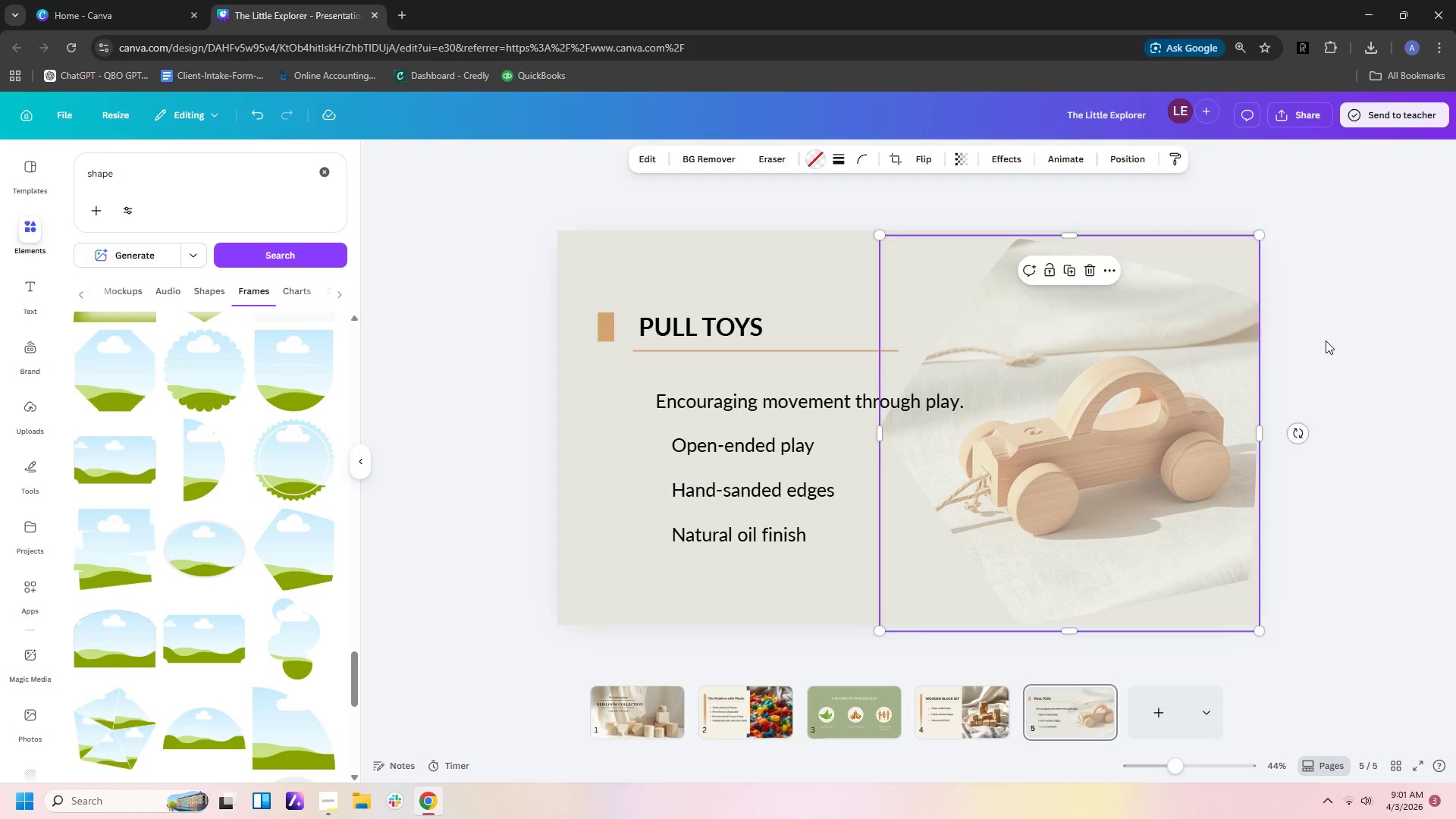 
left_click([1326, 340])
 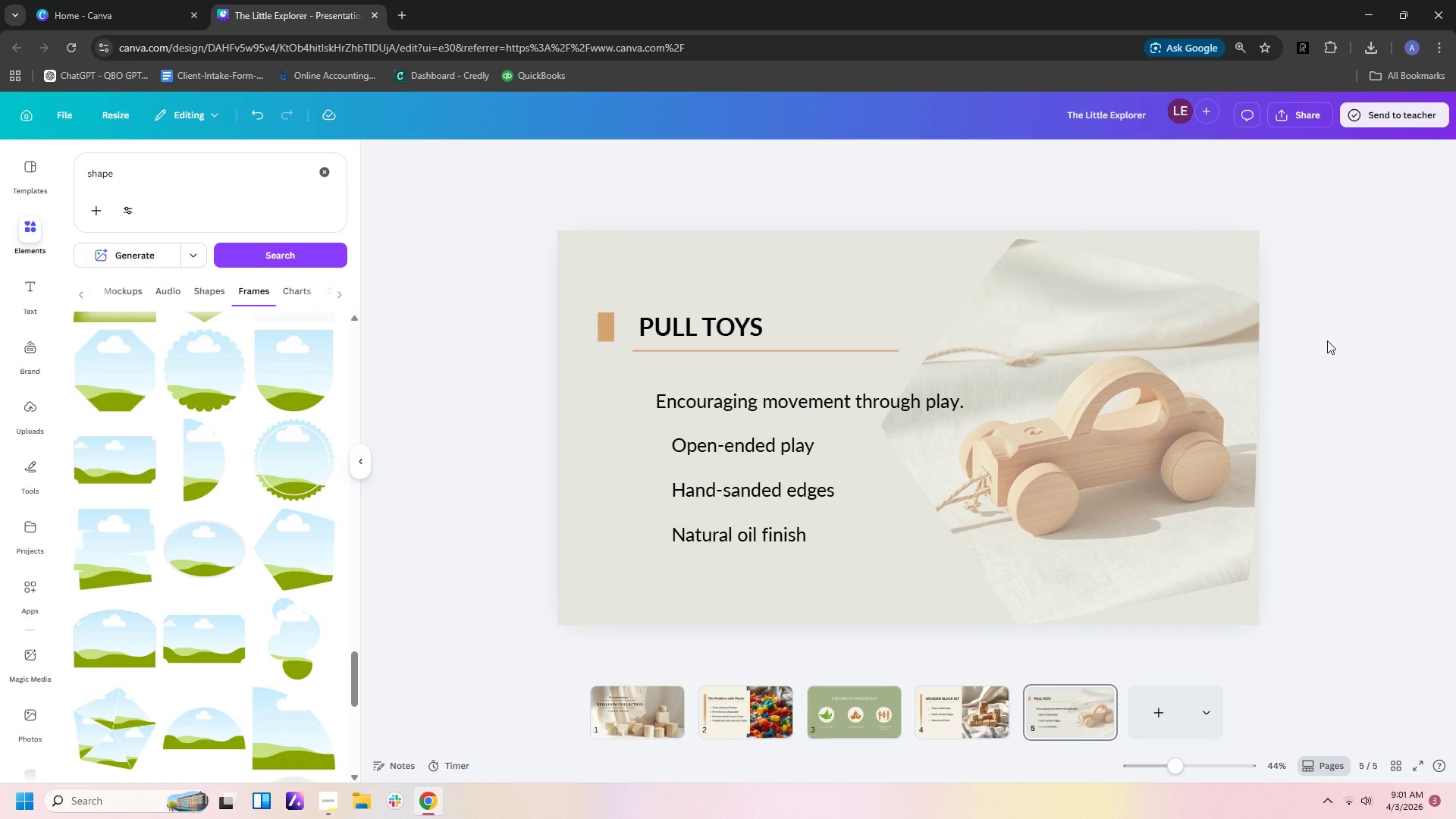 
wait(8.23)
 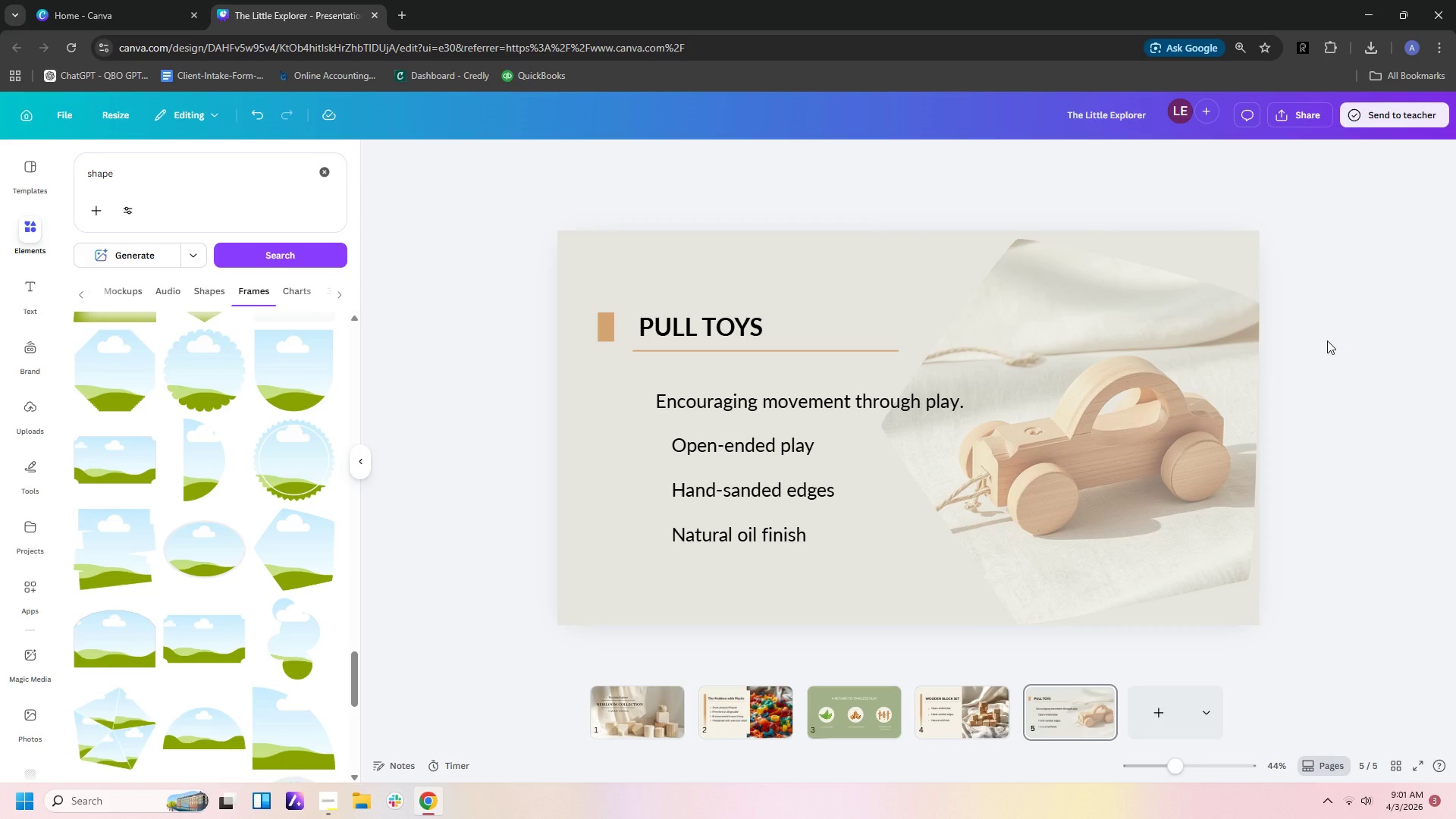 
mouse_move([235, 496])
 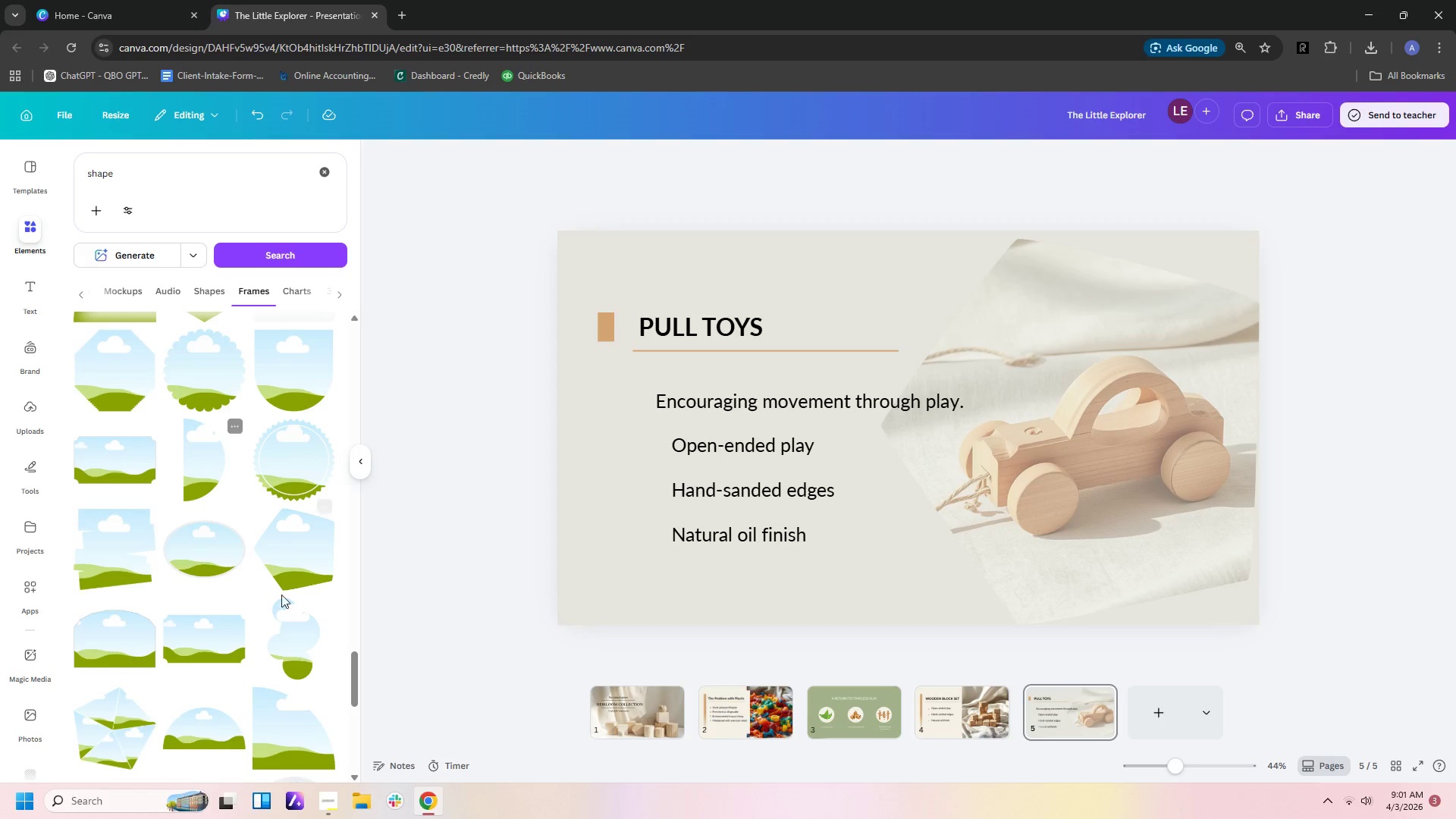 
wait(5.47)
 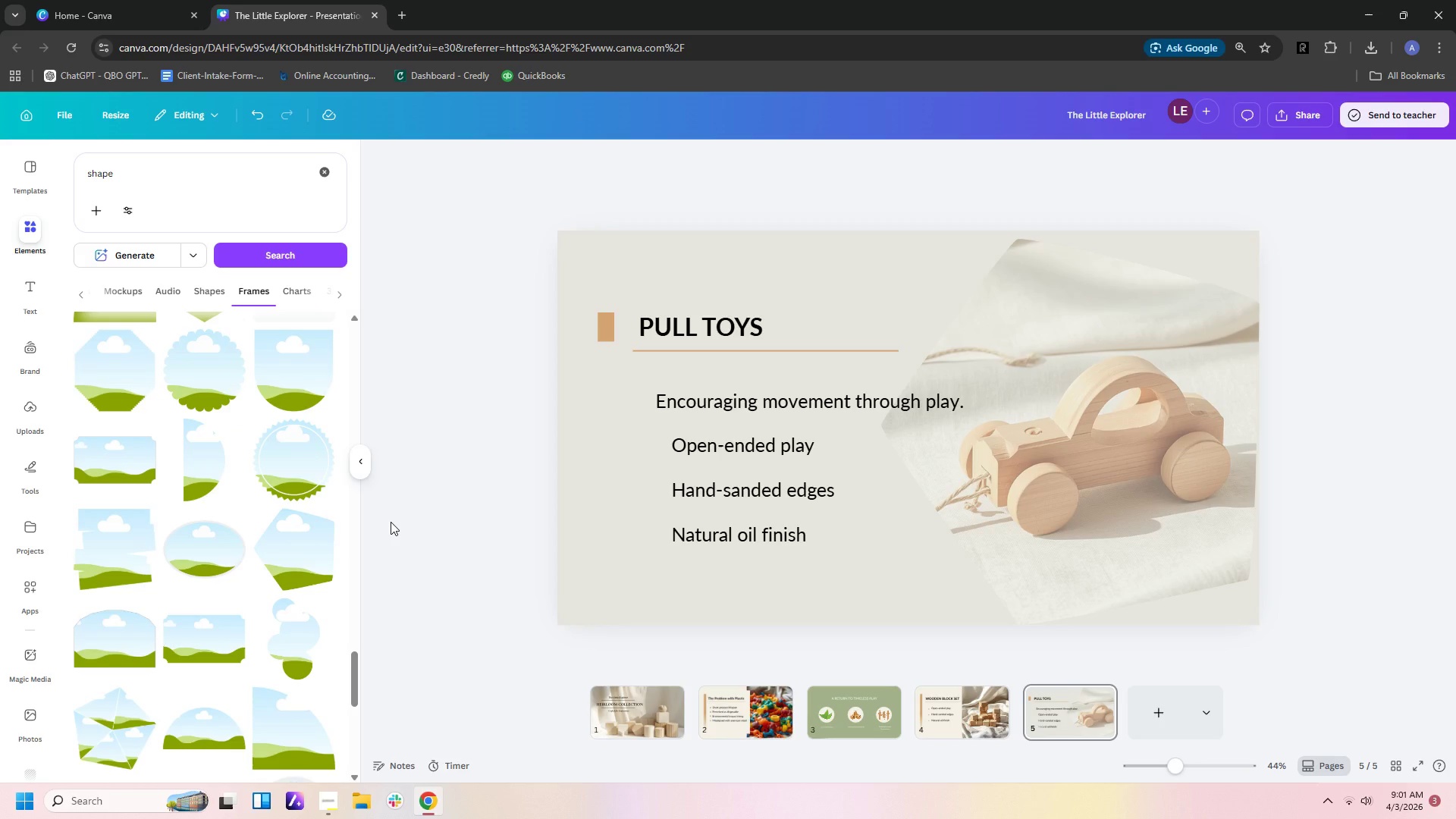 
left_click([117, 544])
 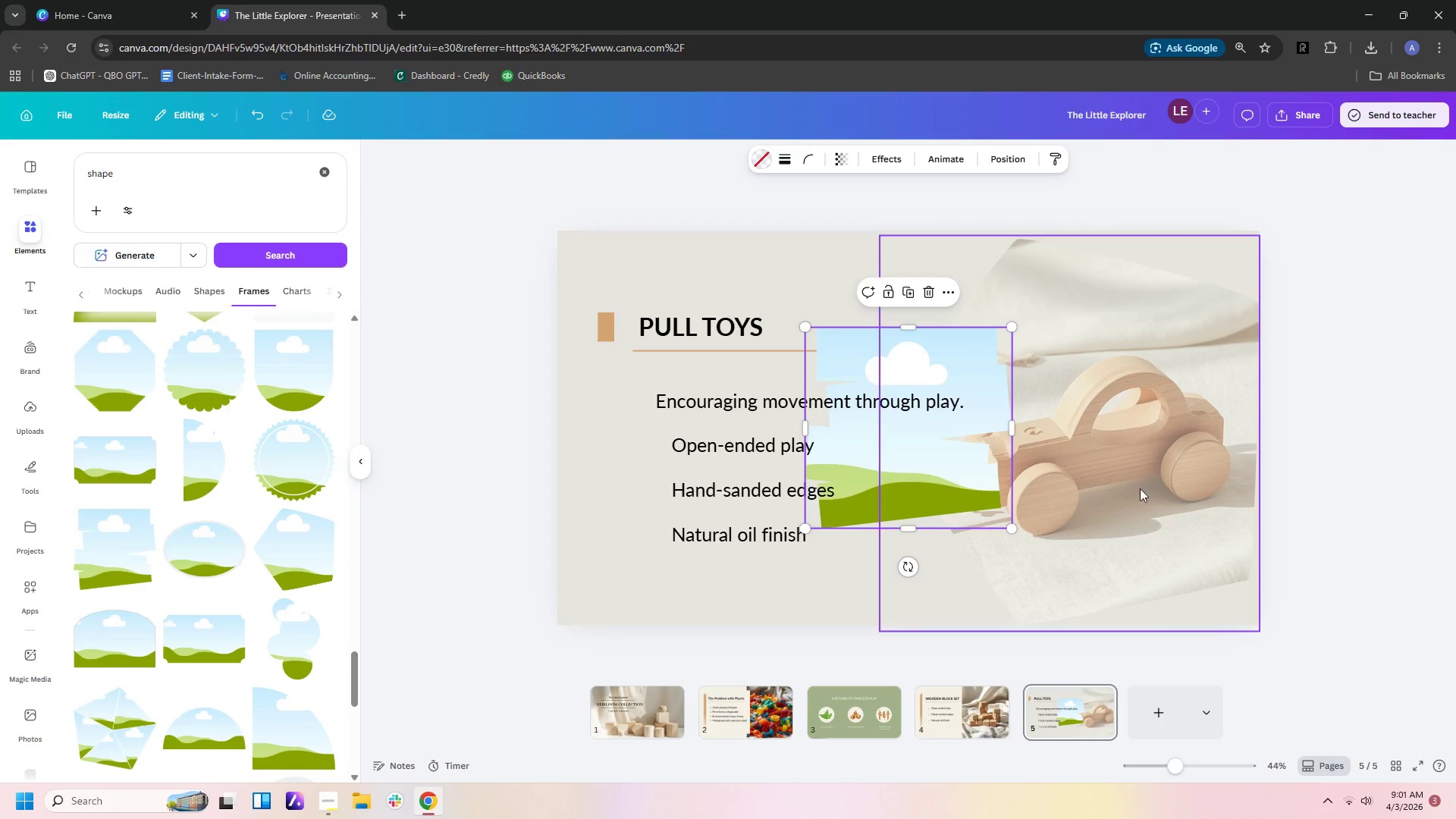 
left_click([1156, 469])
 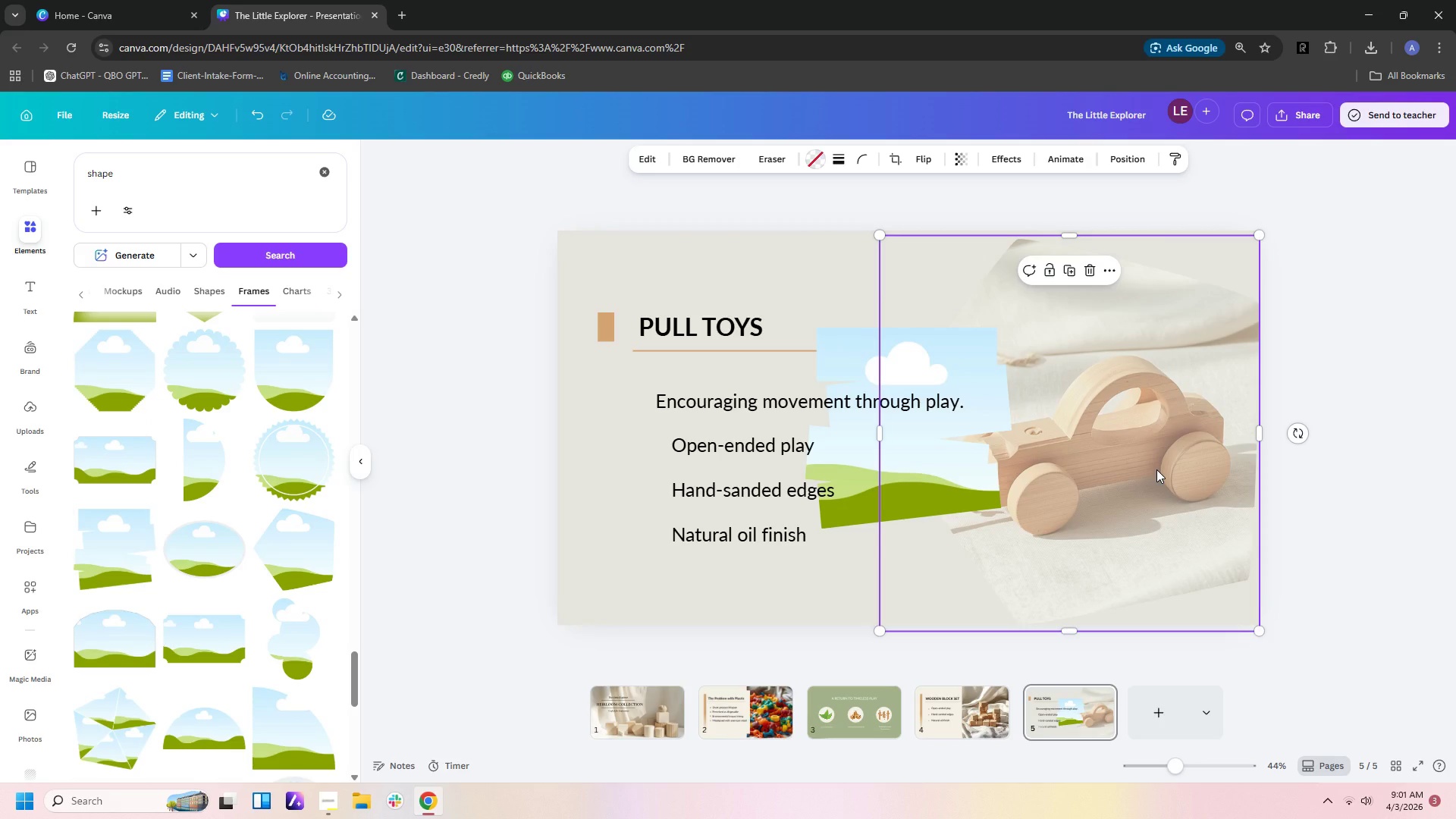 
right_click([1156, 469])
 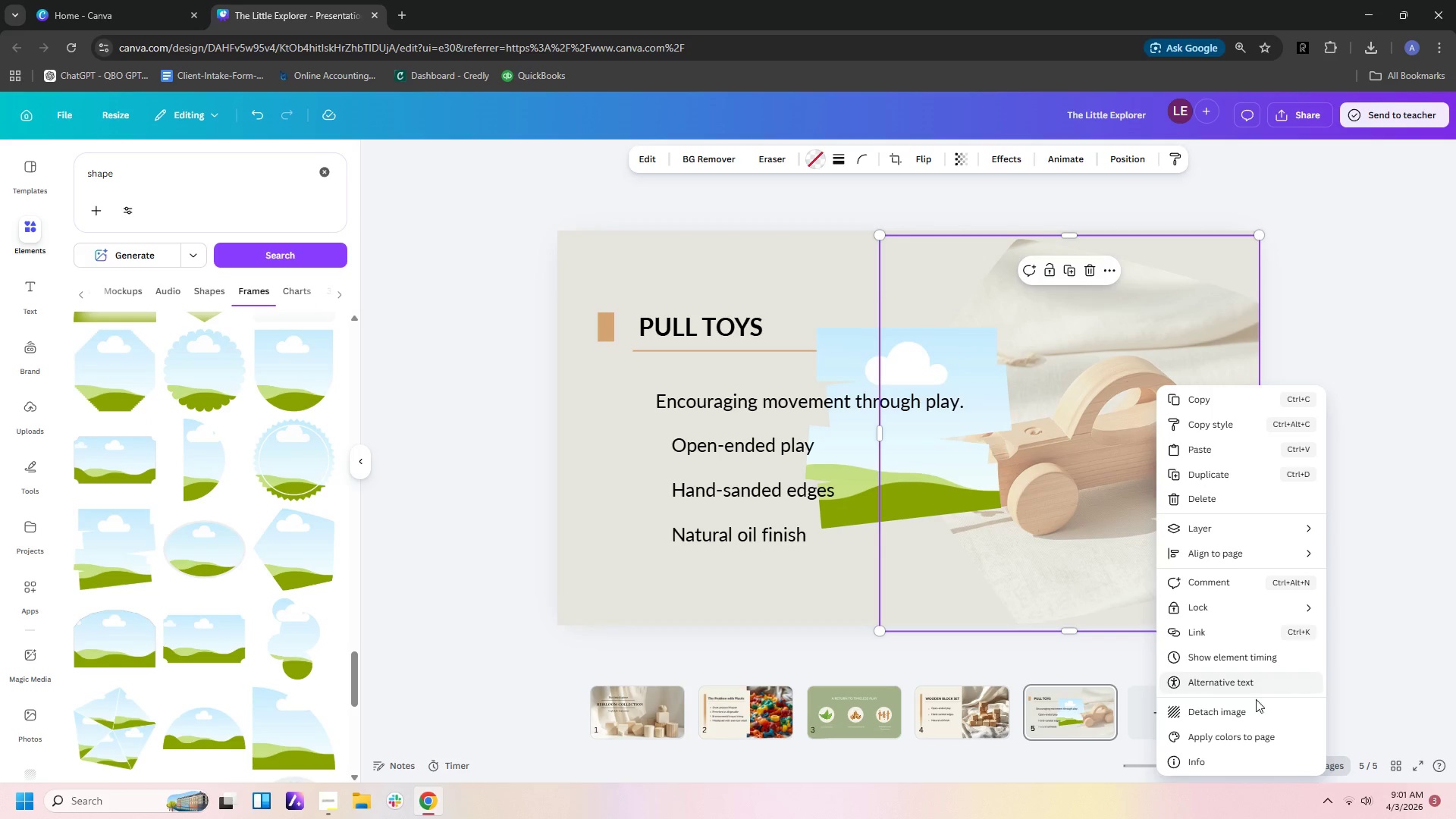 
left_click([1247, 710])
 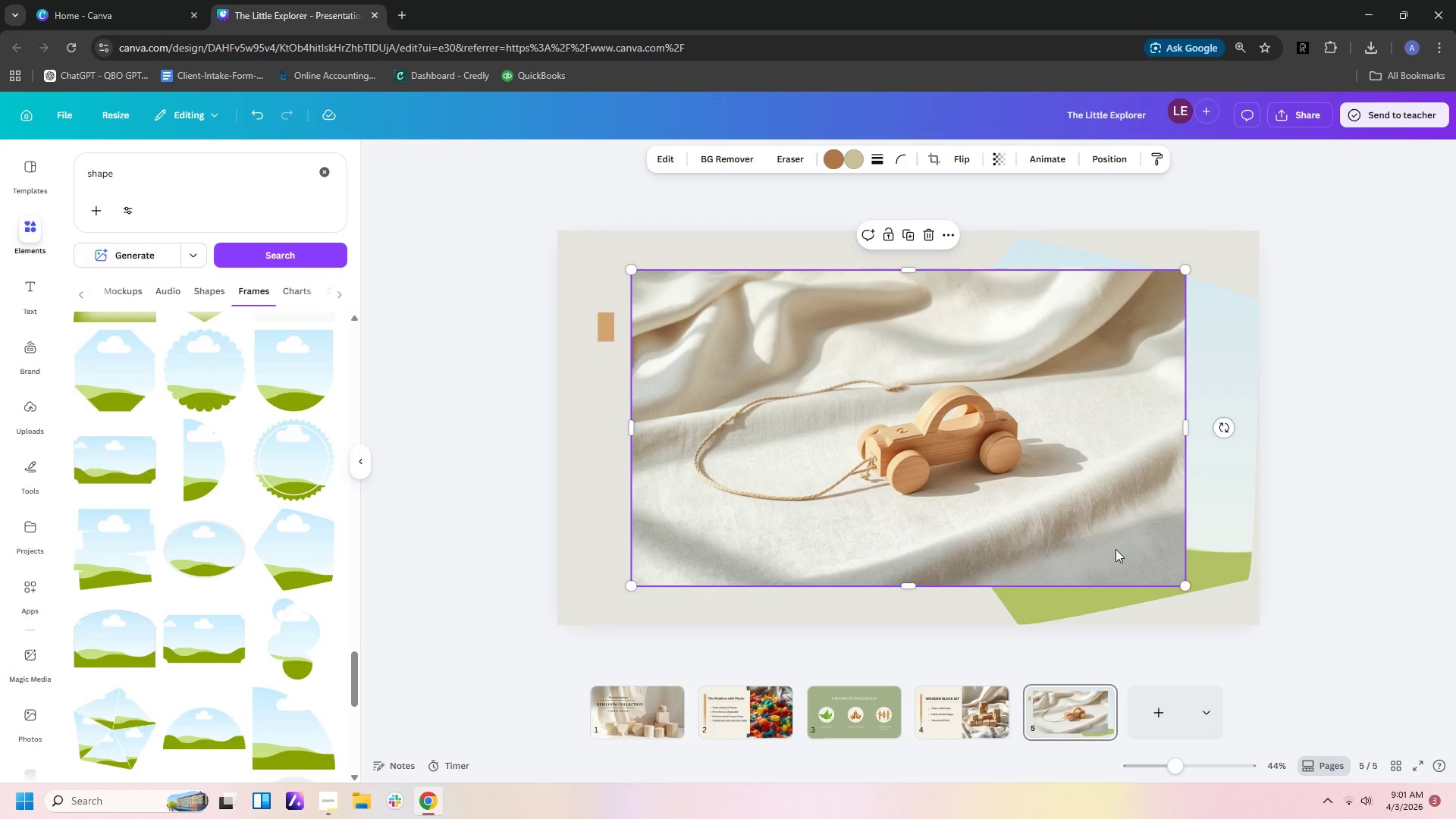 
left_click_drag(start_coordinate=[1094, 532], to_coordinate=[1025, 524])
 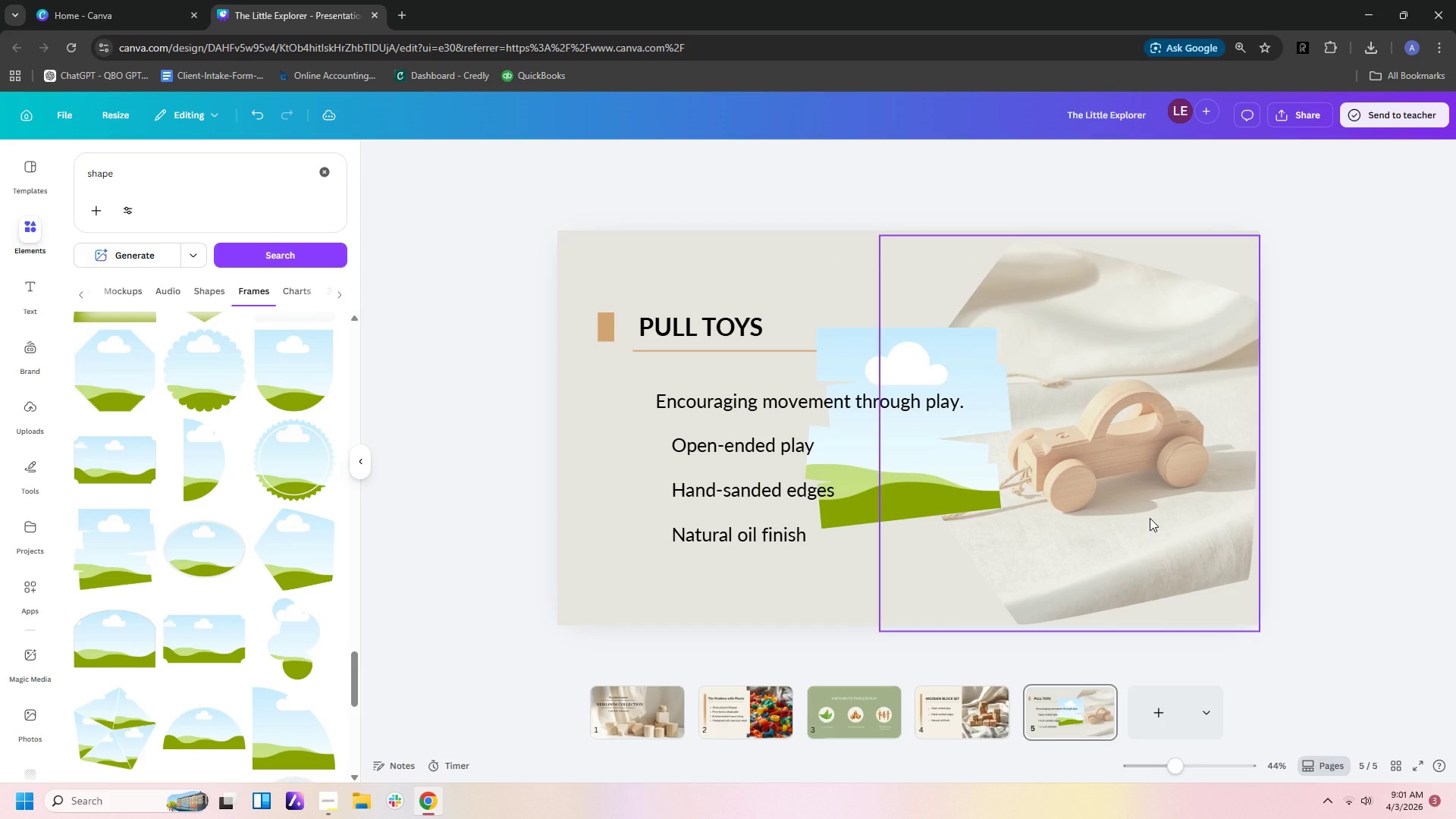 
left_click_drag(start_coordinate=[1150, 518], to_coordinate=[1197, 535])
 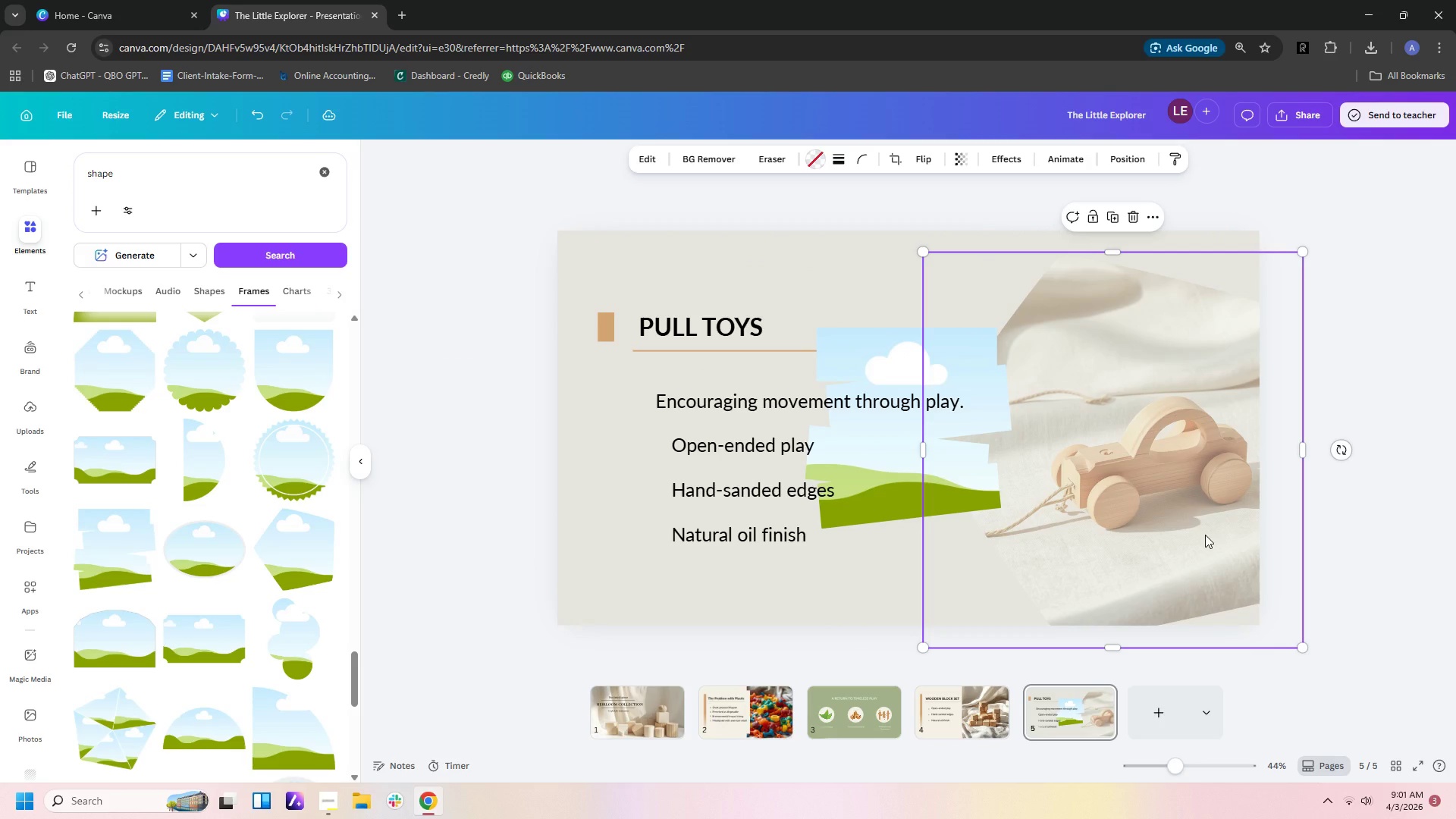 
right_click([1205, 535])
 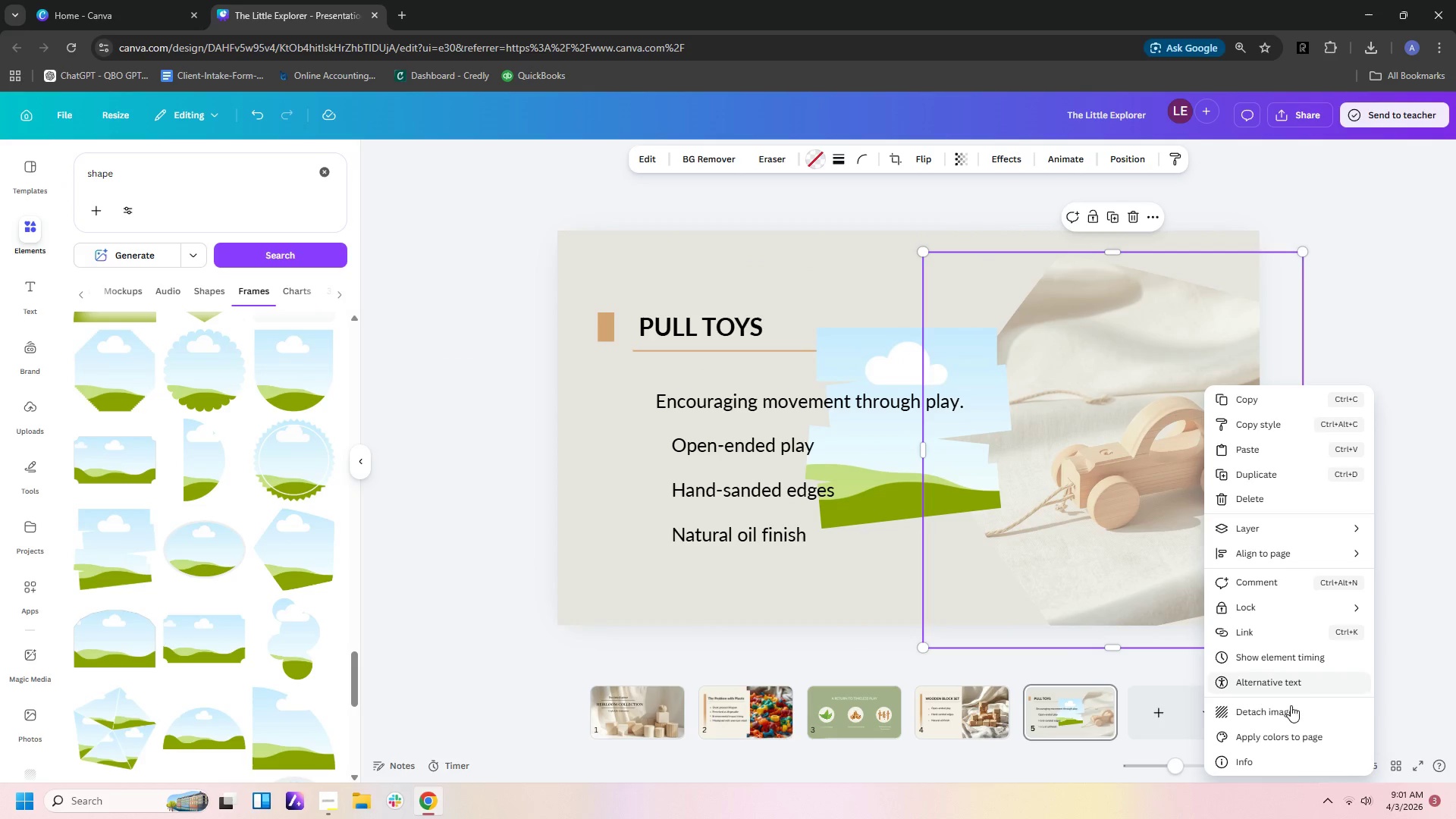 
left_click([1288, 710])
 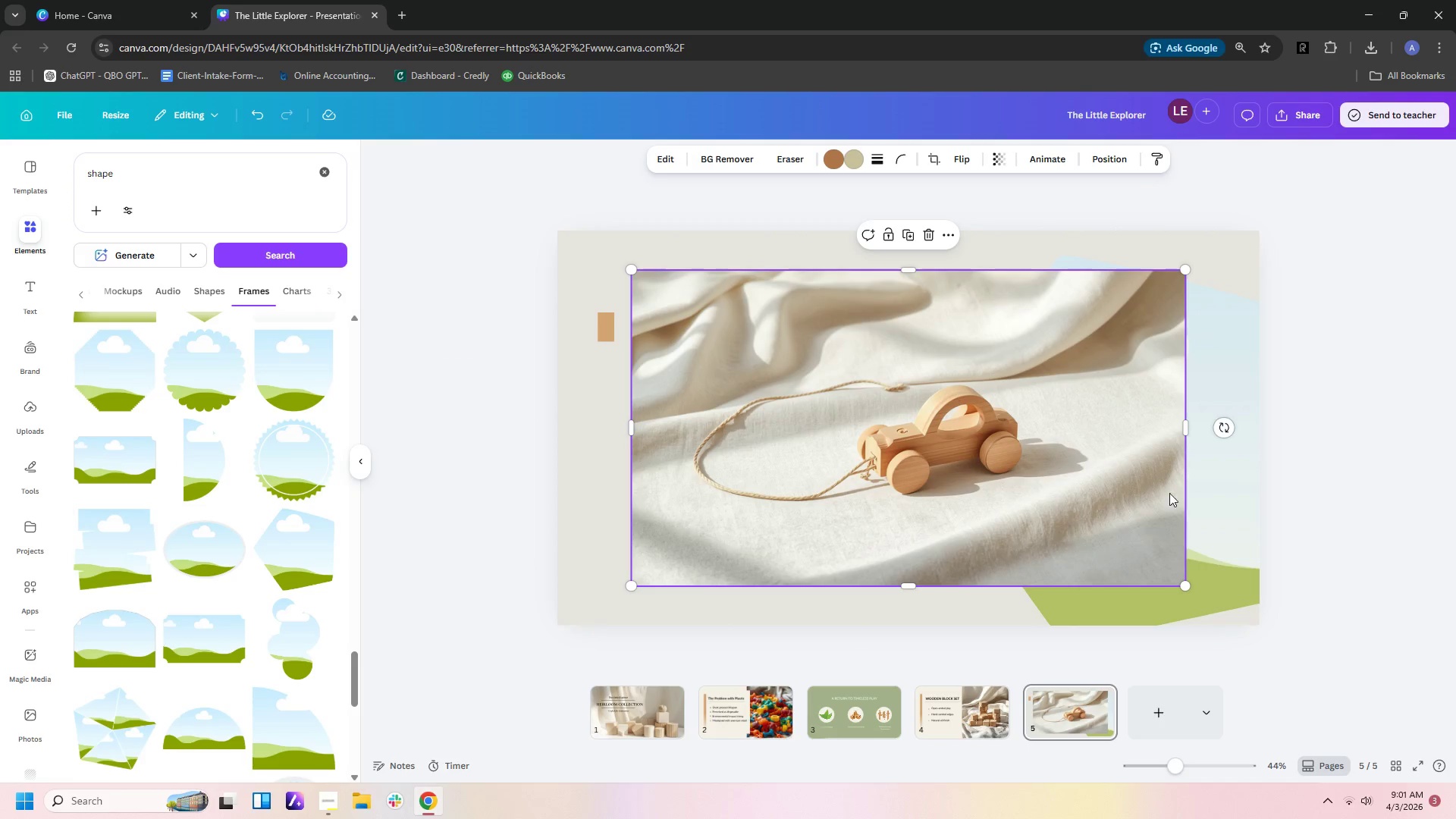 
left_click([1241, 512])
 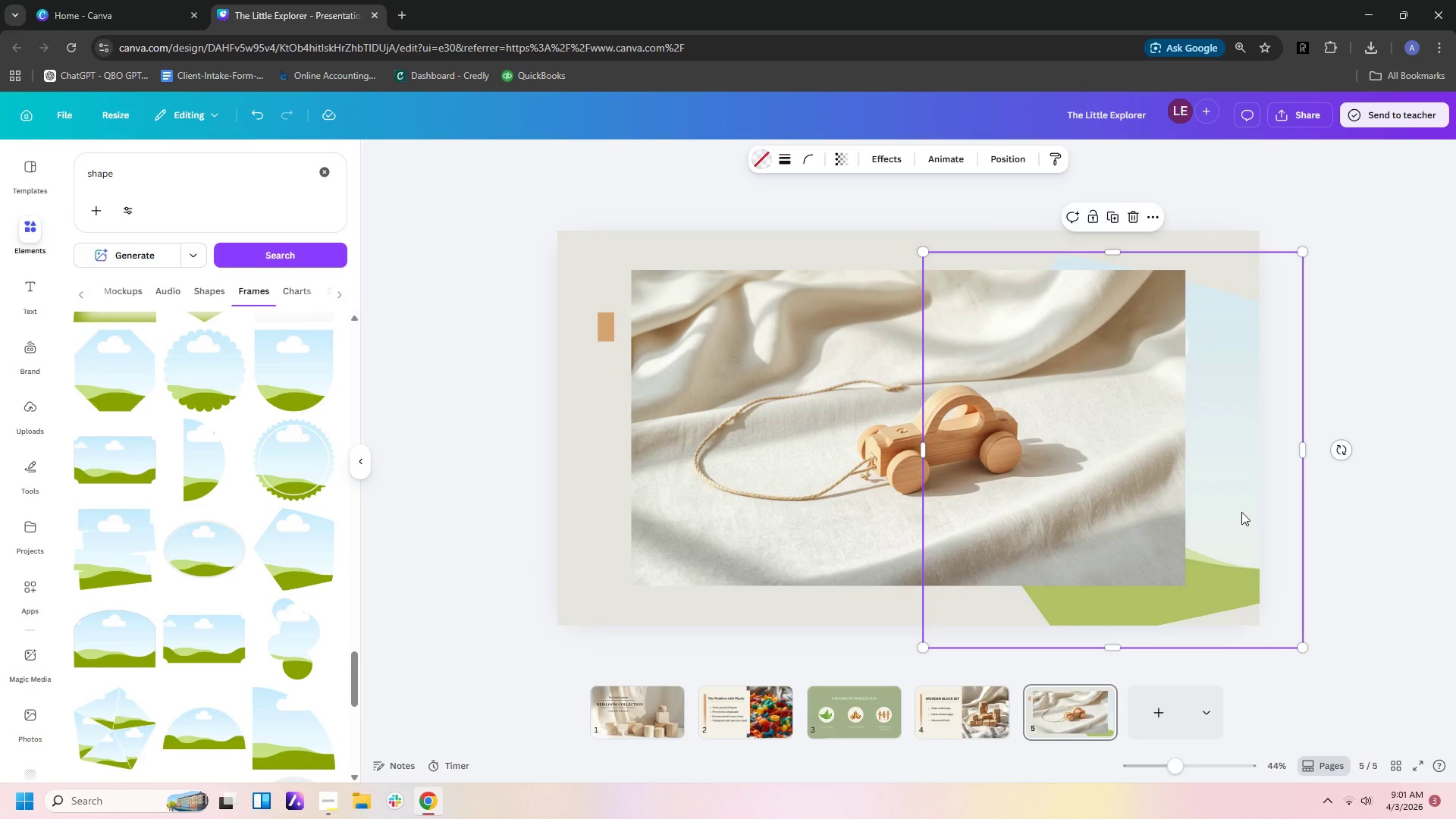 
key(Delete)
 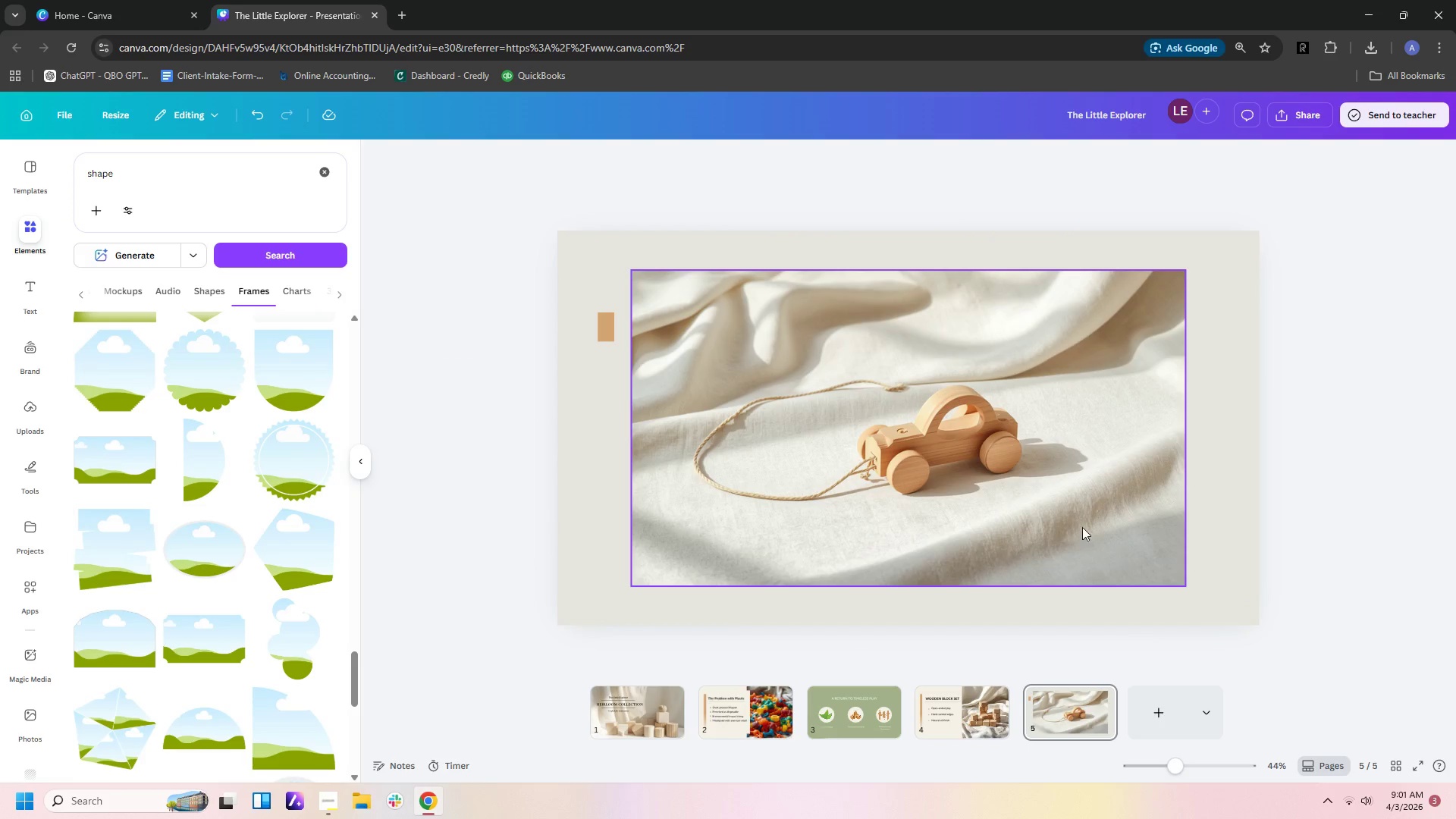 
left_click_drag(start_coordinate=[1082, 522], to_coordinate=[1045, 540])
 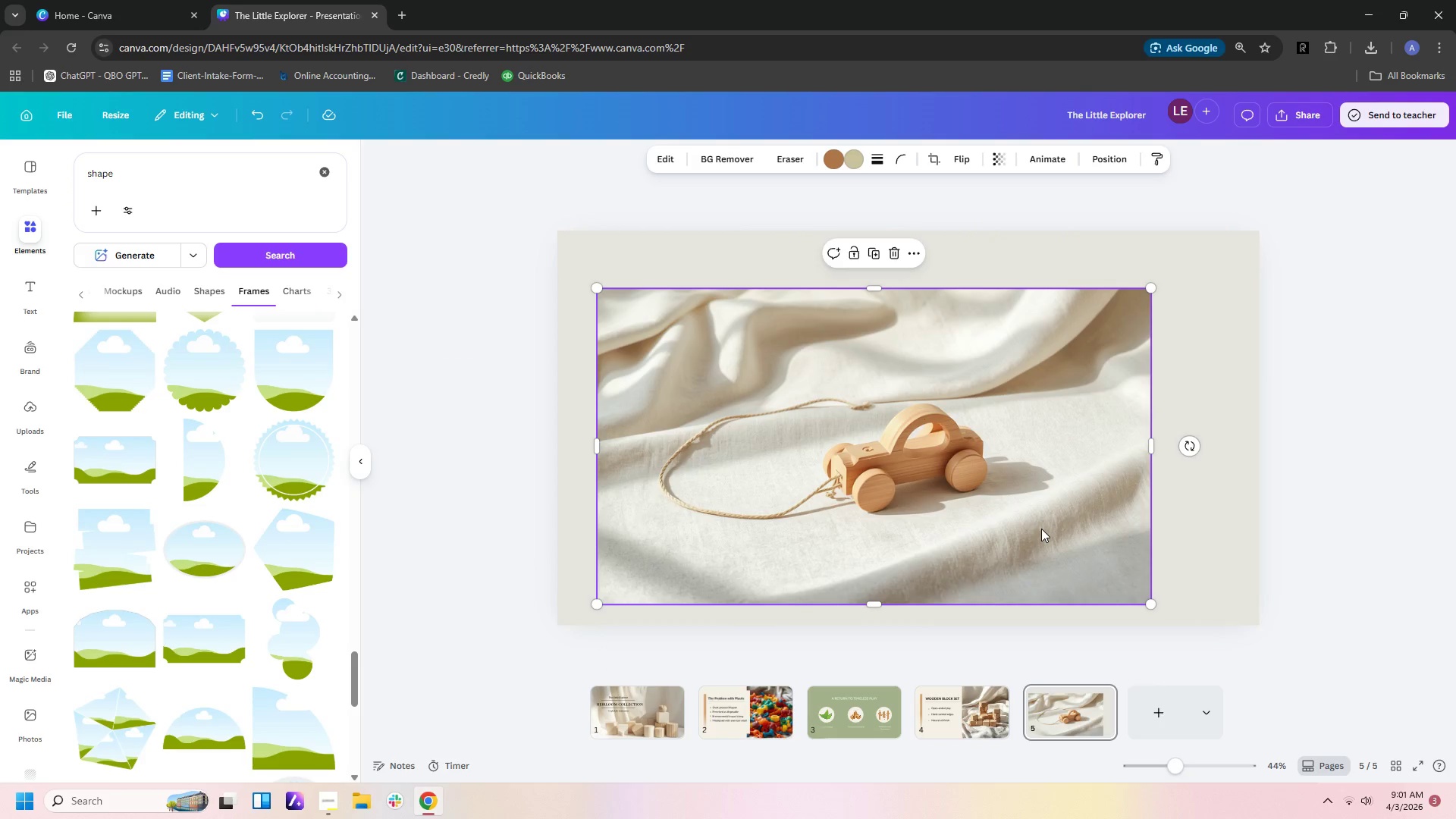 
left_click_drag(start_coordinate=[1041, 529], to_coordinate=[1236, 714])
 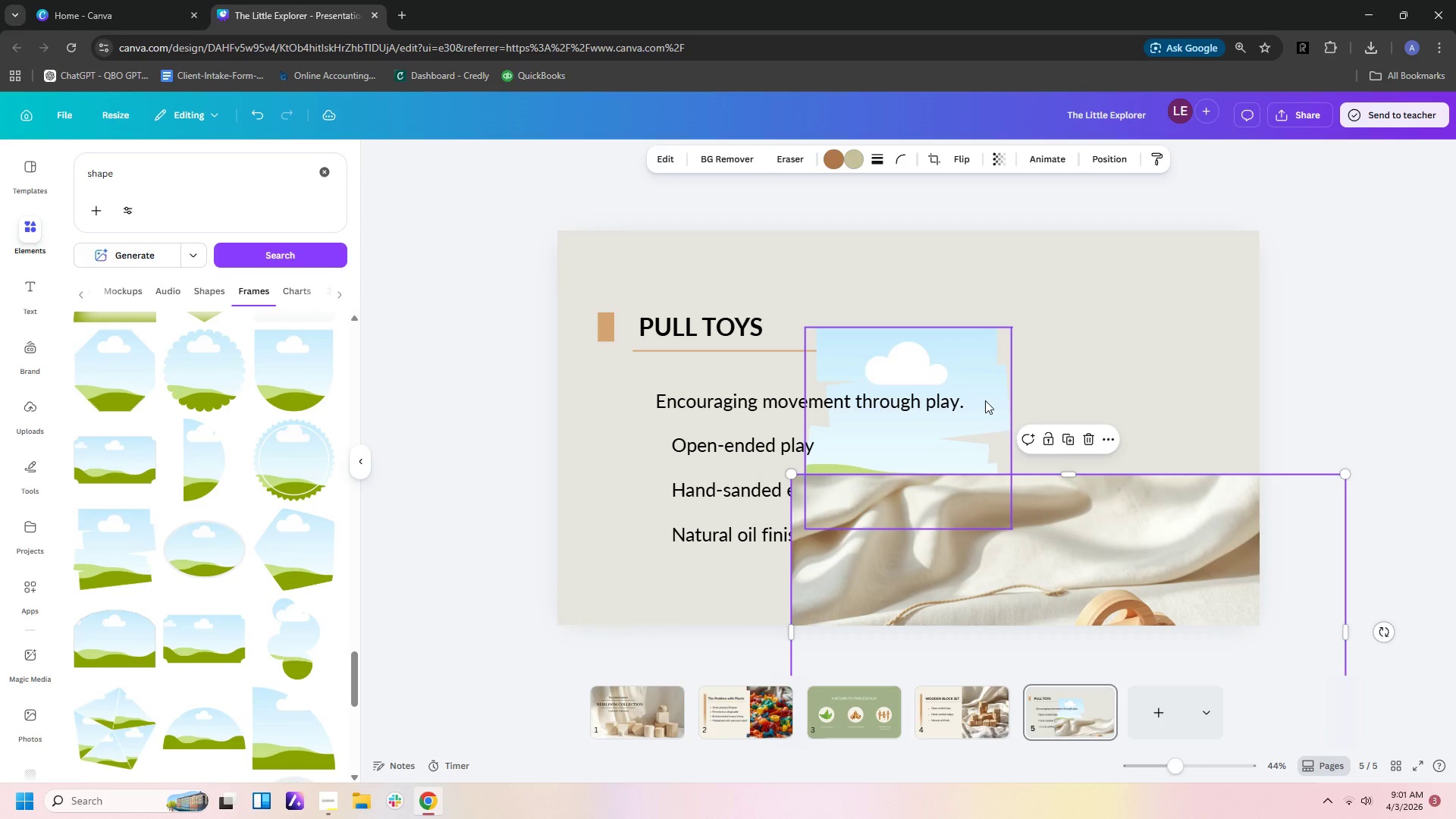 
left_click_drag(start_coordinate=[985, 400], to_coordinate=[1128, 340])
 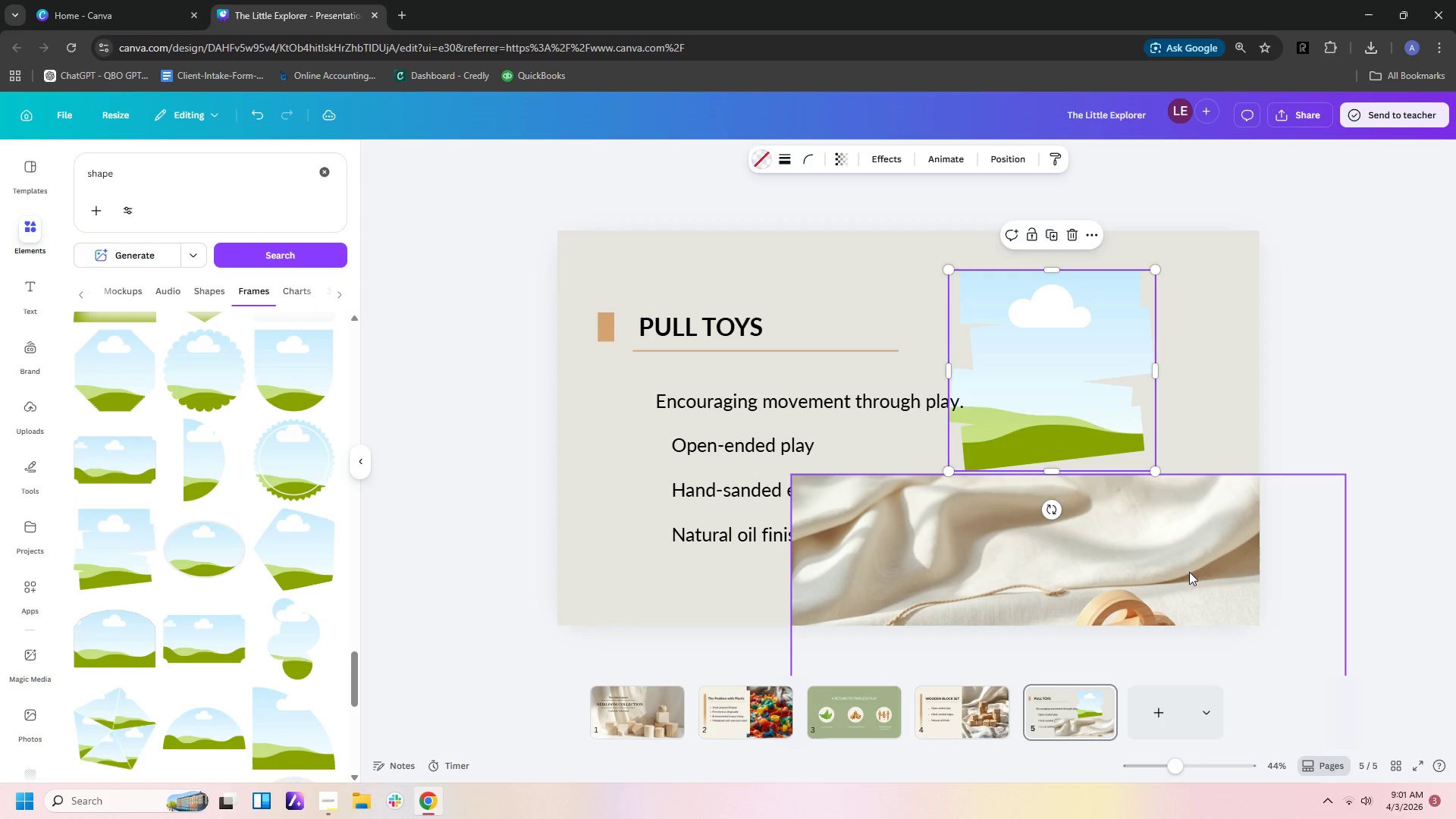 
left_click_drag(start_coordinate=[1185, 564], to_coordinate=[1097, 356])
 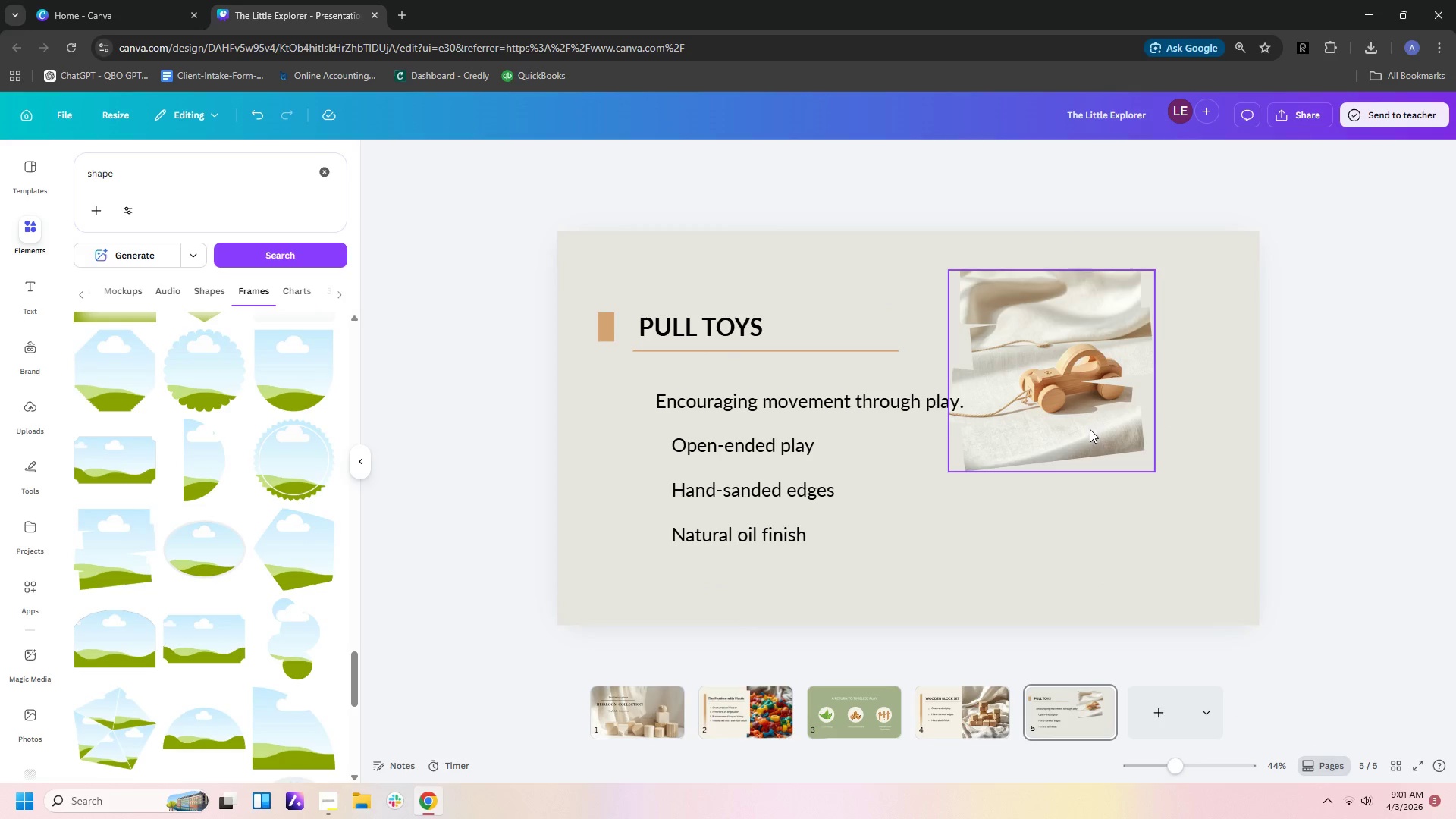 
scroll: coordinate [233, 529], scroll_direction: down, amount: 2.0
 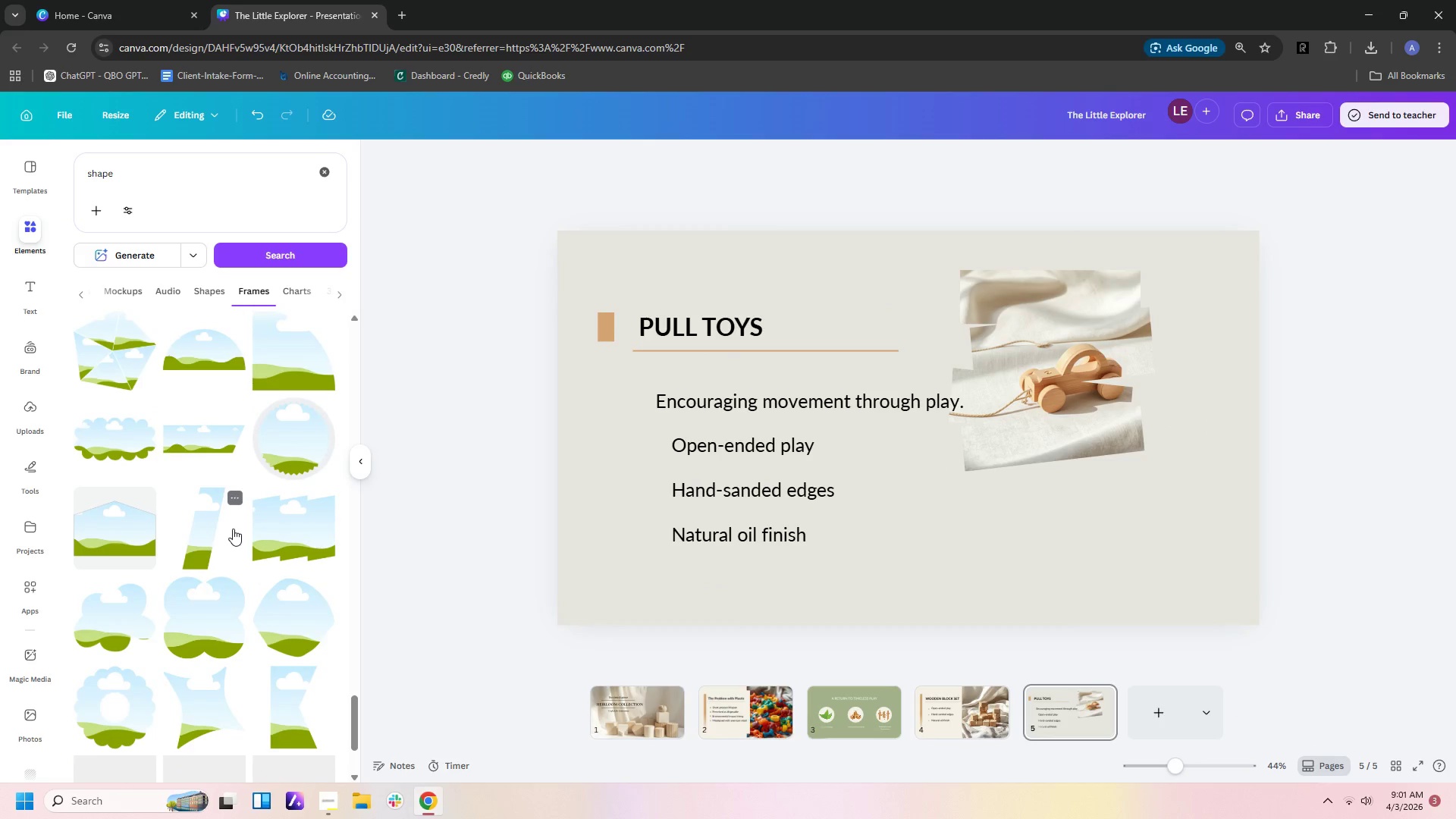 
scroll: coordinate [234, 519], scroll_direction: up, amount: 27.0
 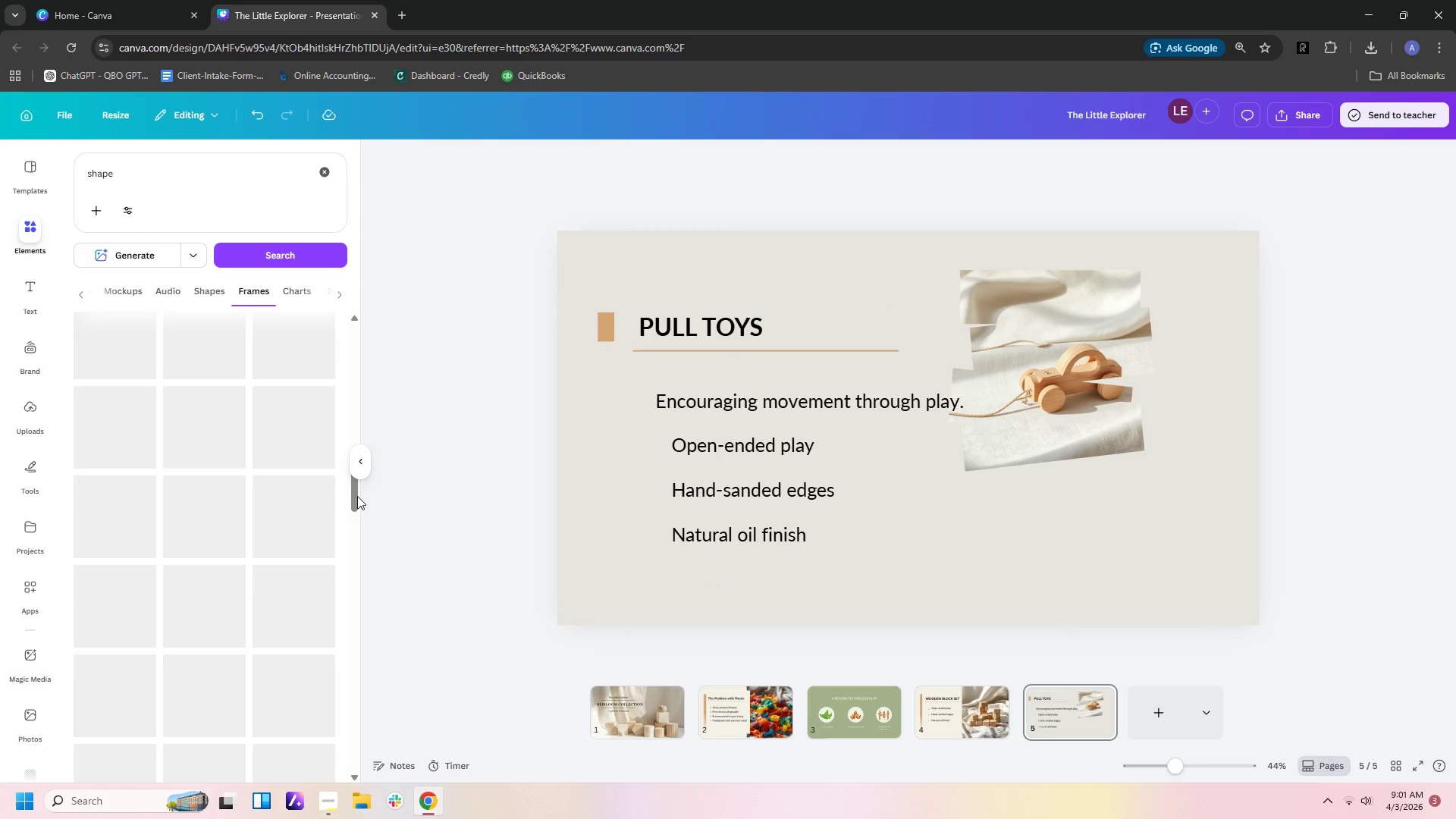 
left_click_drag(start_coordinate=[354, 494], to_coordinate=[362, 373])
 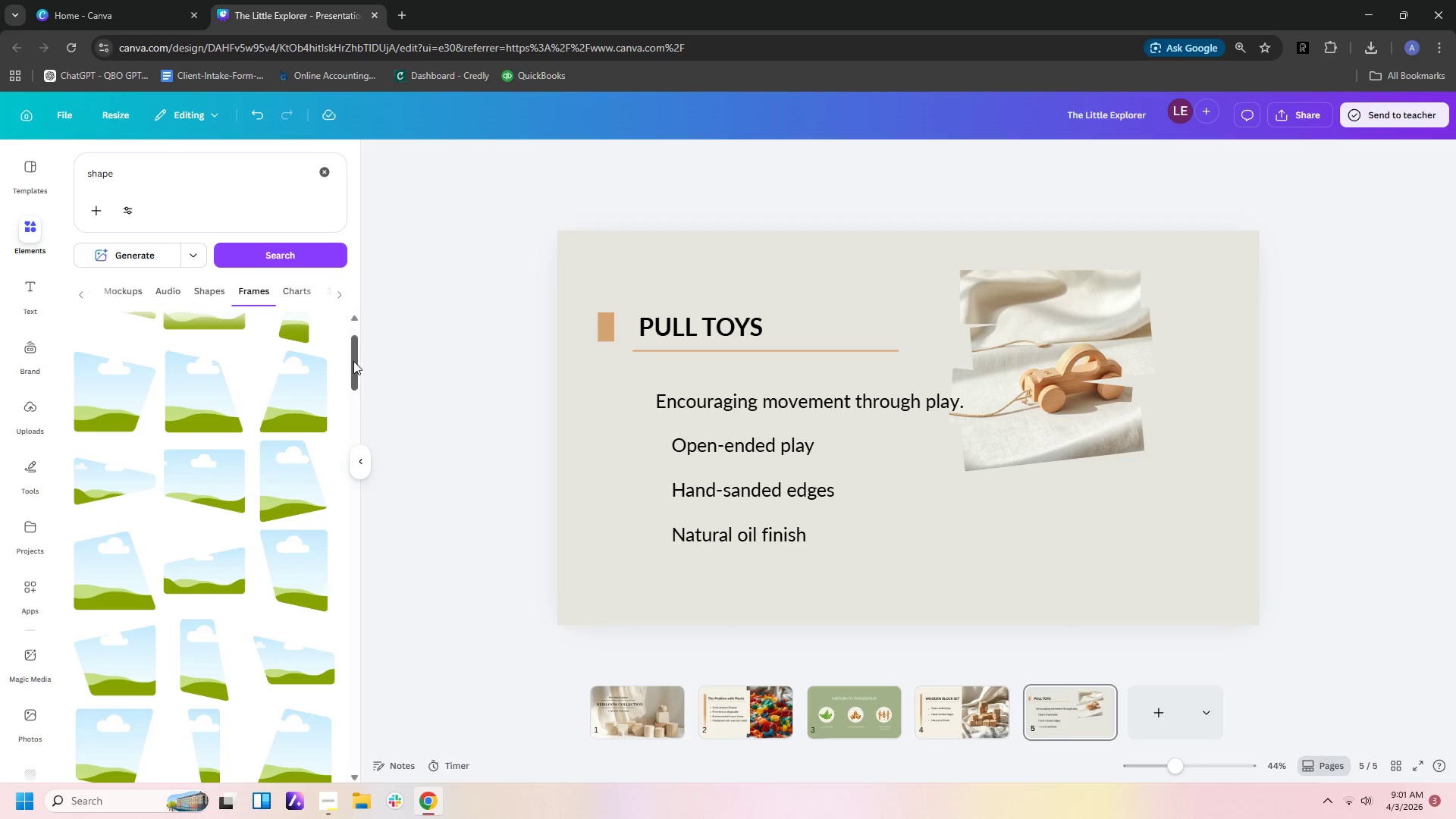 
left_click_drag(start_coordinate=[353, 361], to_coordinate=[356, 335])
 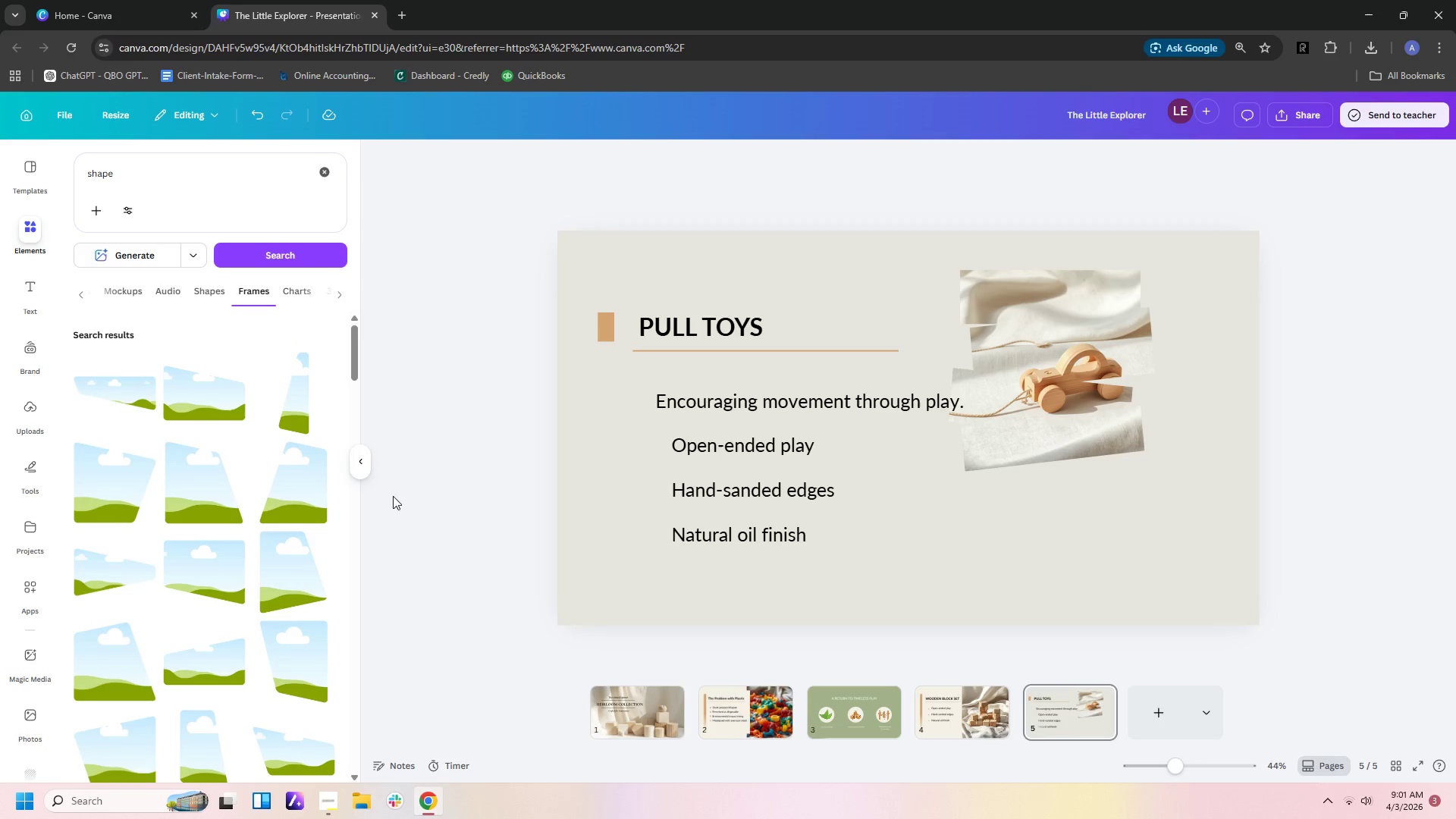 
scroll: coordinate [294, 488], scroll_direction: down, amount: 10.0
 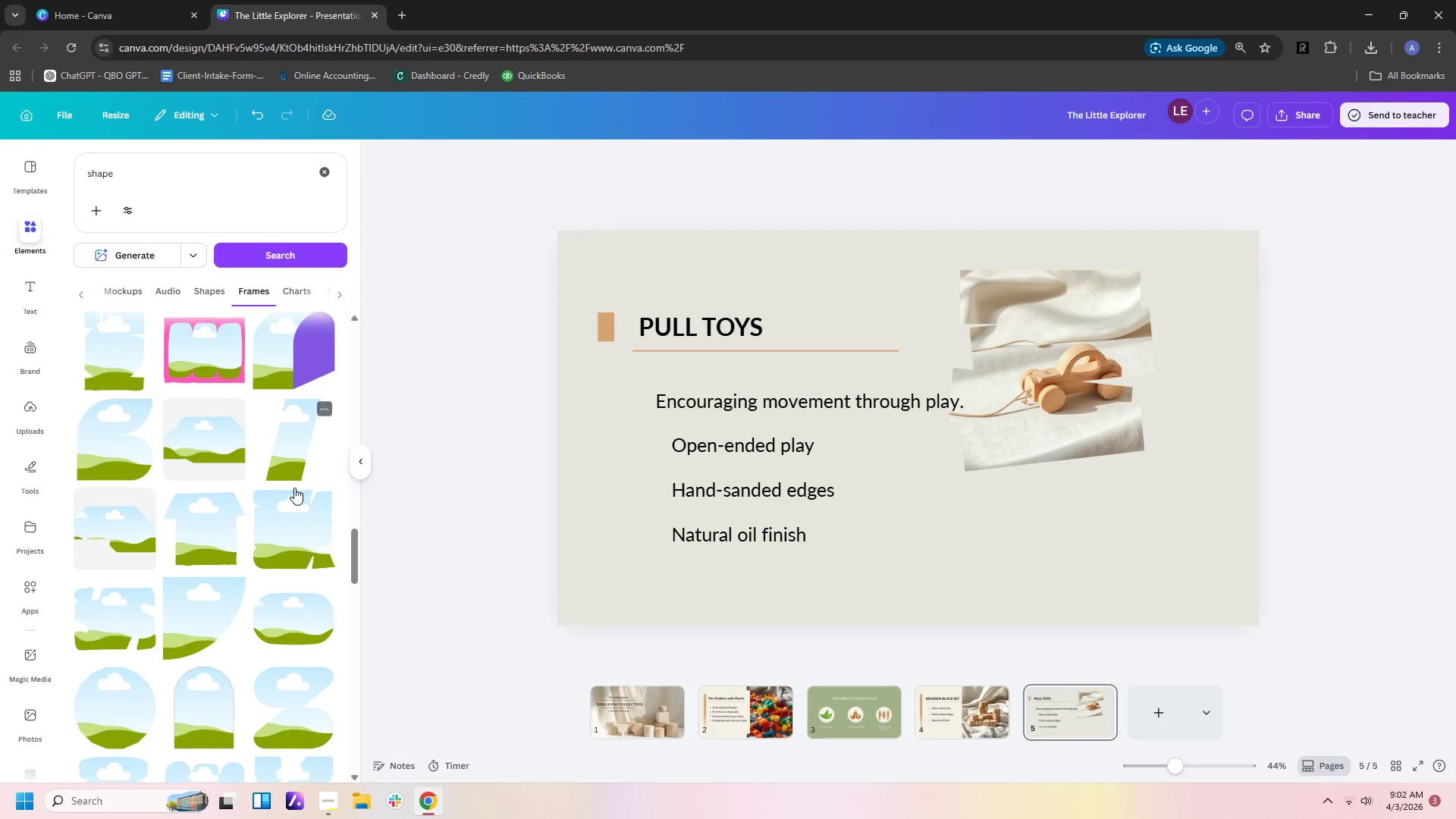 
scroll: coordinate [297, 488], scroll_direction: down, amount: 8.0
 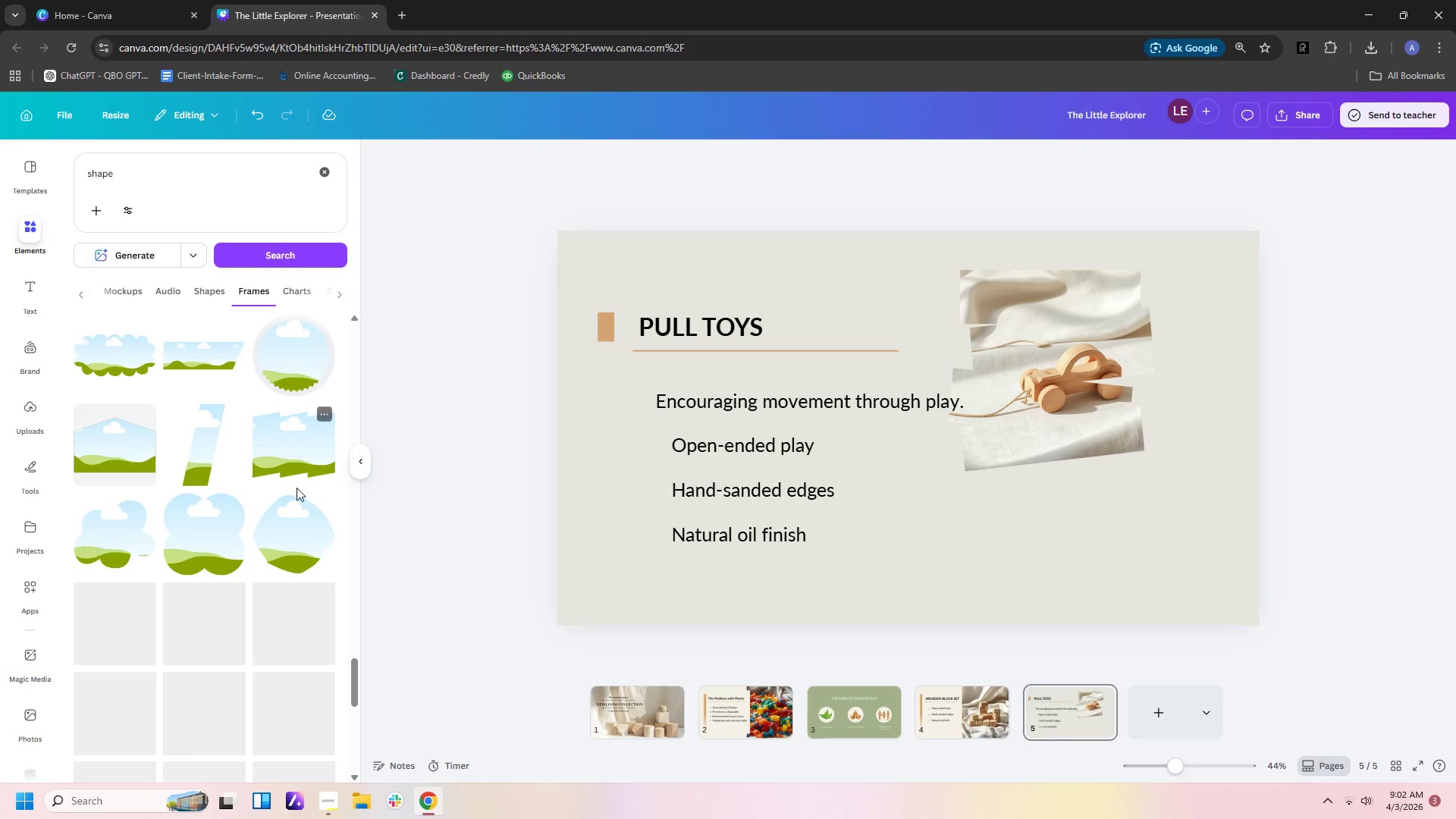 
left_click([289, 451])
 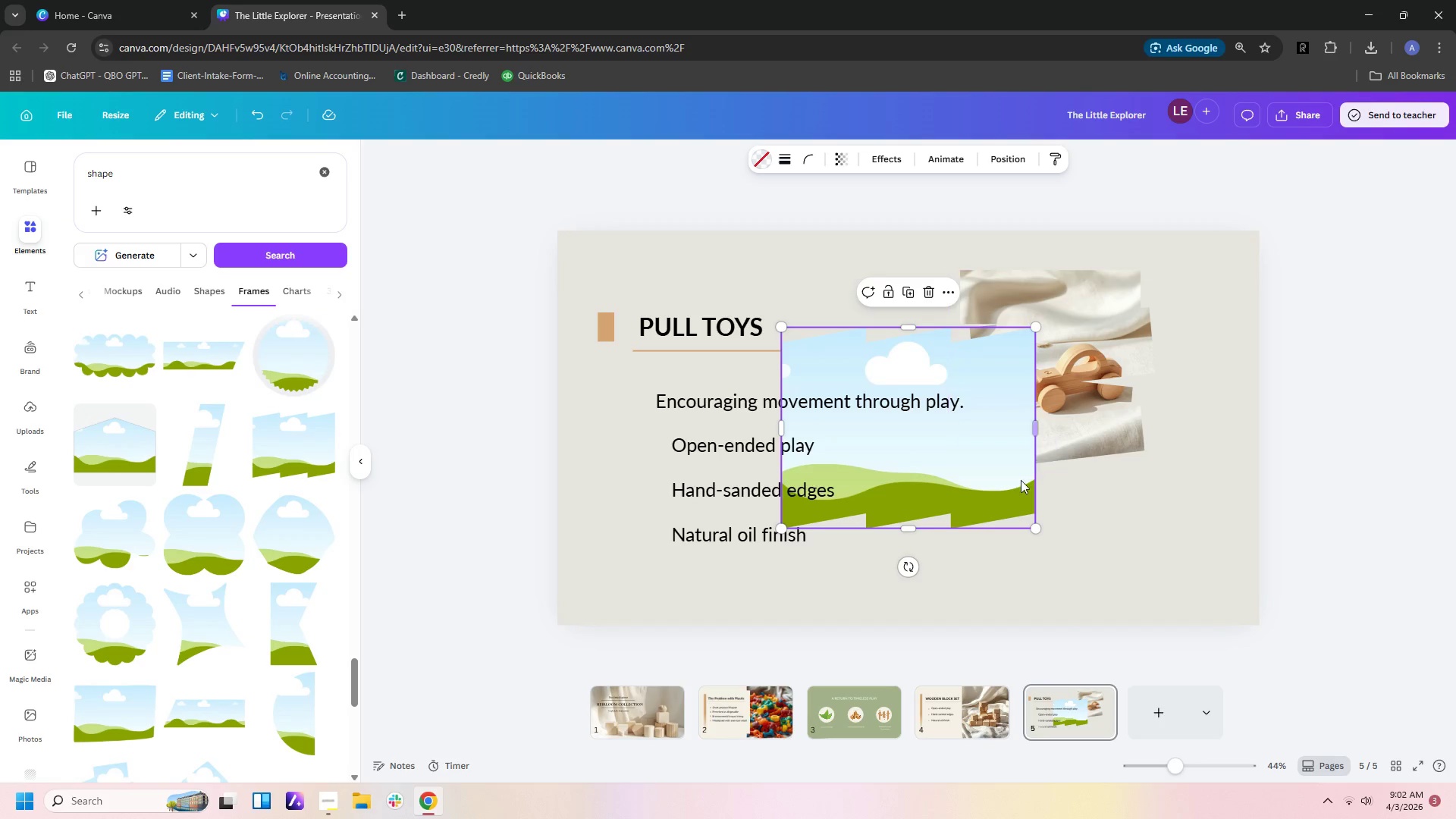 
left_click_drag(start_coordinate=[989, 504], to_coordinate=[1014, 608])
 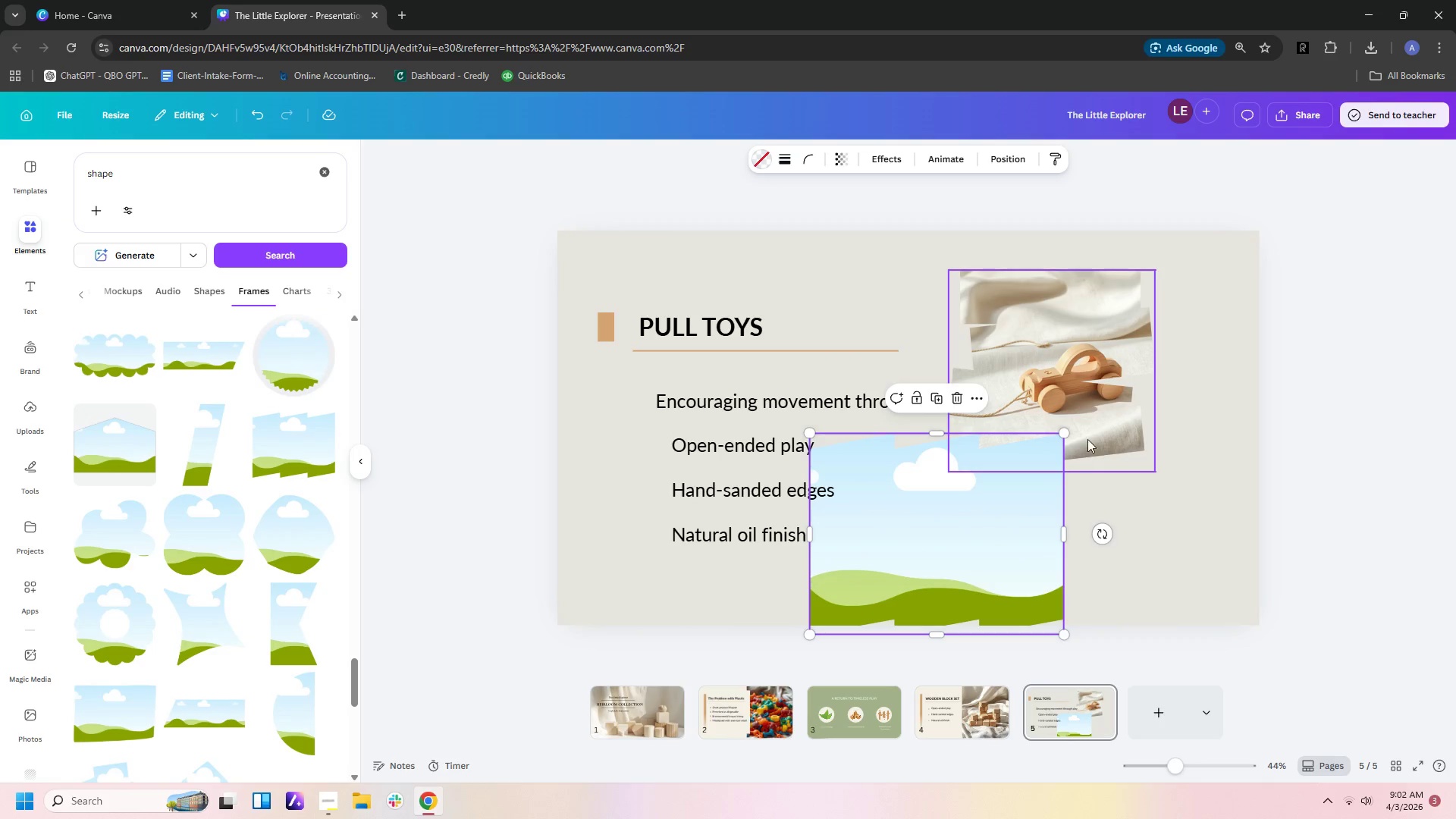 
left_click([1092, 429])
 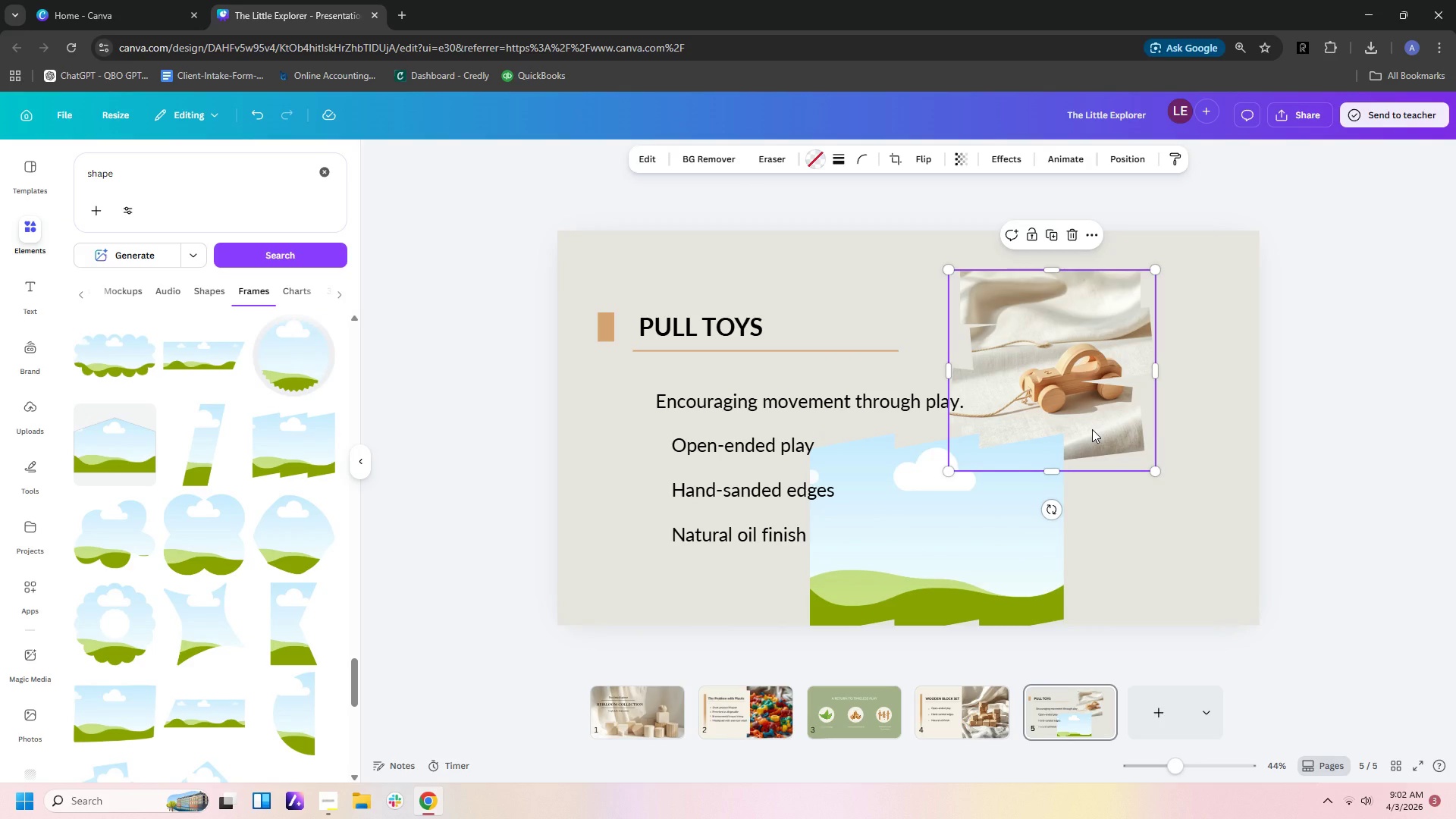 
right_click([1092, 429])
 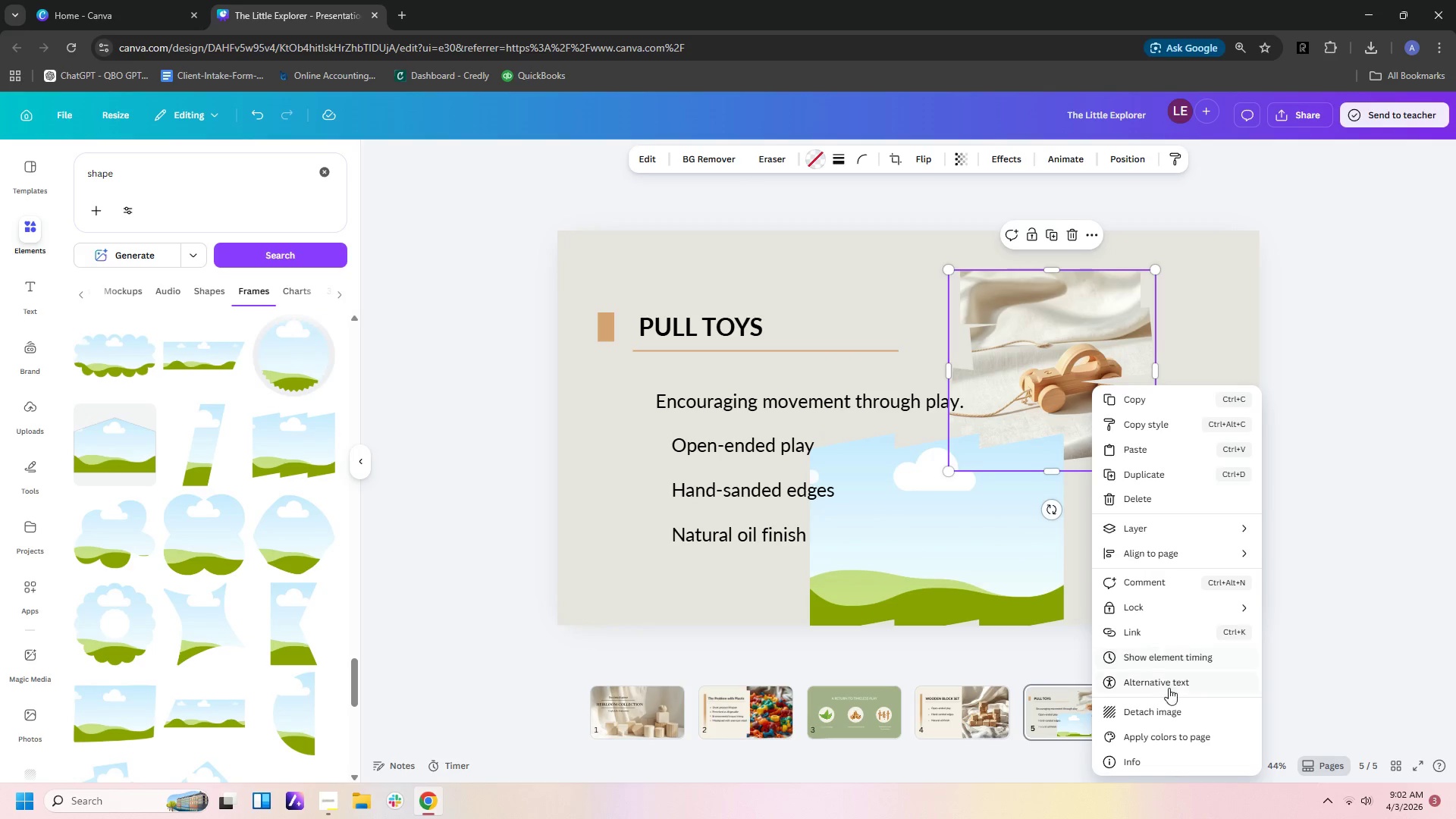 
left_click([1167, 702])
 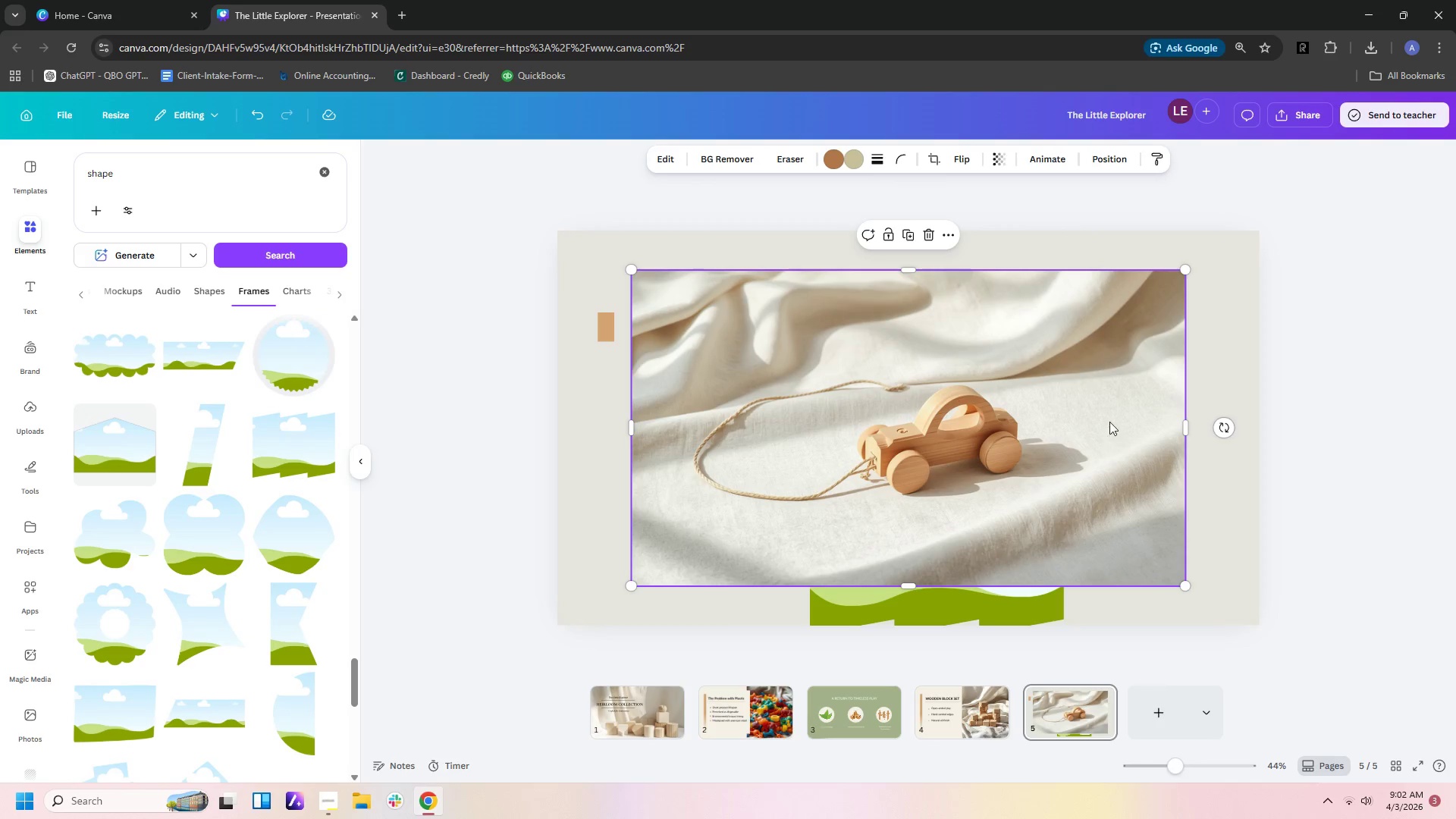 
left_click_drag(start_coordinate=[1109, 422], to_coordinate=[1101, 535])
 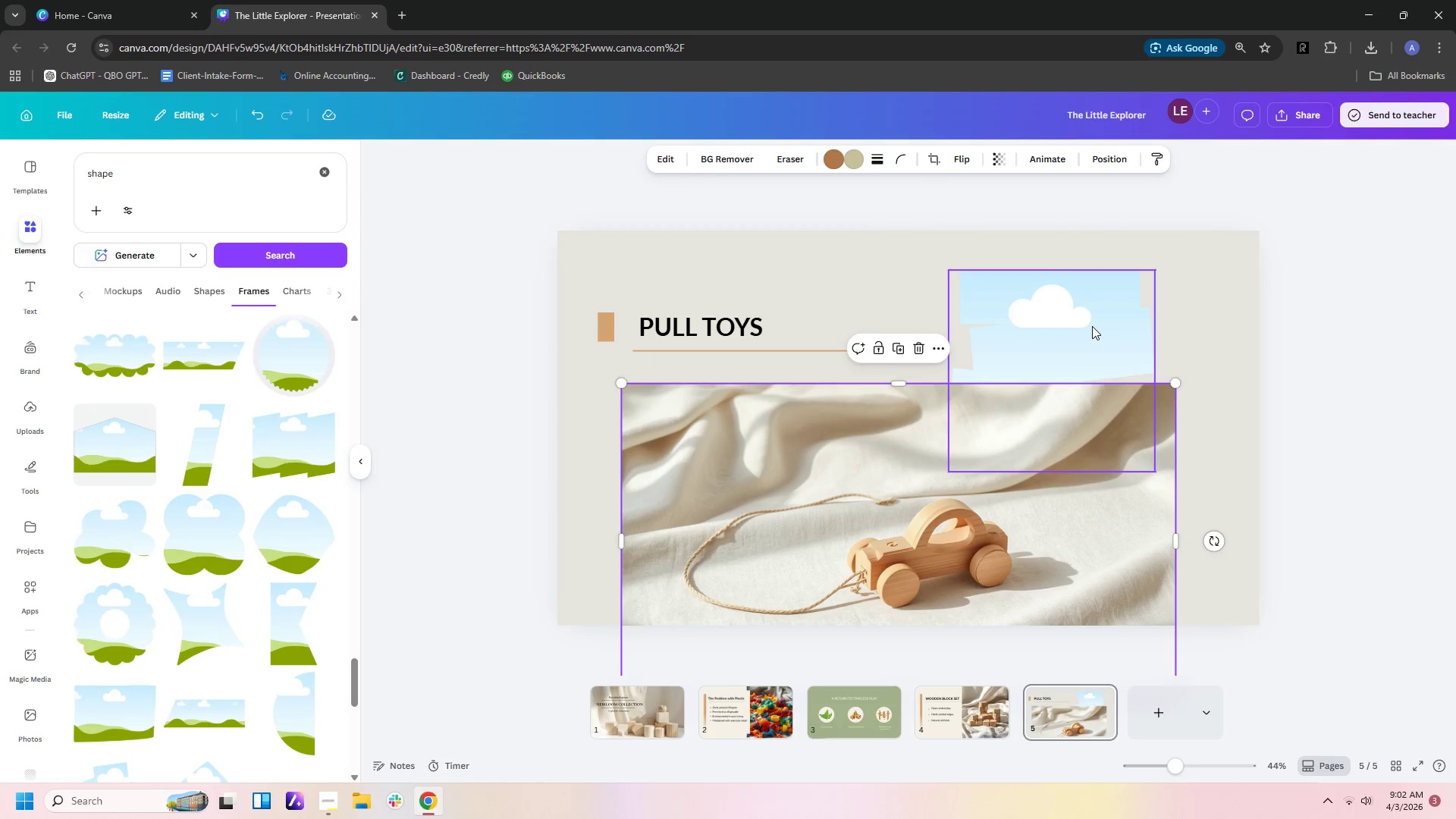 
left_click([1092, 326])
 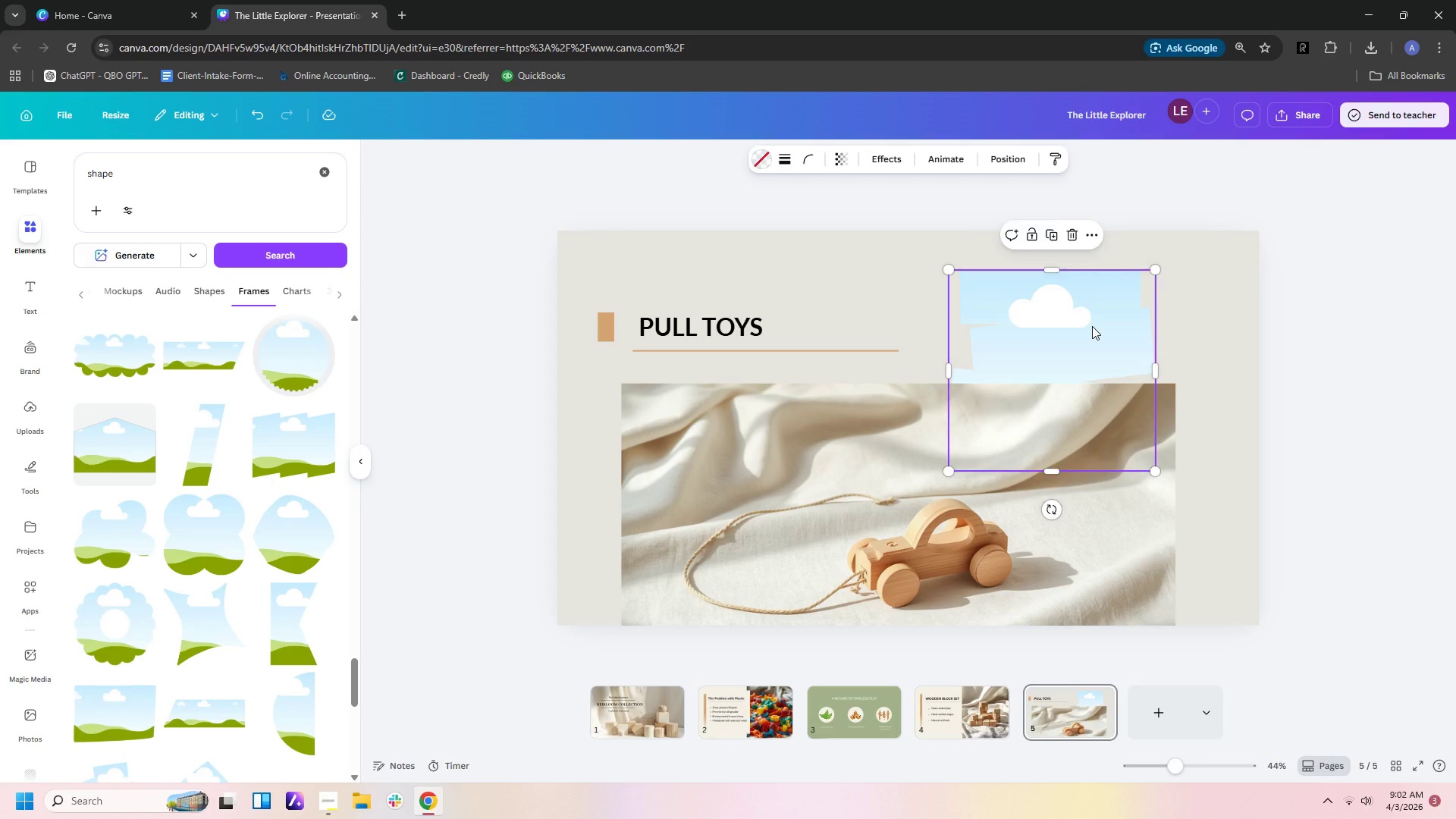 
key(Delete)
 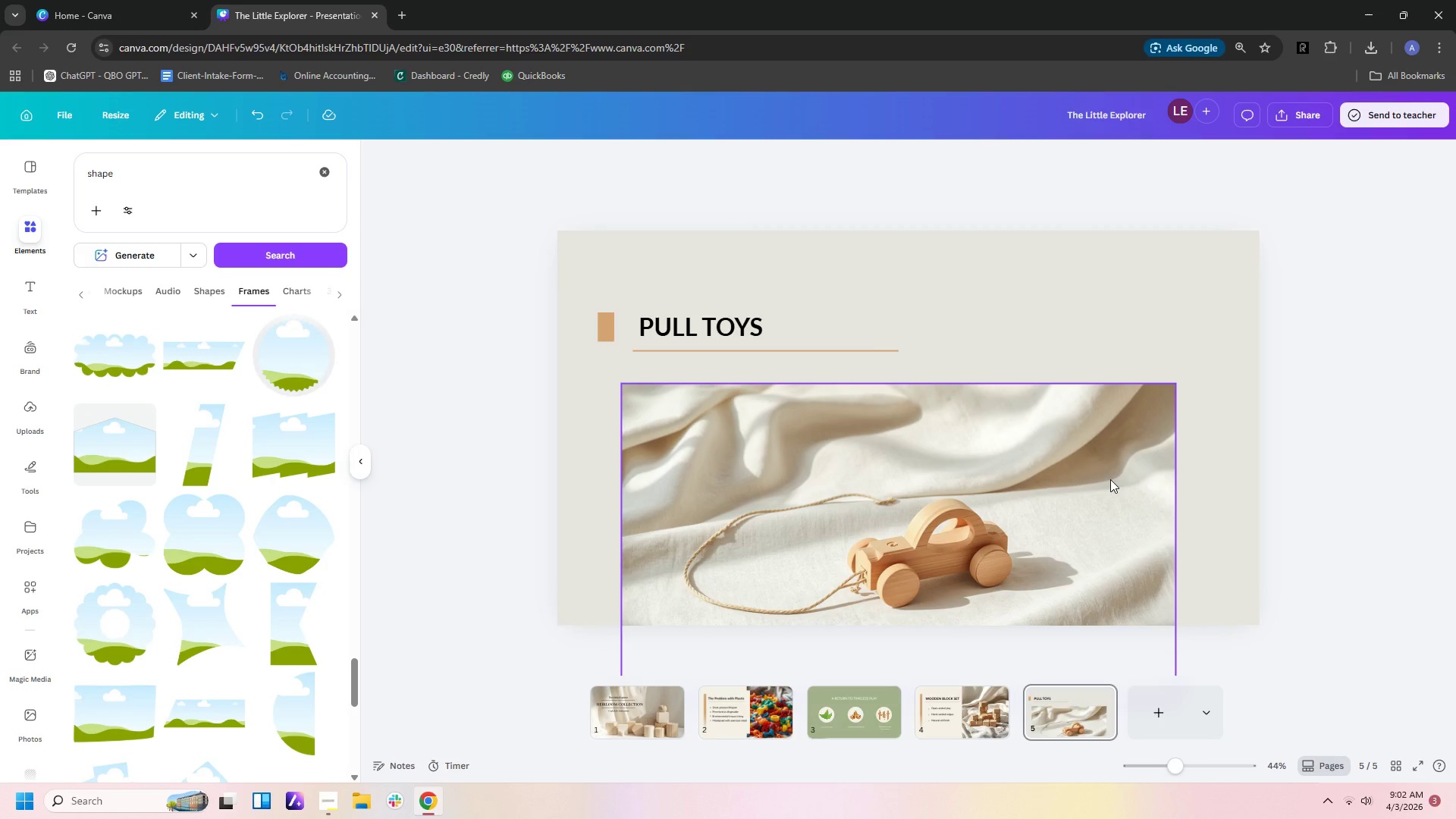 
left_click_drag(start_coordinate=[1109, 479], to_coordinate=[1185, 448])
 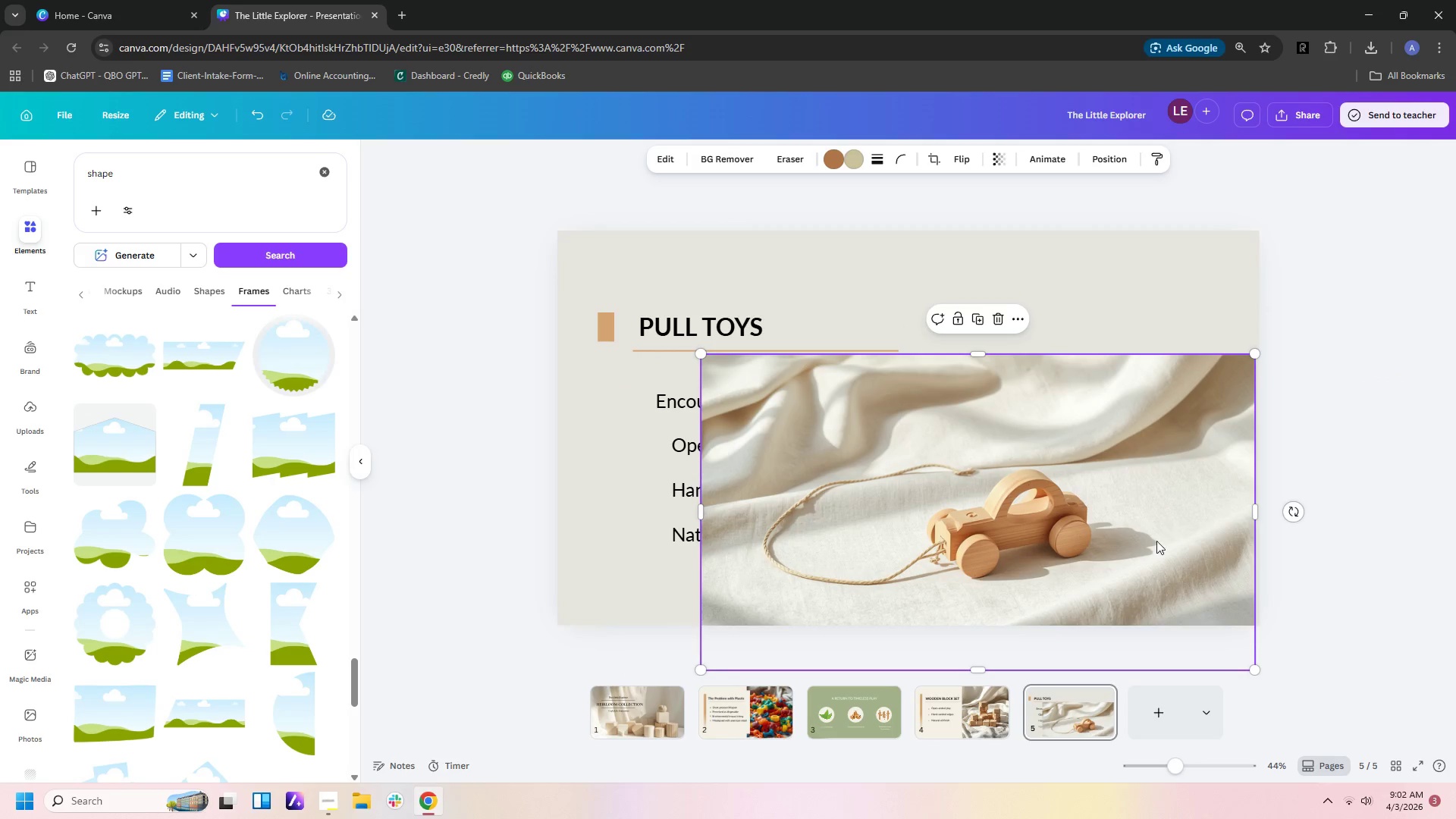 
left_click_drag(start_coordinate=[1156, 541], to_coordinate=[1034, 513])
 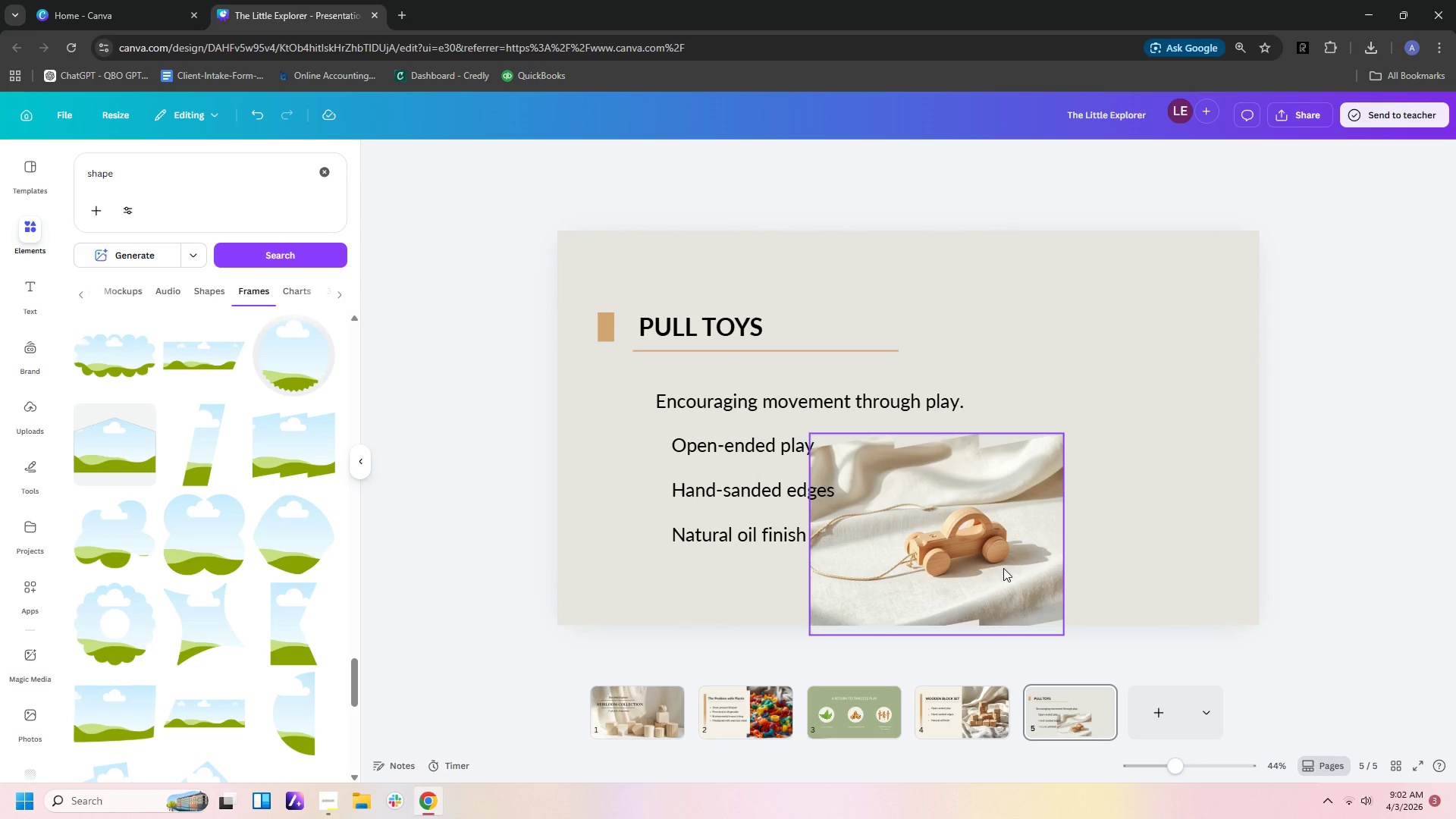 
left_click_drag(start_coordinate=[1003, 568], to_coordinate=[1156, 431])
 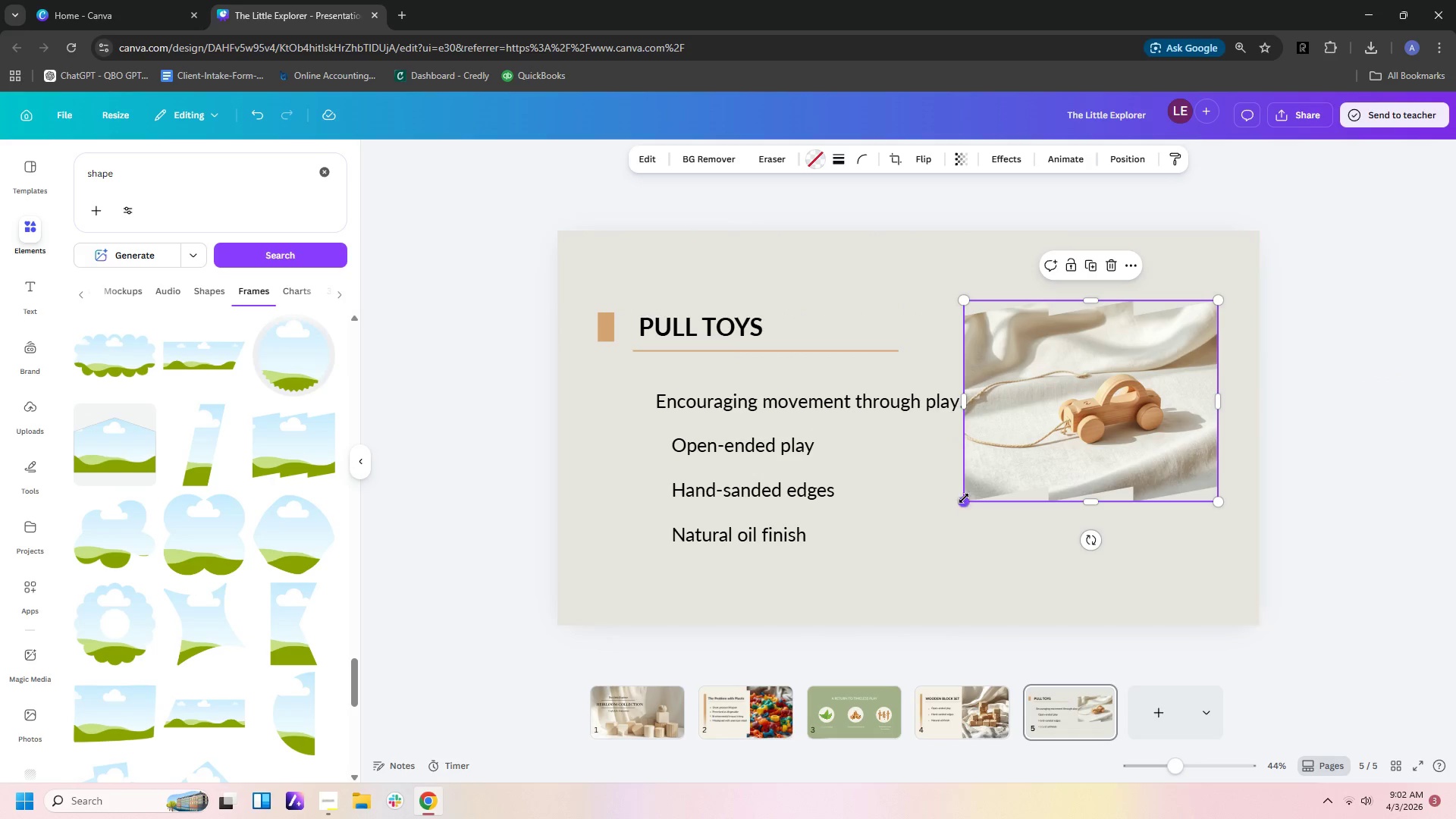 
left_click_drag(start_coordinate=[966, 497], to_coordinate=[865, 639])
 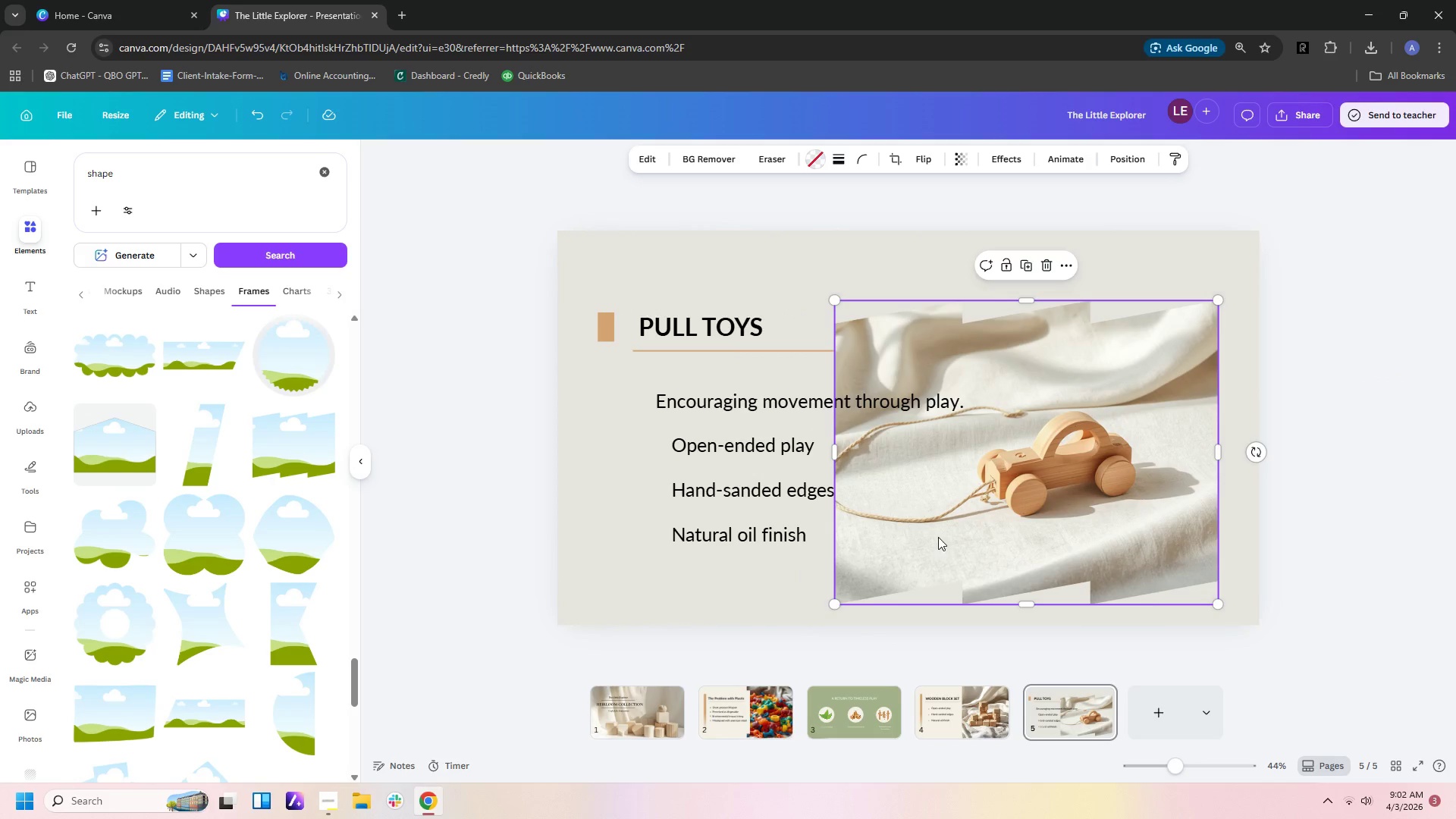 
left_click_drag(start_coordinate=[938, 537], to_coordinate=[972, 530])
 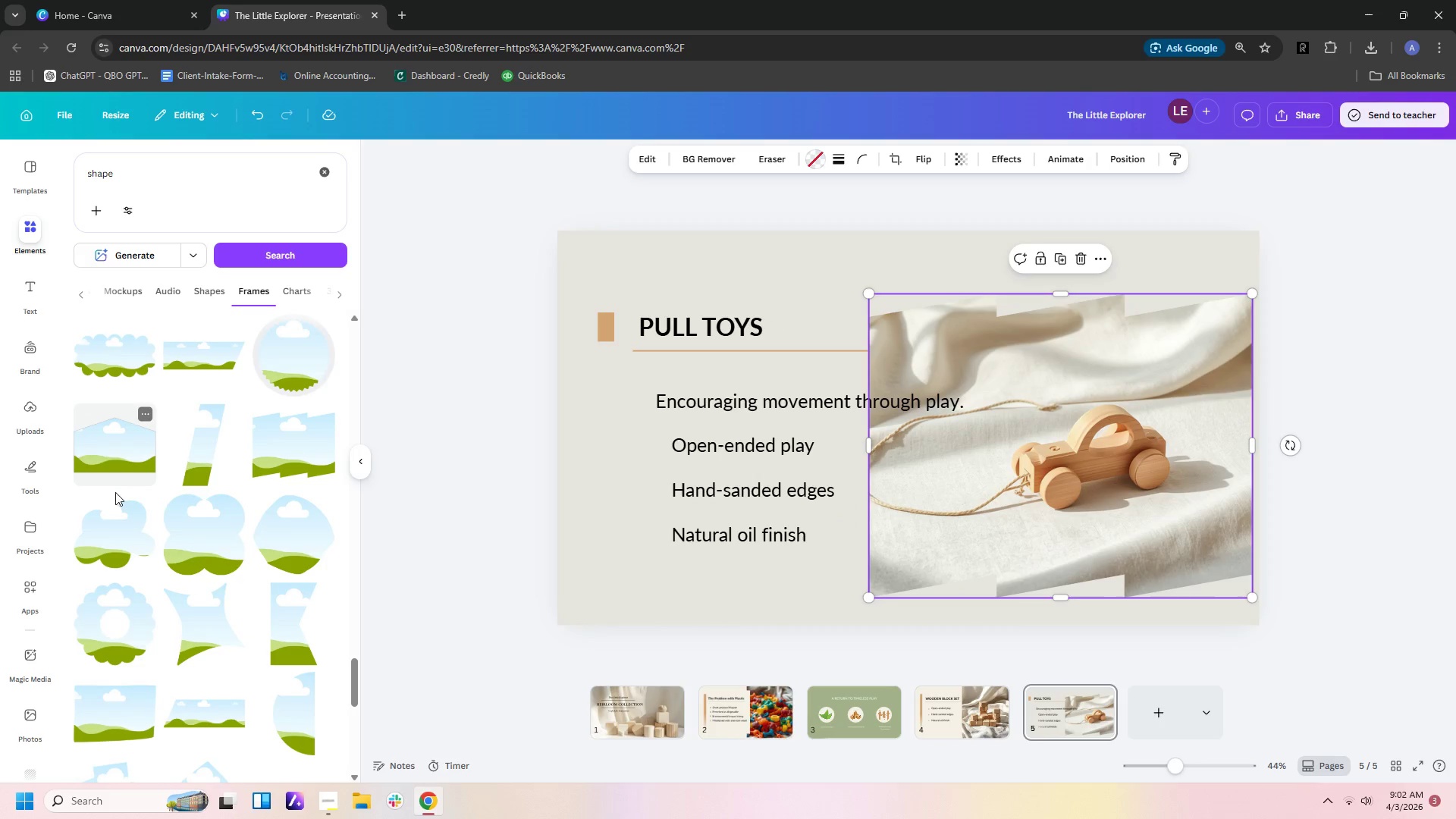 
mouse_move([228, 350])
 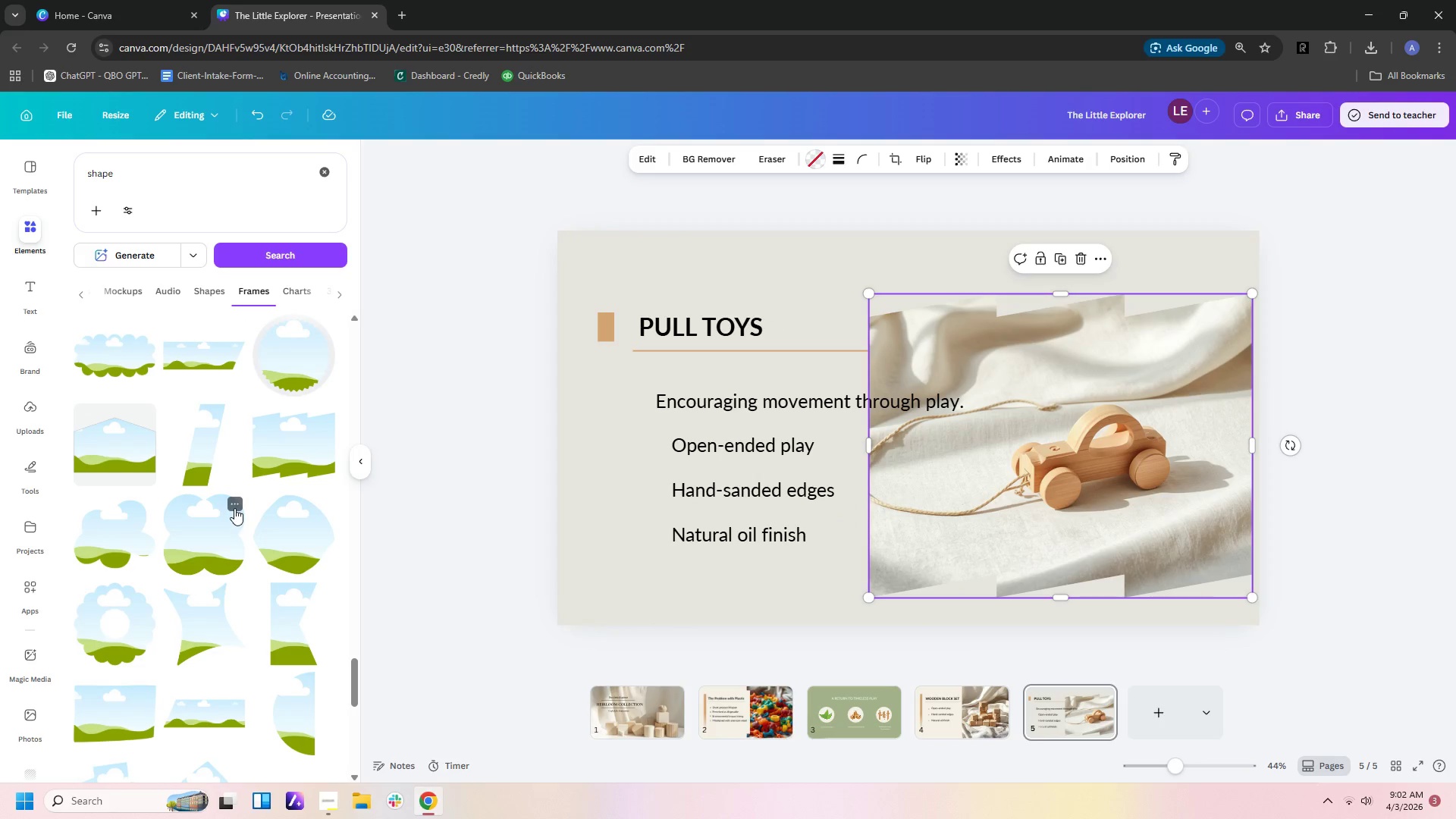 
left_click([210, 533])
 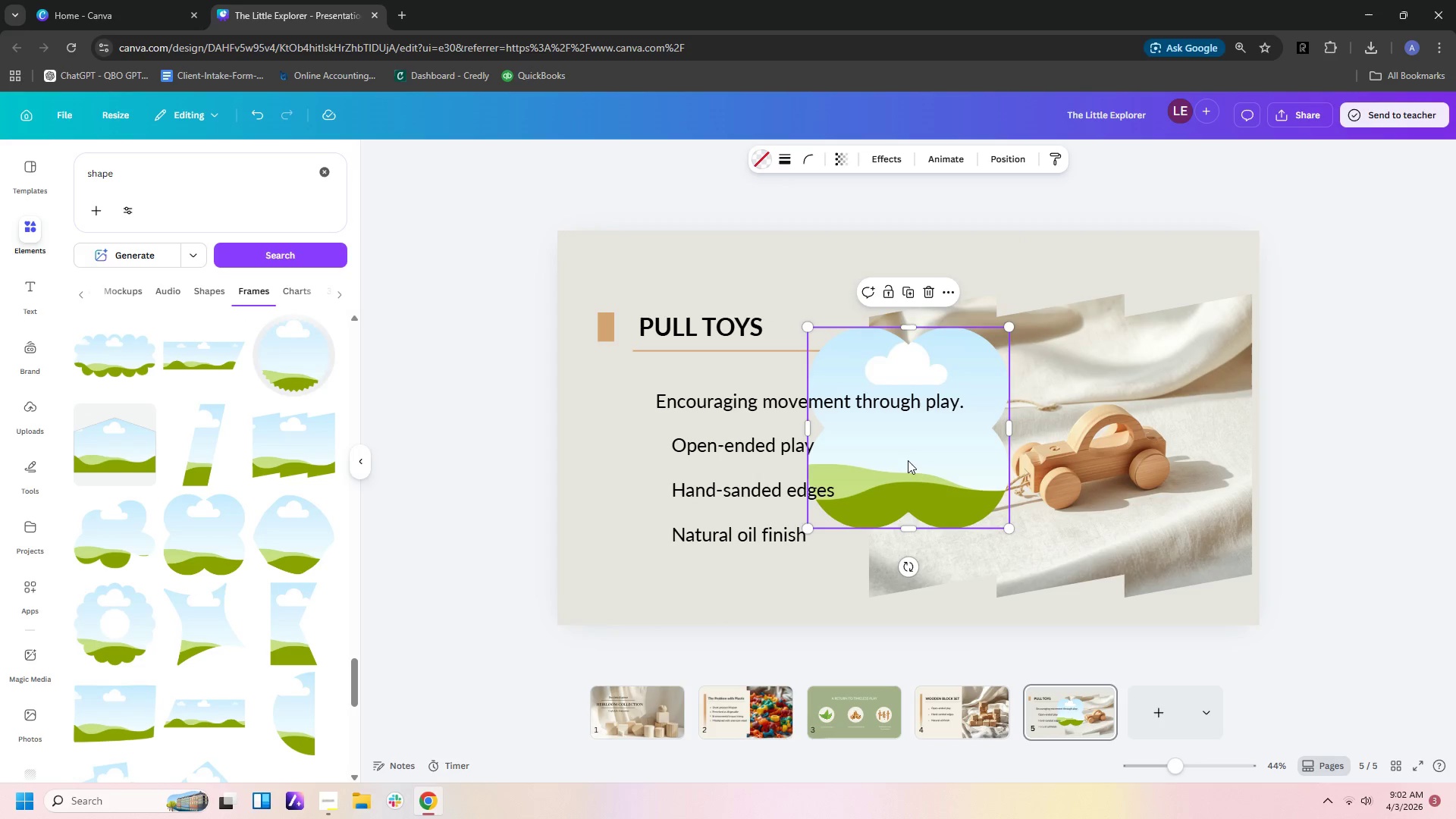 
left_click_drag(start_coordinate=[914, 460], to_coordinate=[809, 522])
 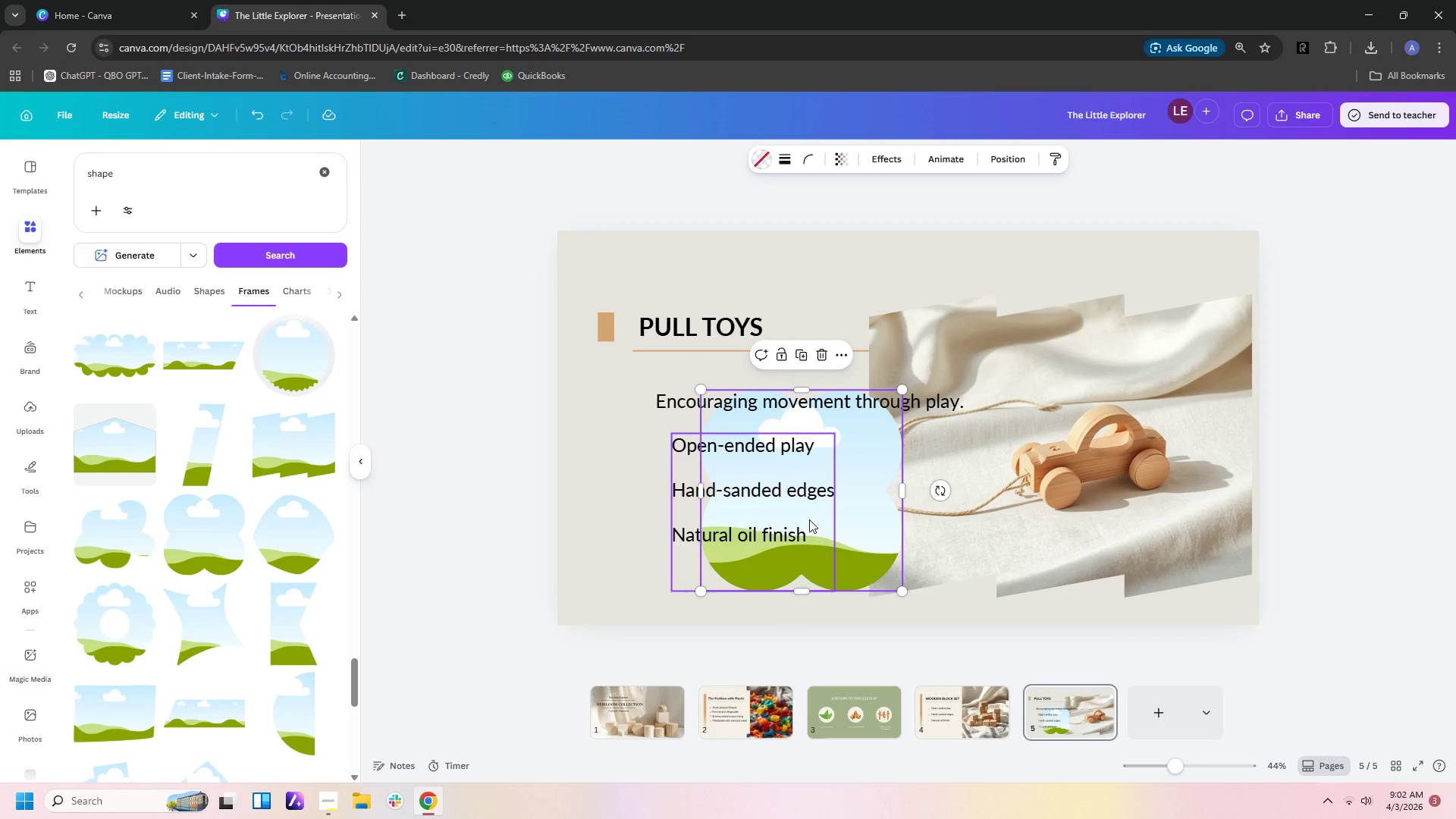 
key(Delete)
 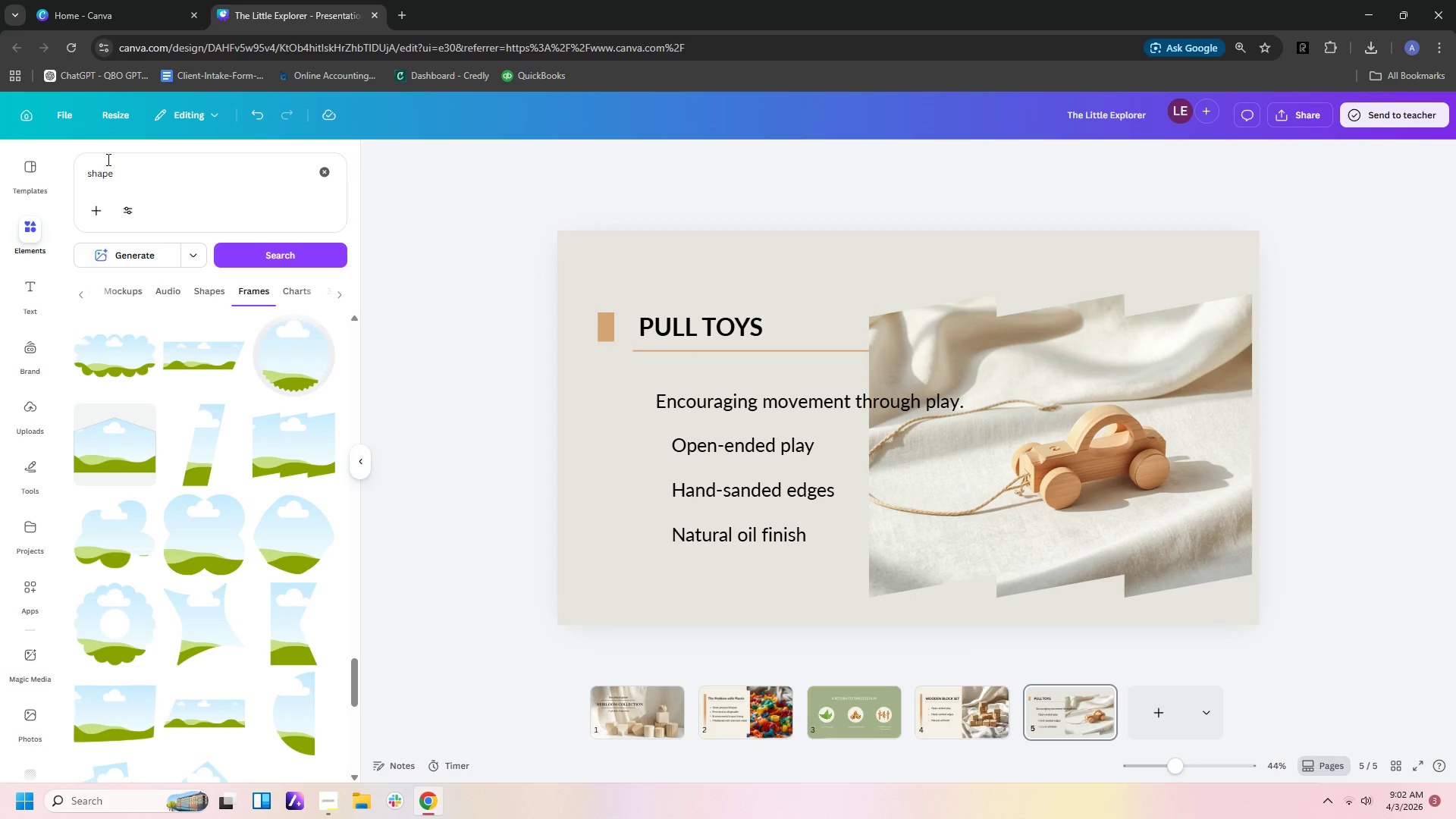 
left_click_drag(start_coordinate=[158, 172], to_coordinate=[0, 159])
 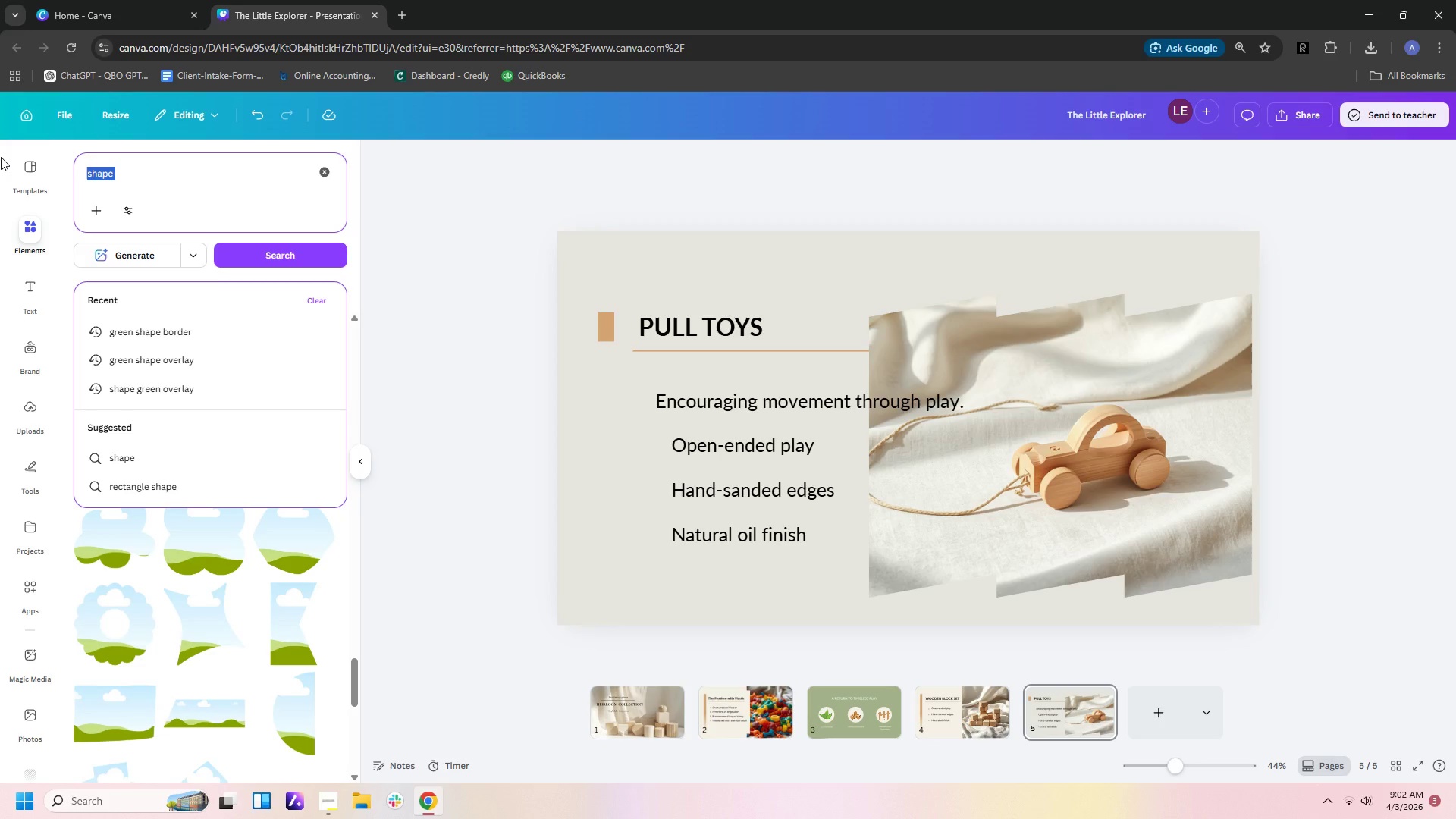 
type(fase)
key(Backspace)
key(Backspace)
type(ded)
 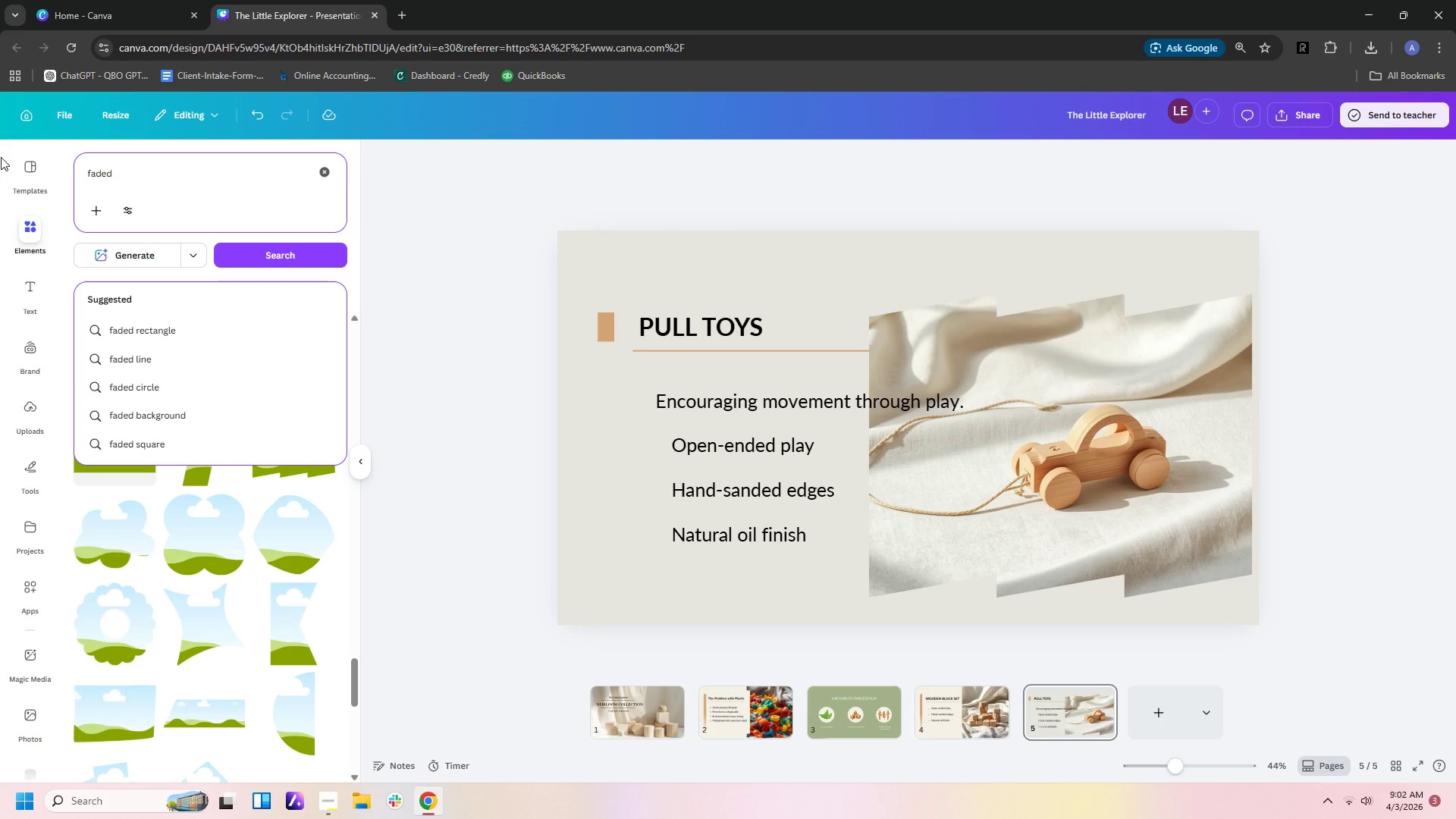 
key(Enter)
 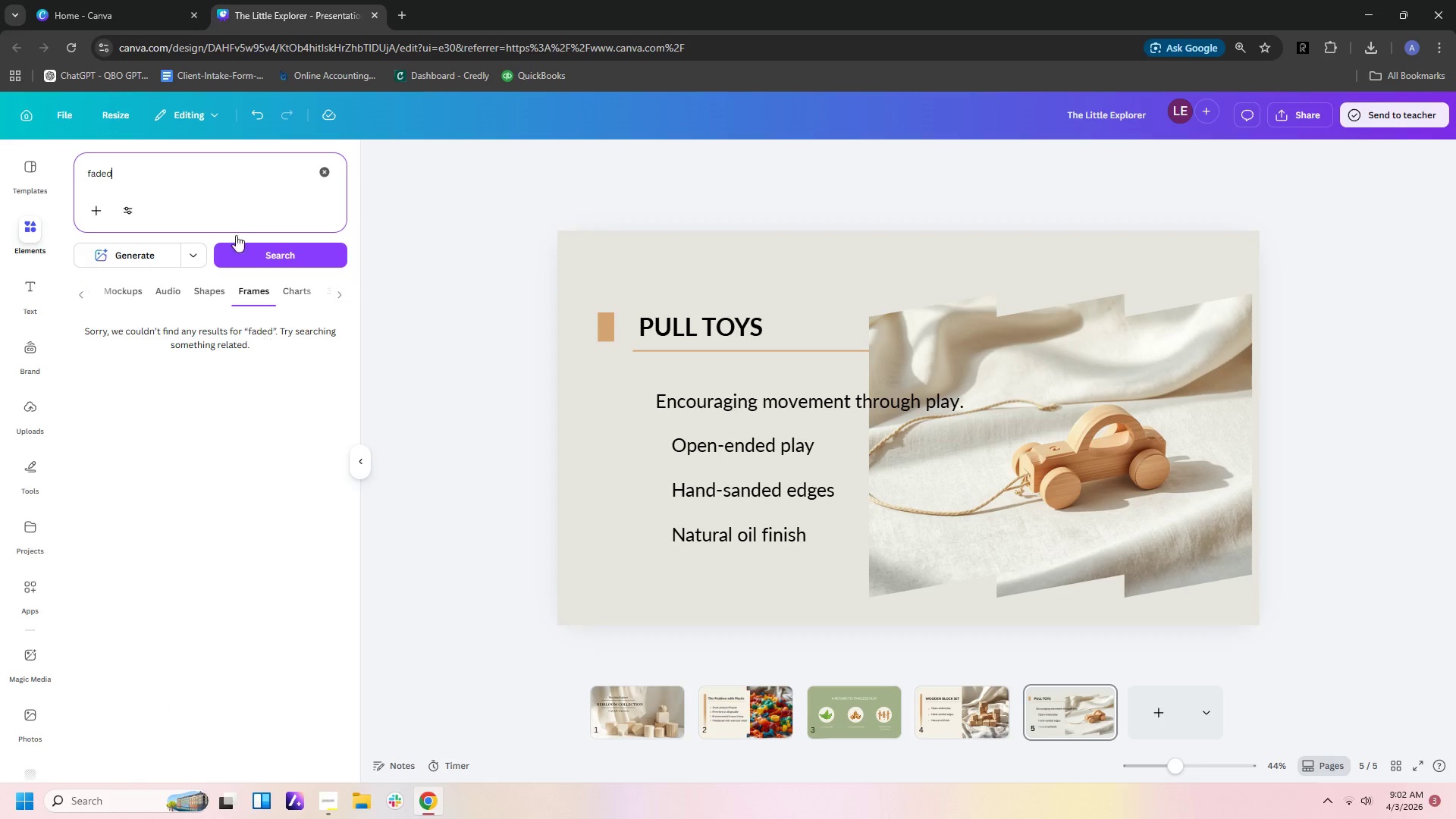 
left_click([206, 190])
 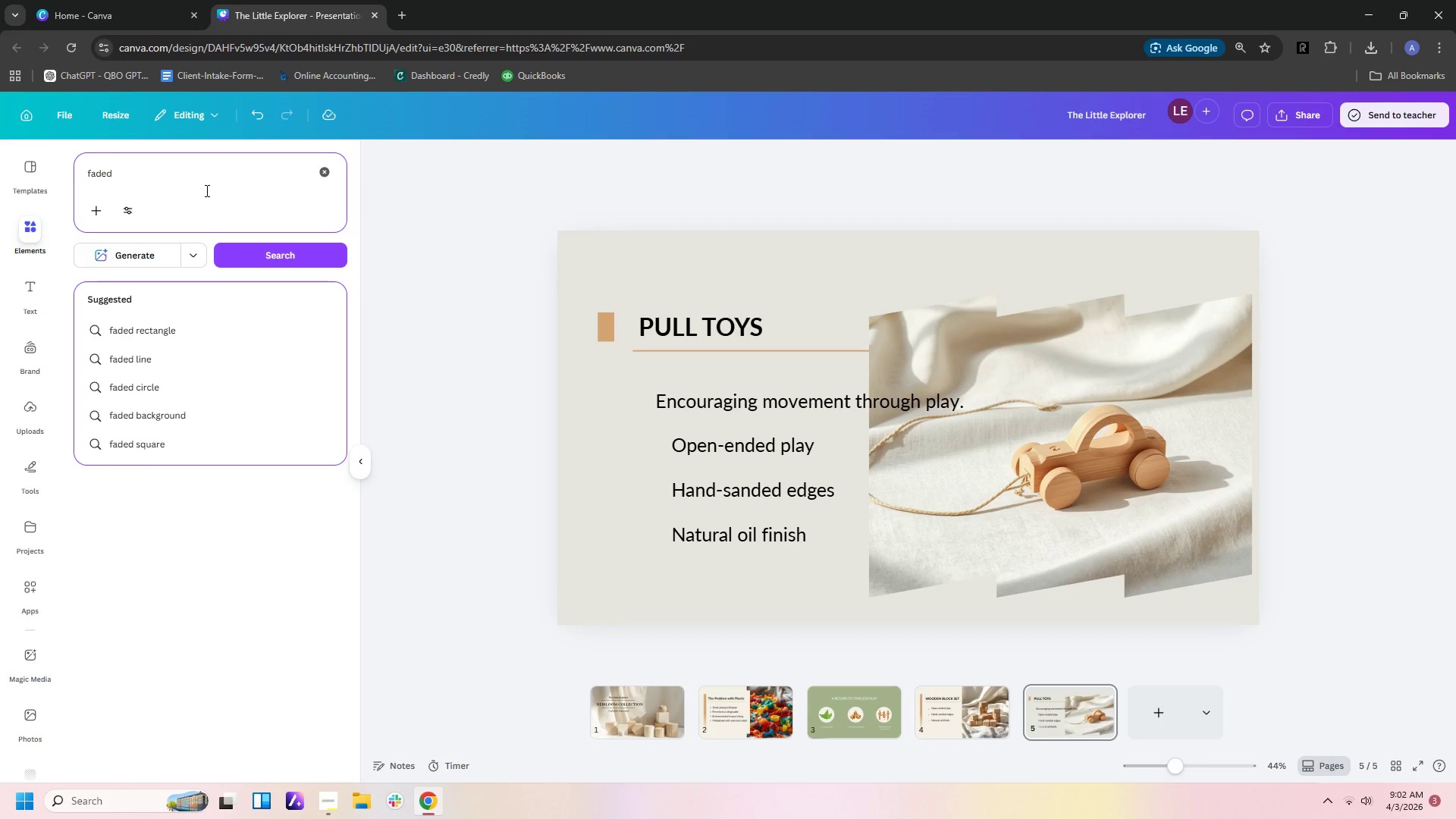 
type( )
key(Backspace)
type(sape)
 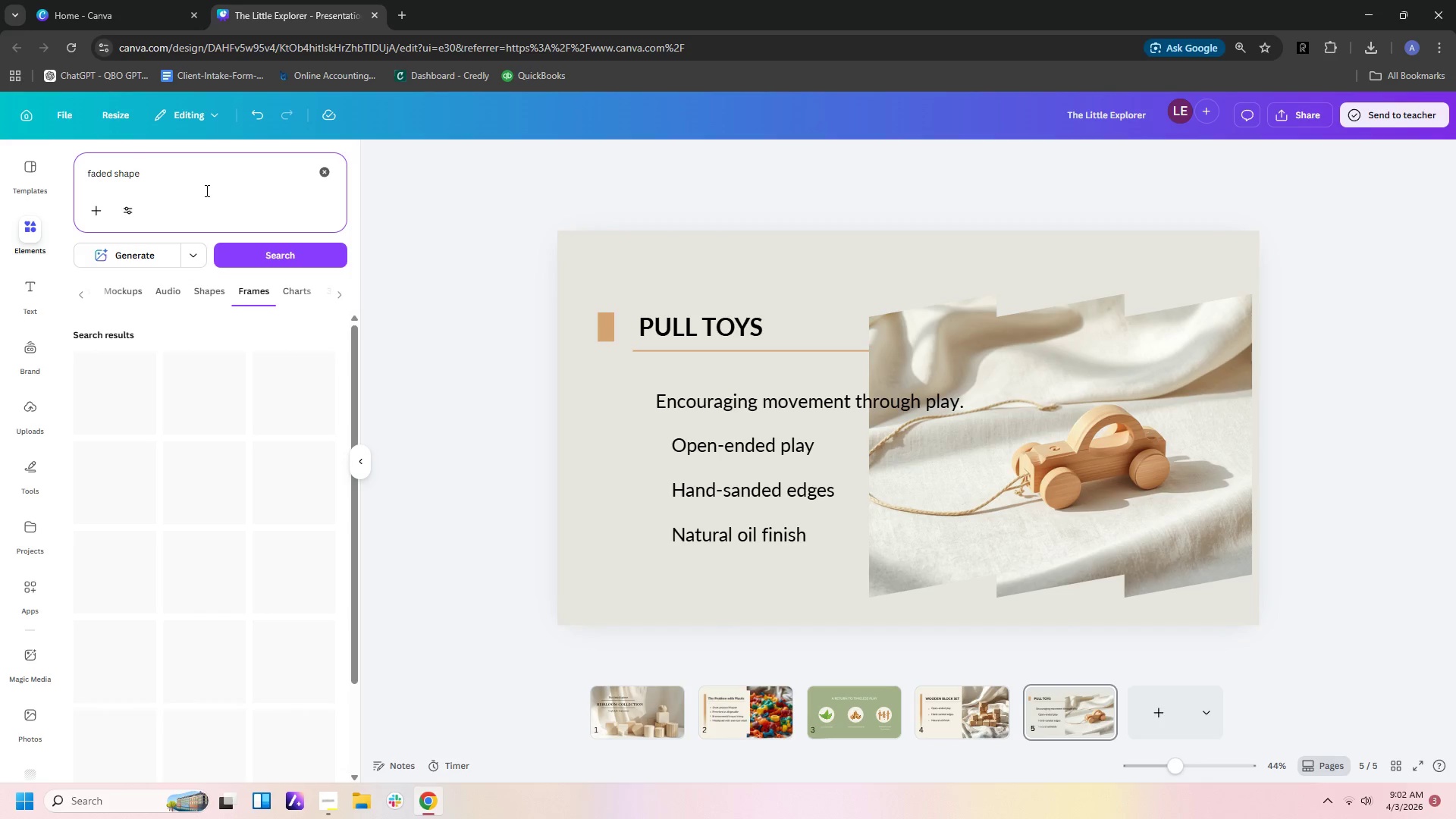 
hold_key(key=H, duration=1.83)
 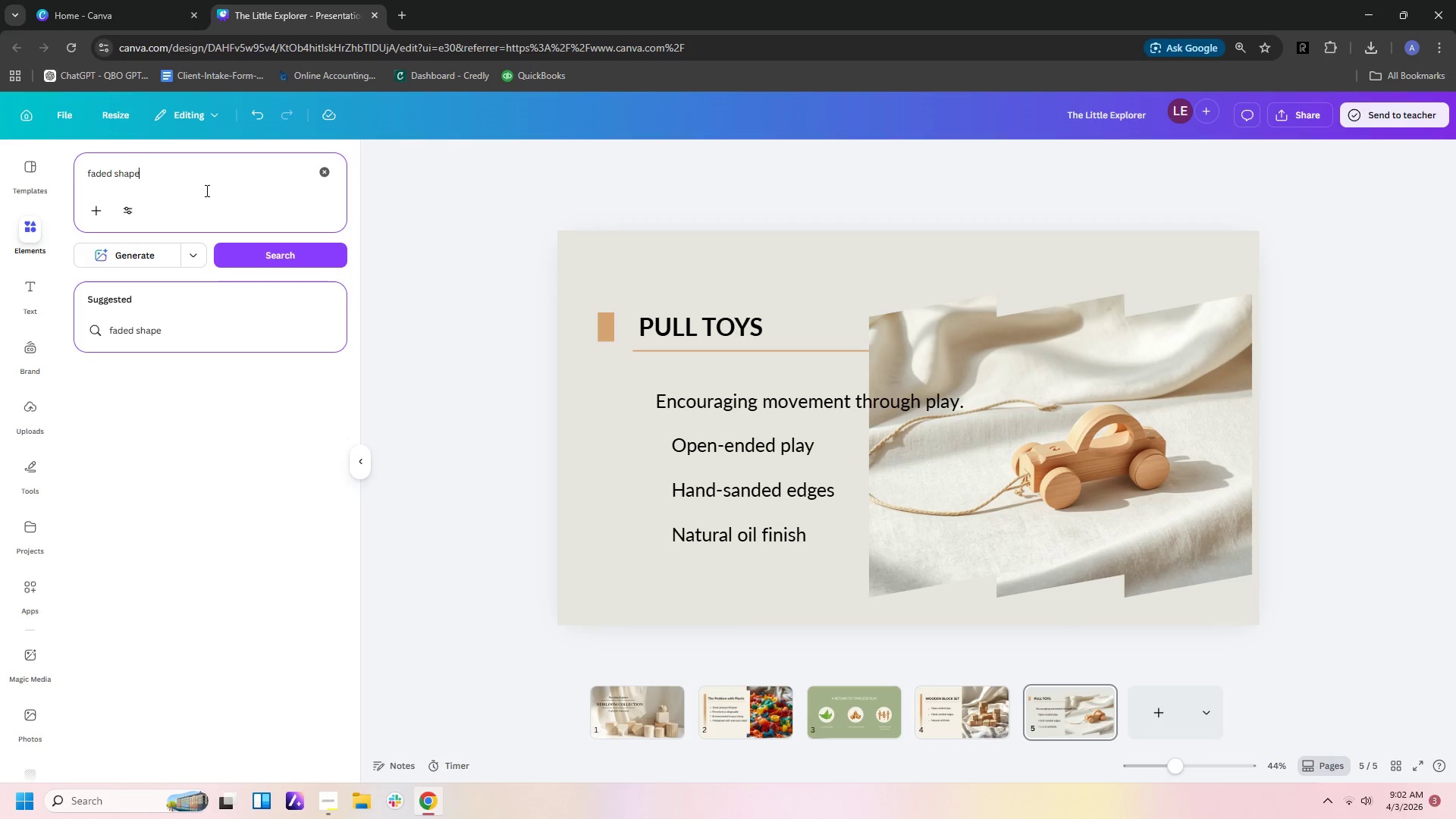 
key(Enter)
 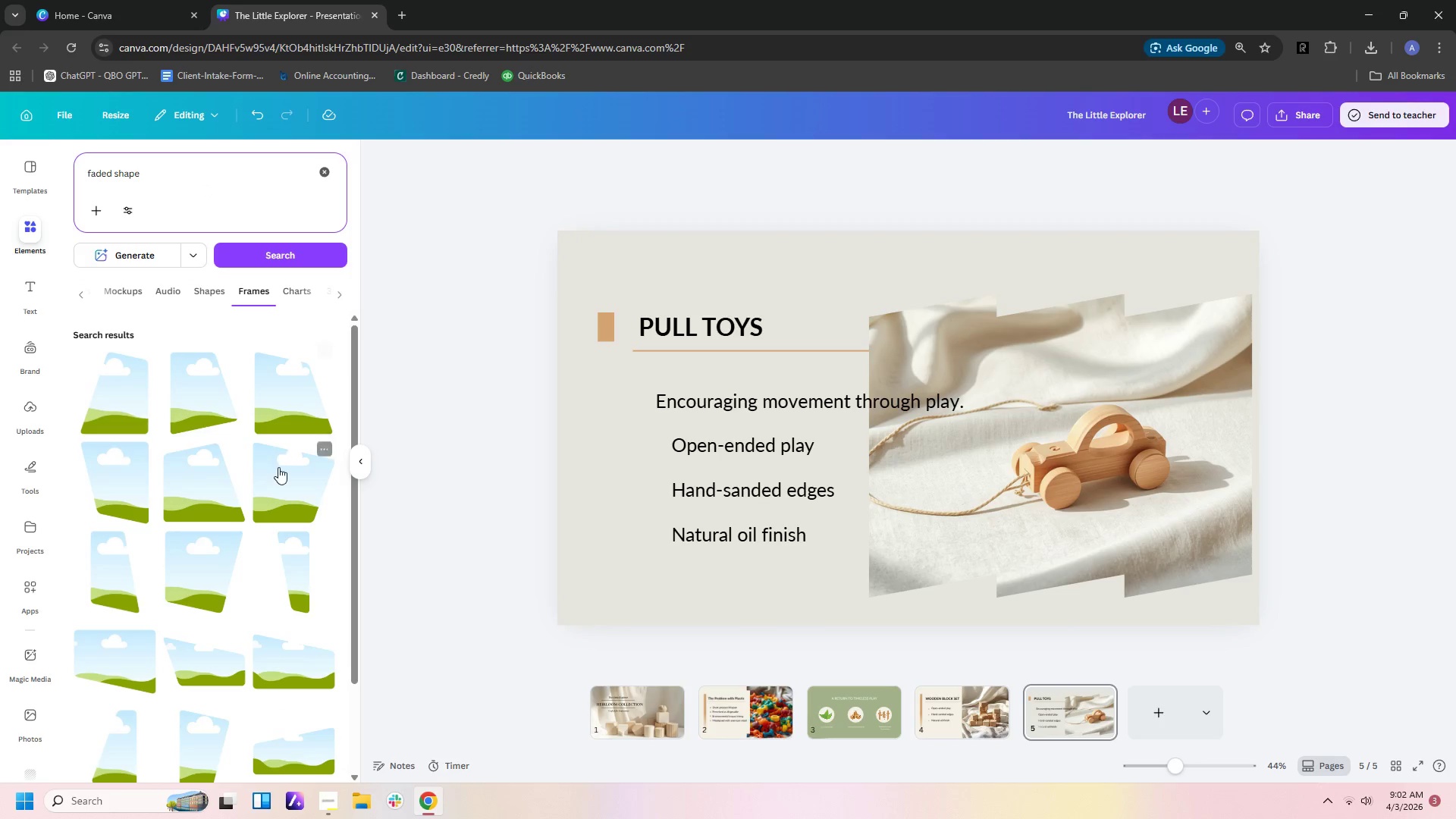 
scroll: coordinate [271, 478], scroll_direction: down, amount: 3.0
 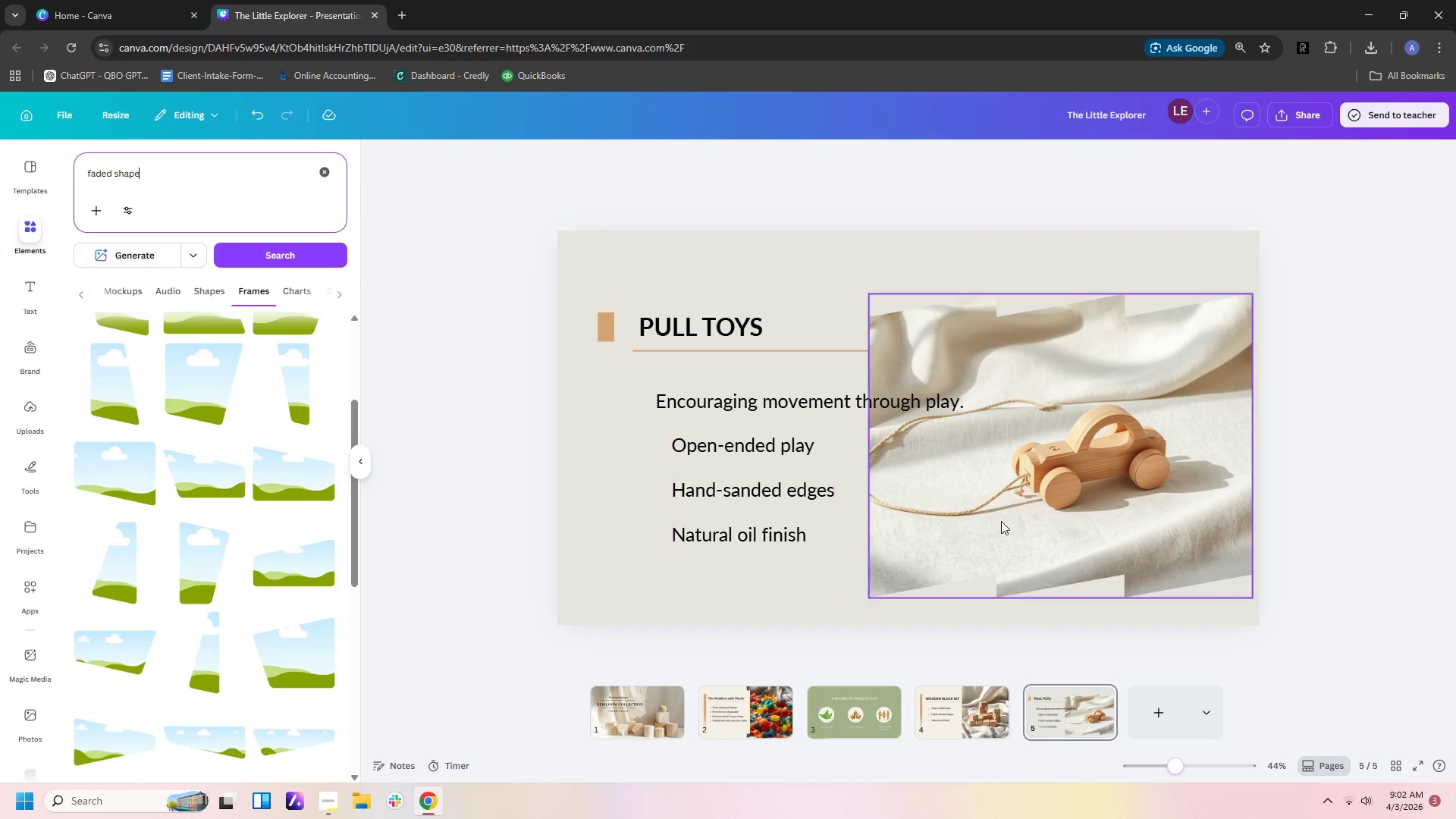 
left_click([1052, 518])
 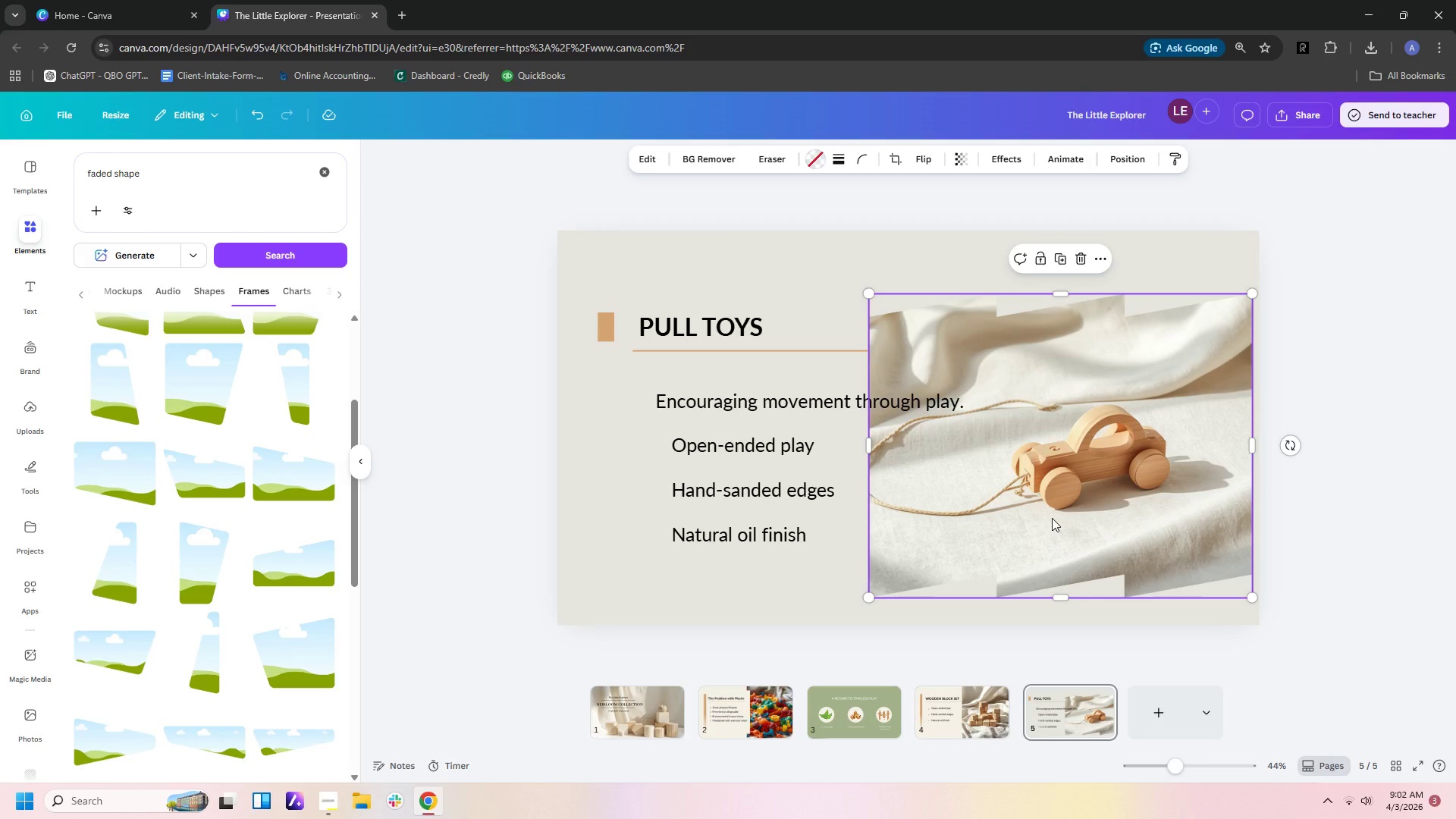 
left_click_drag(start_coordinate=[1052, 518], to_coordinate=[1022, 453])
 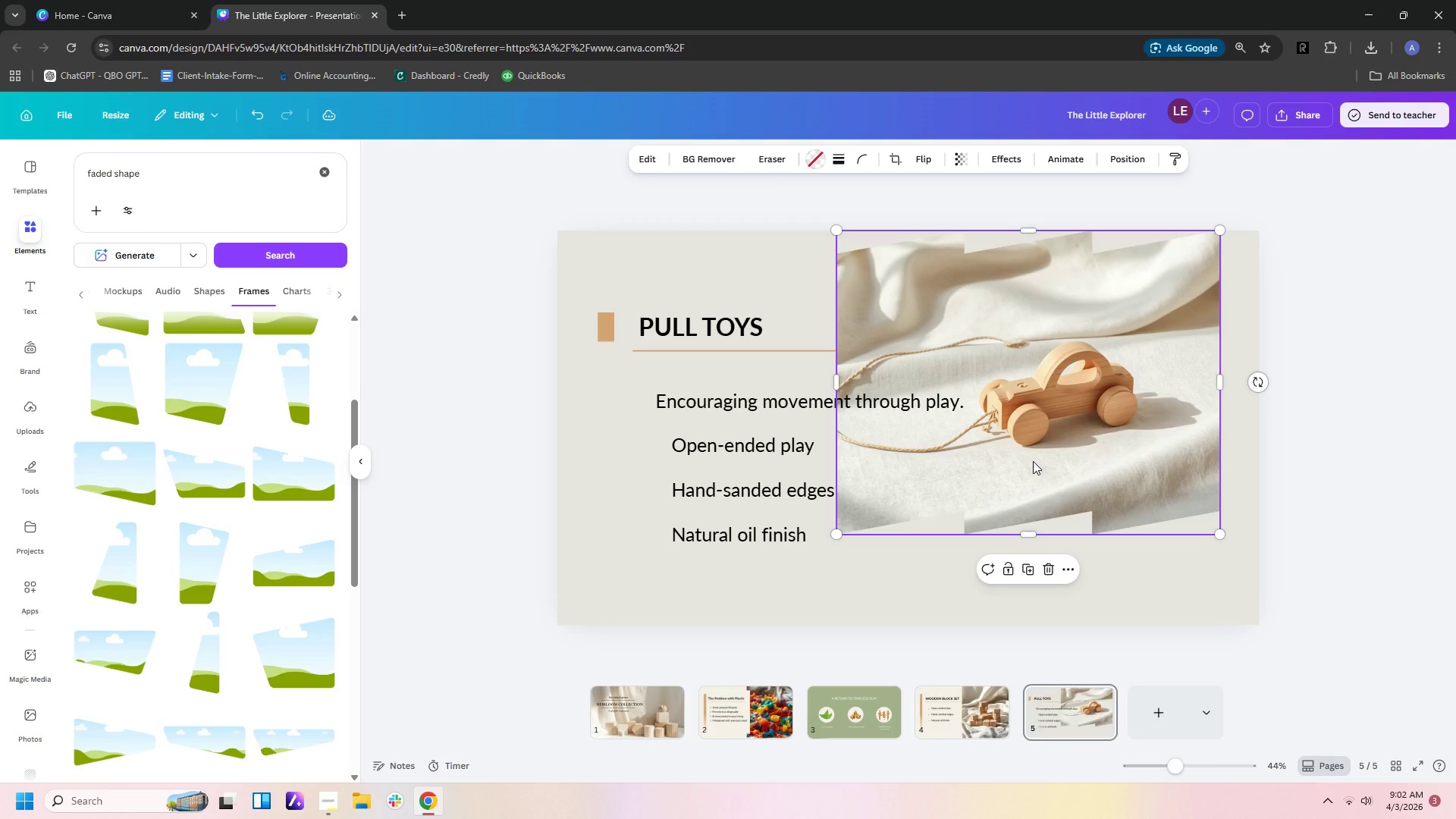 
right_click([1033, 461])
 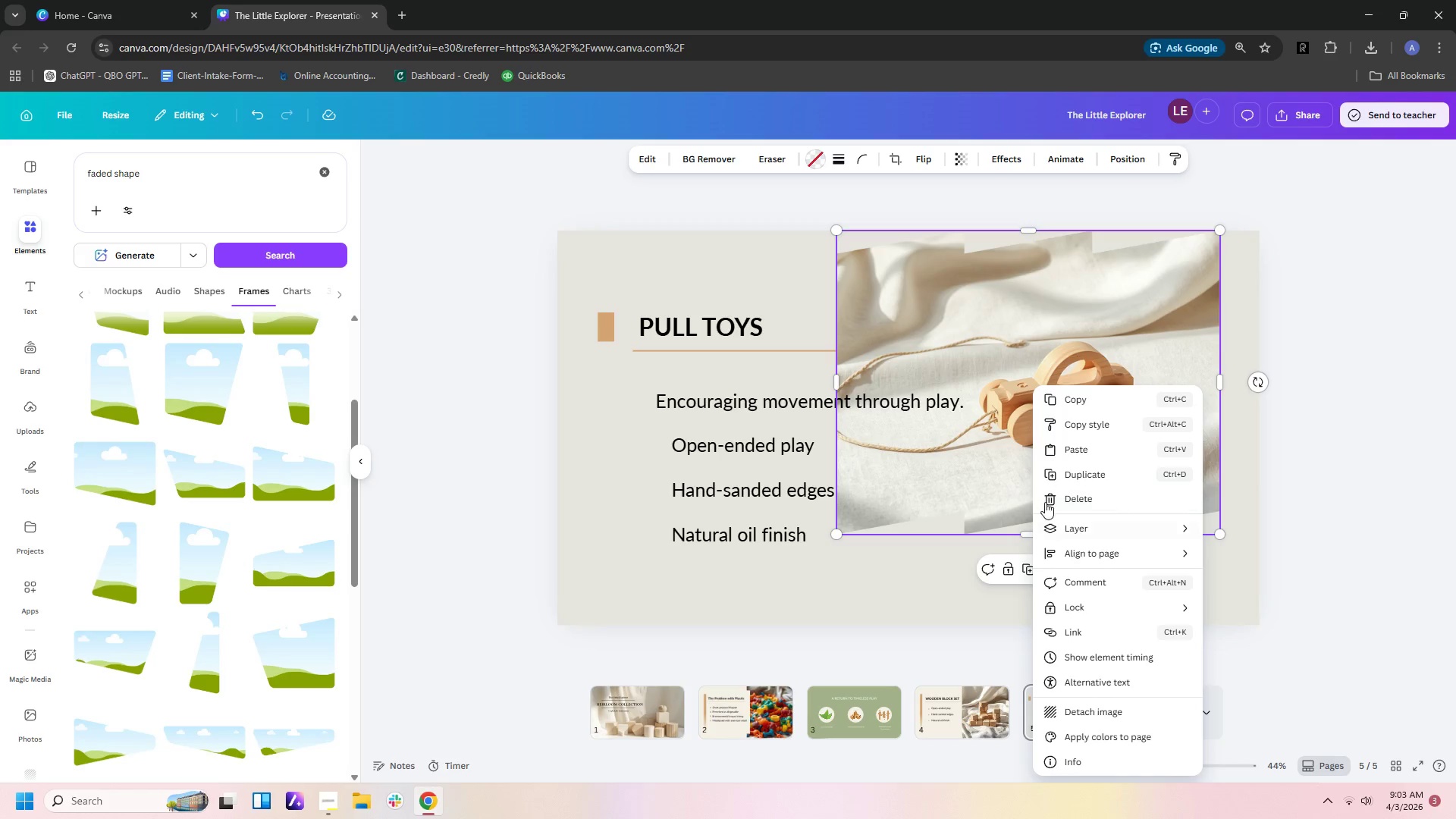 
left_click([983, 487])
 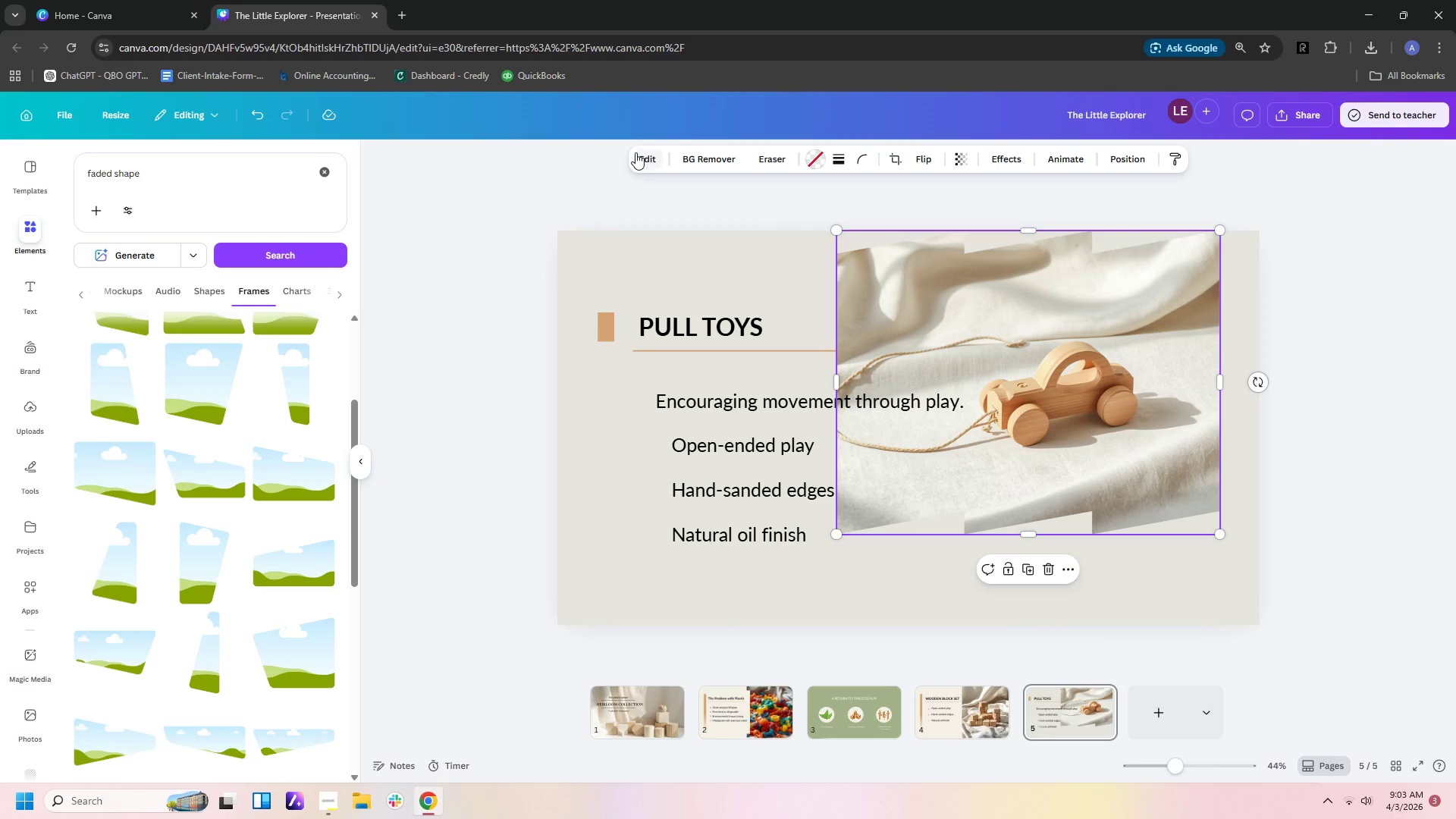 
left_click([635, 152])
 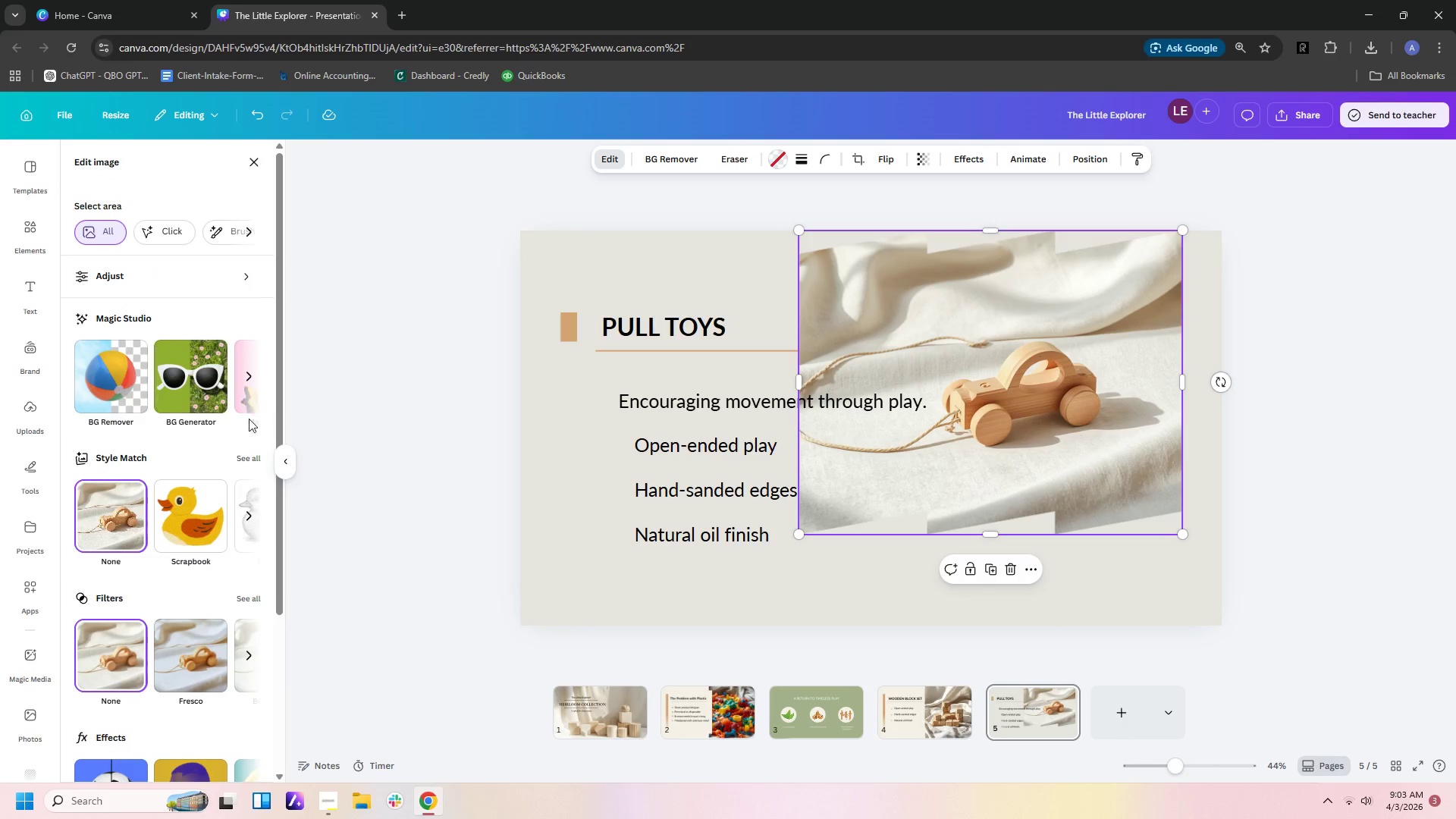 
left_click([250, 370])
 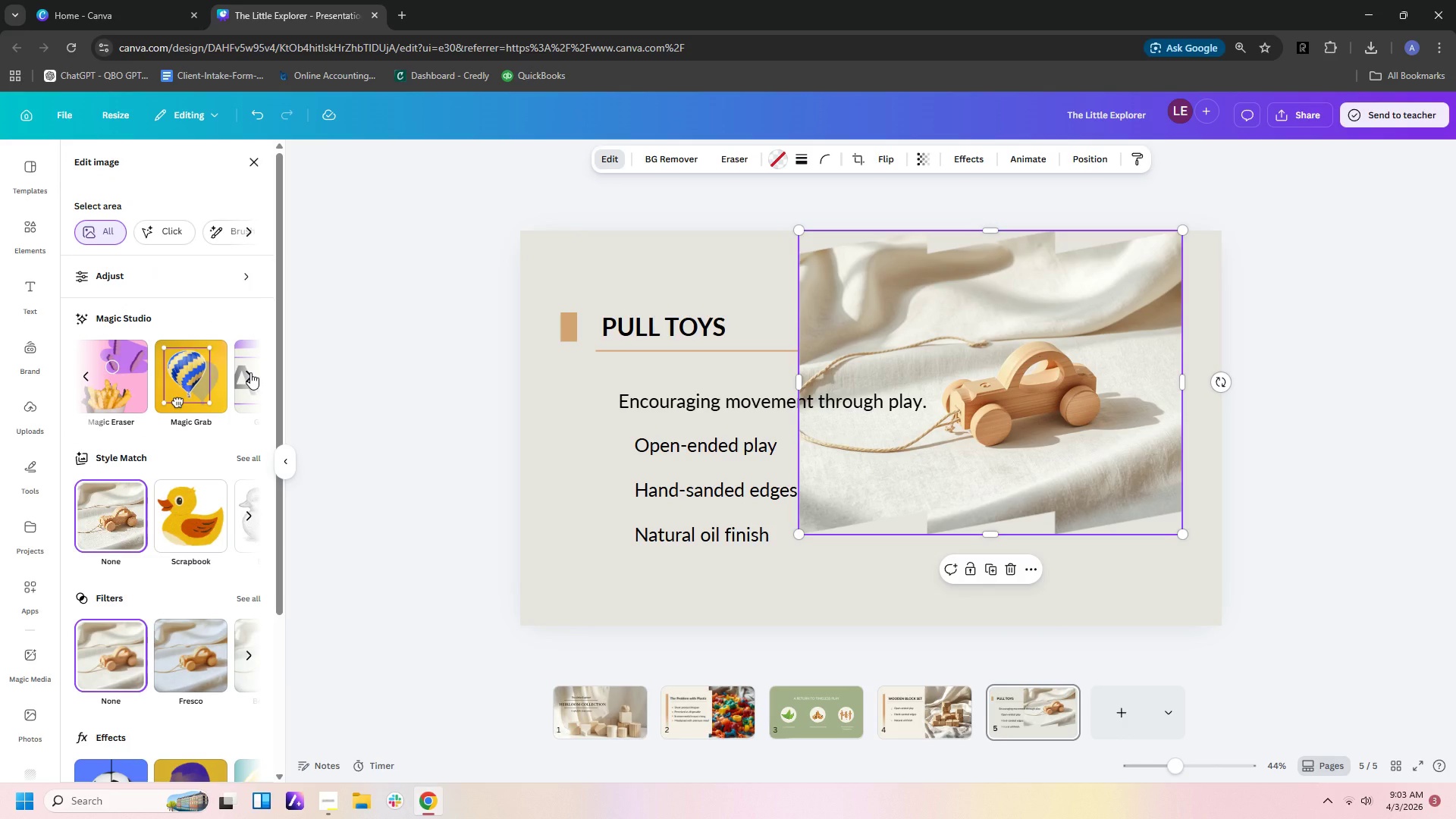 
left_click([250, 372])
 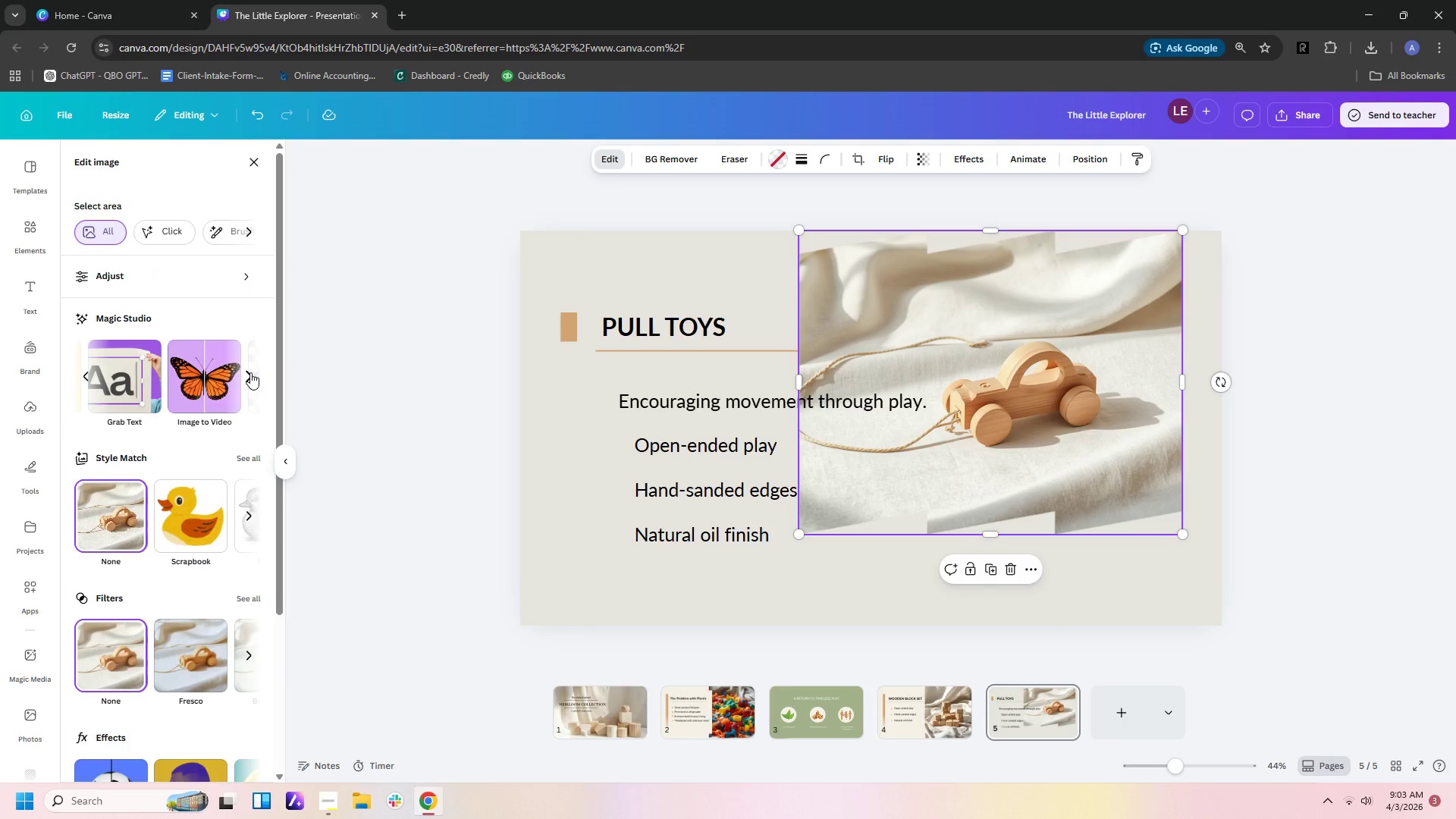 
left_click([250, 372])
 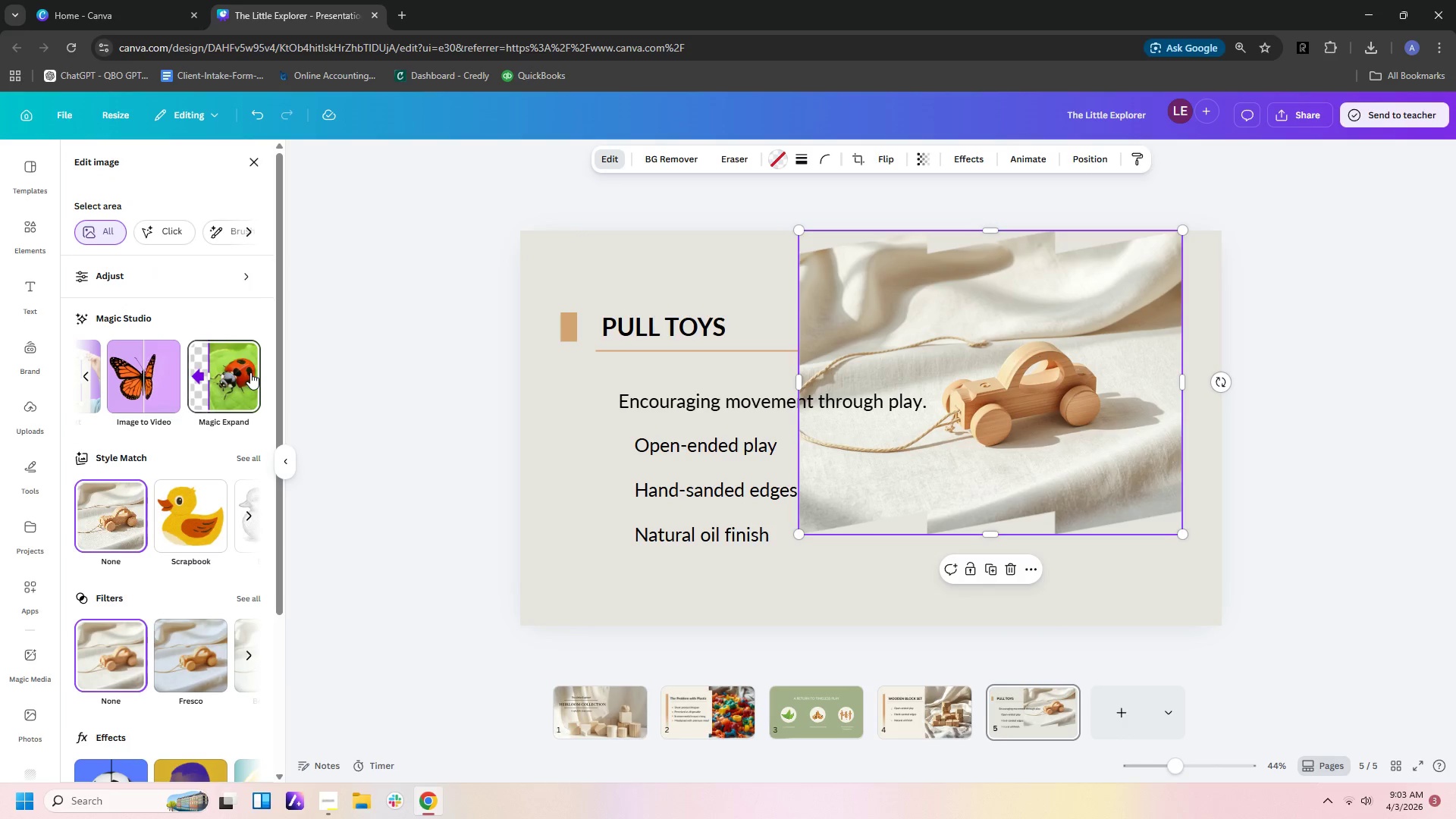 
left_click([250, 372])
 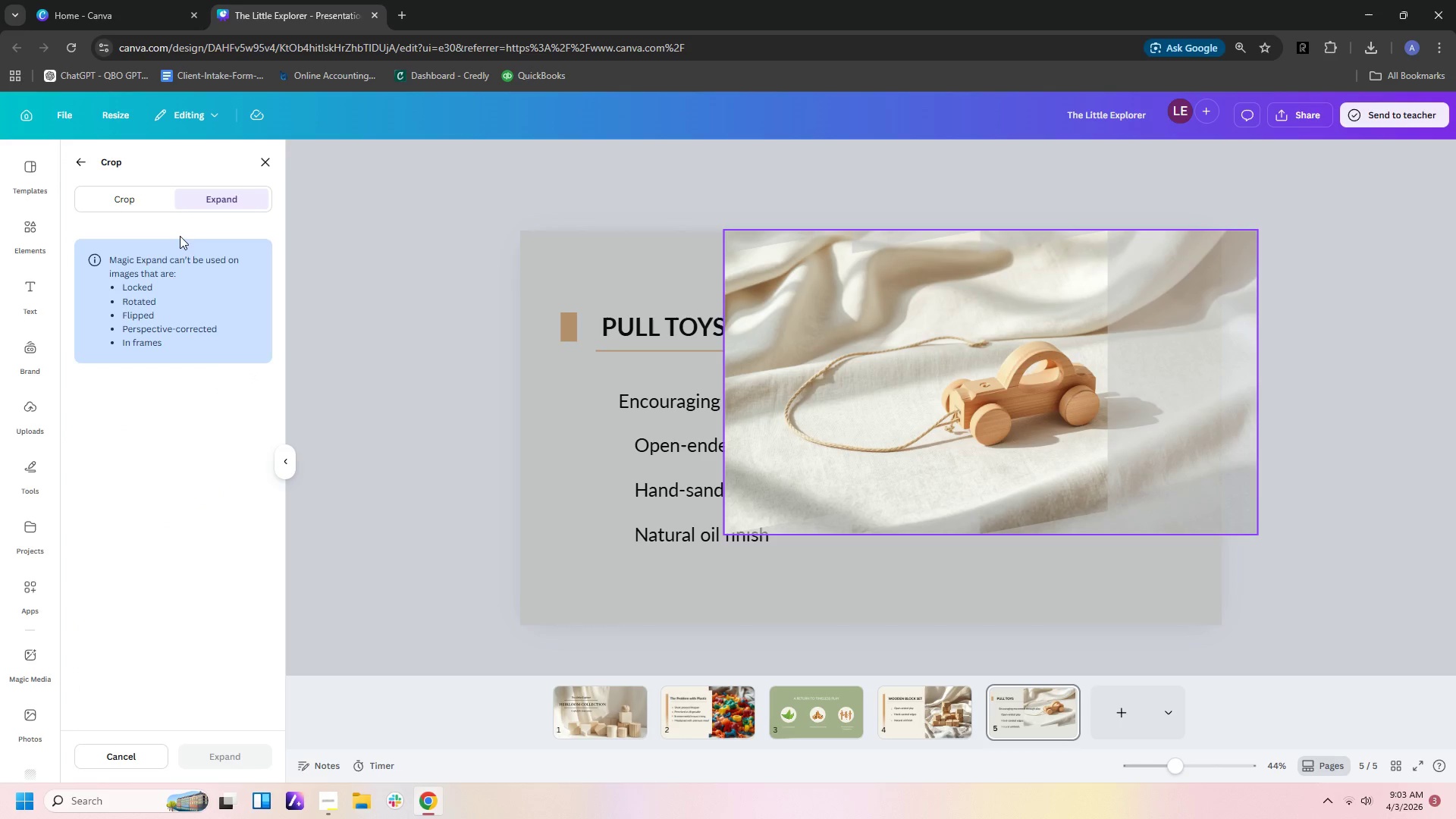 
left_click([75, 162])
 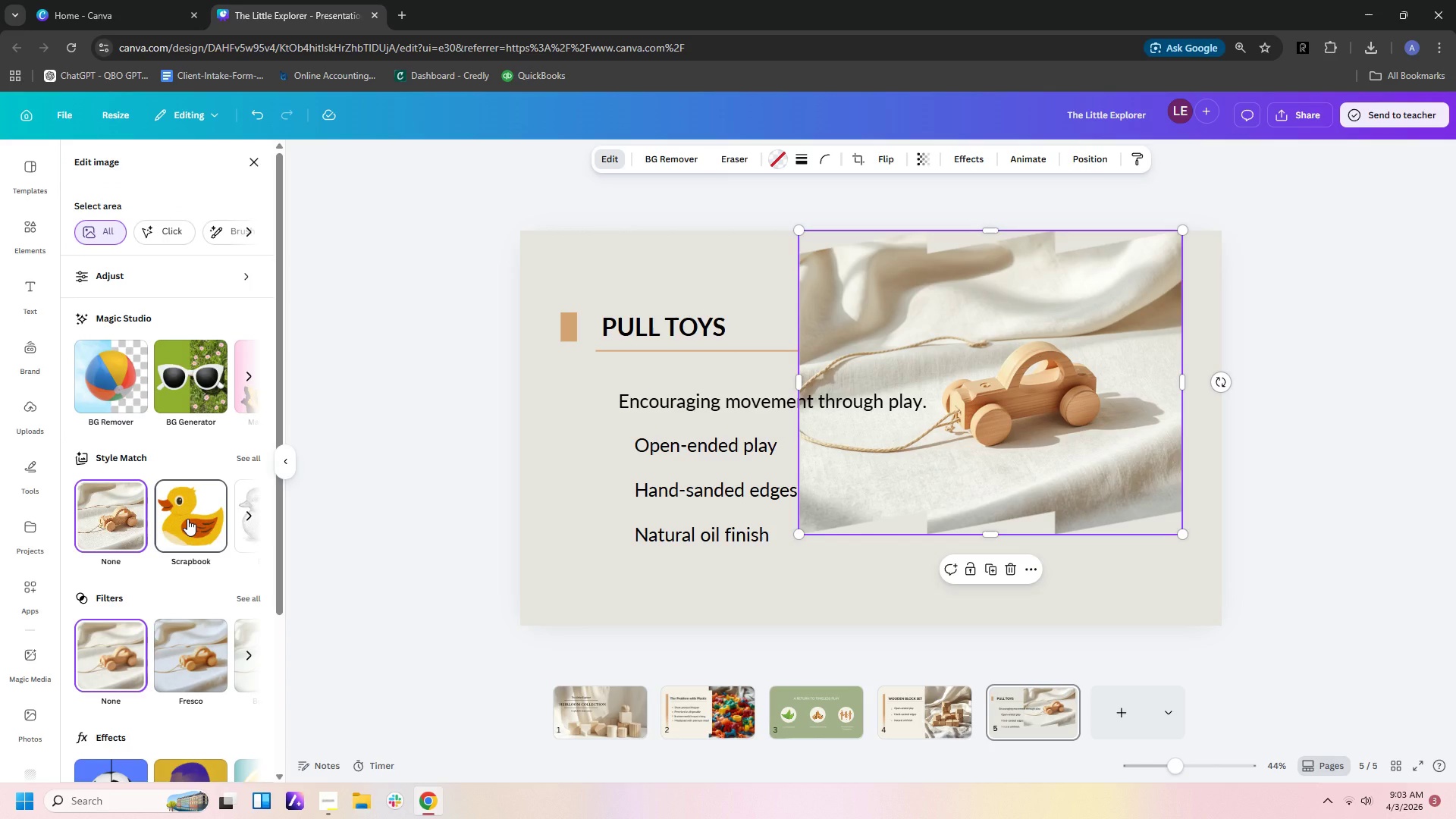 
scroll: coordinate [187, 519], scroll_direction: down, amount: 1.0
 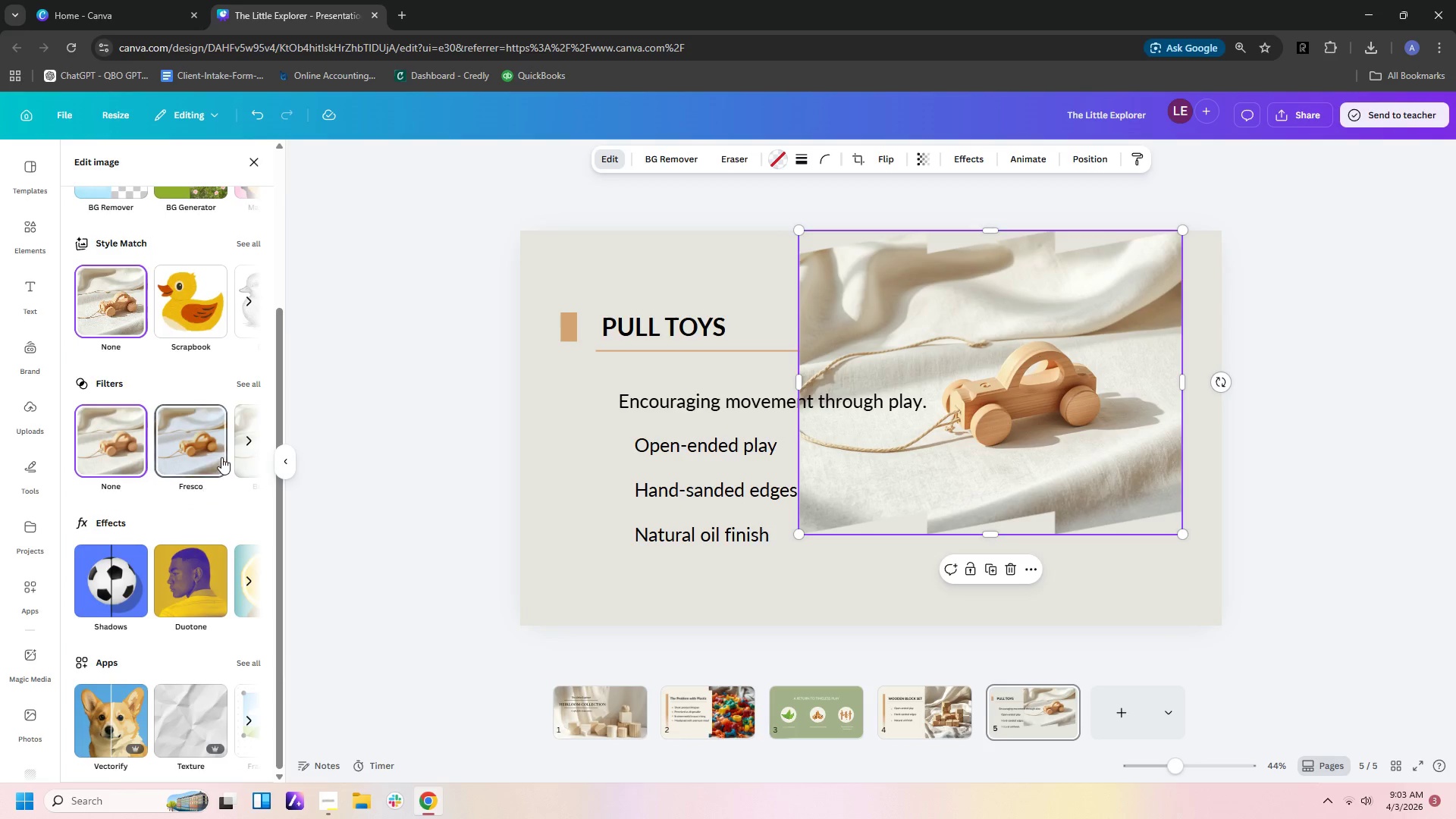 
left_click([257, 445])
 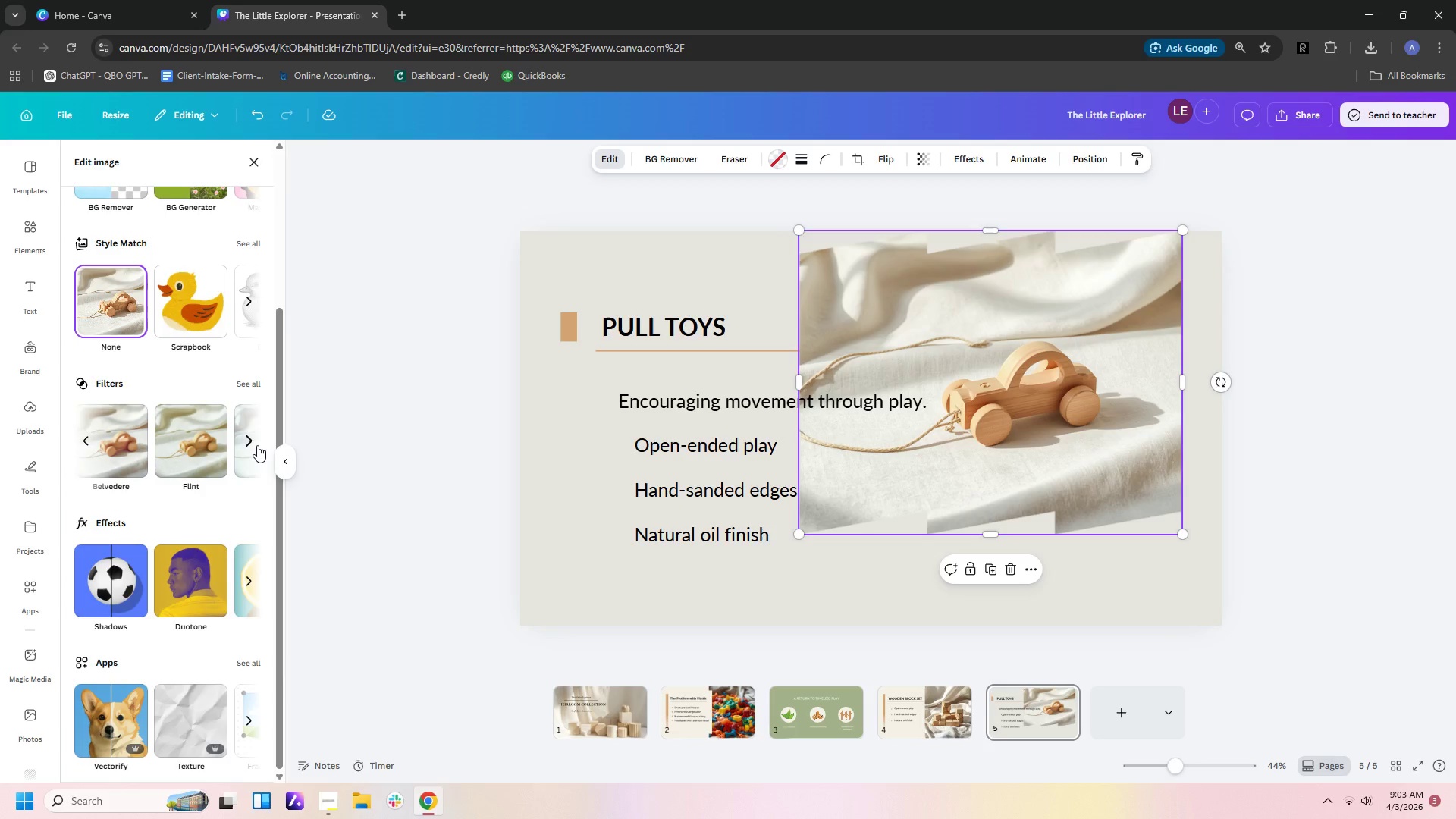 
left_click([257, 445])
 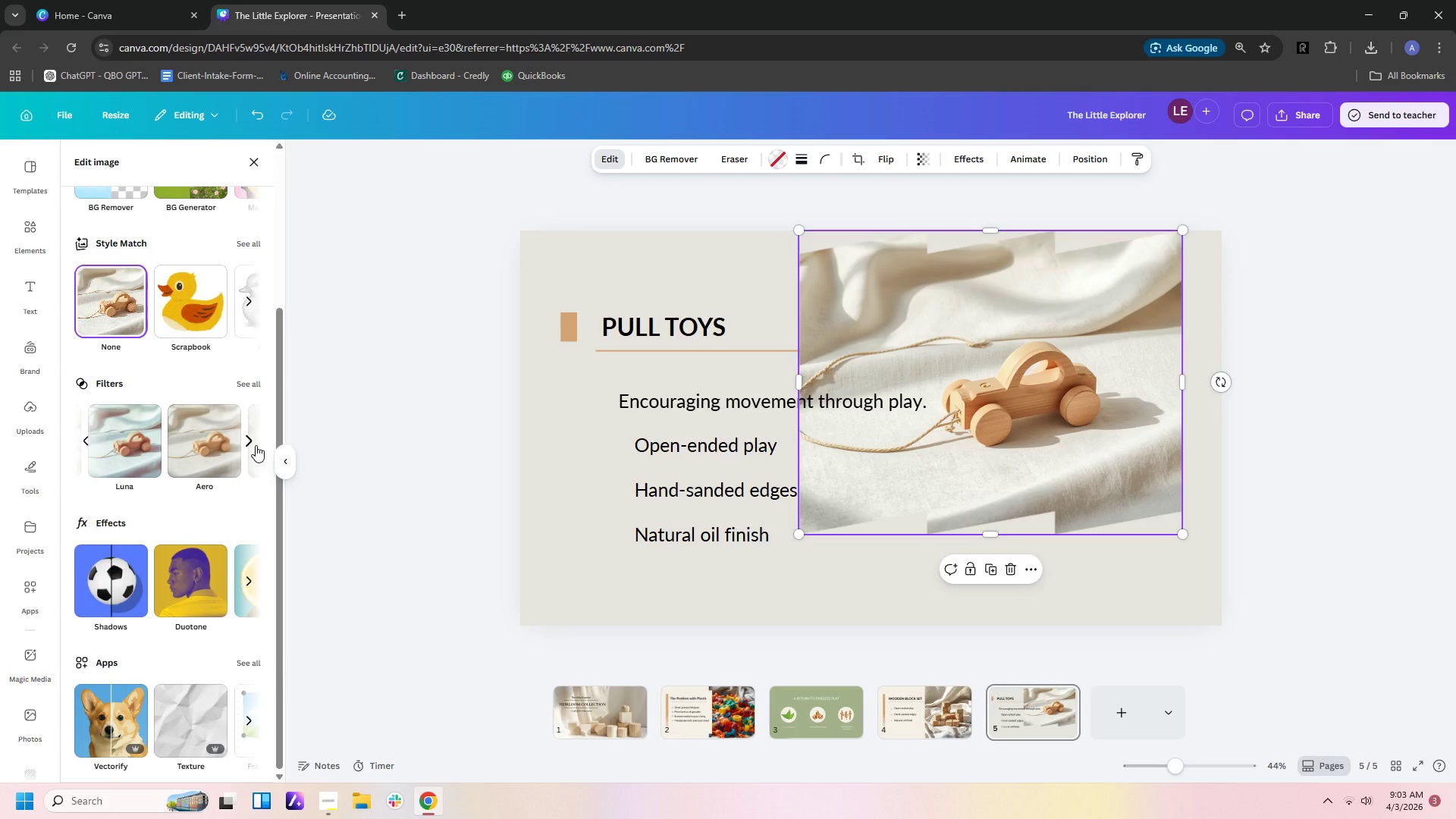 
left_click([256, 445])
 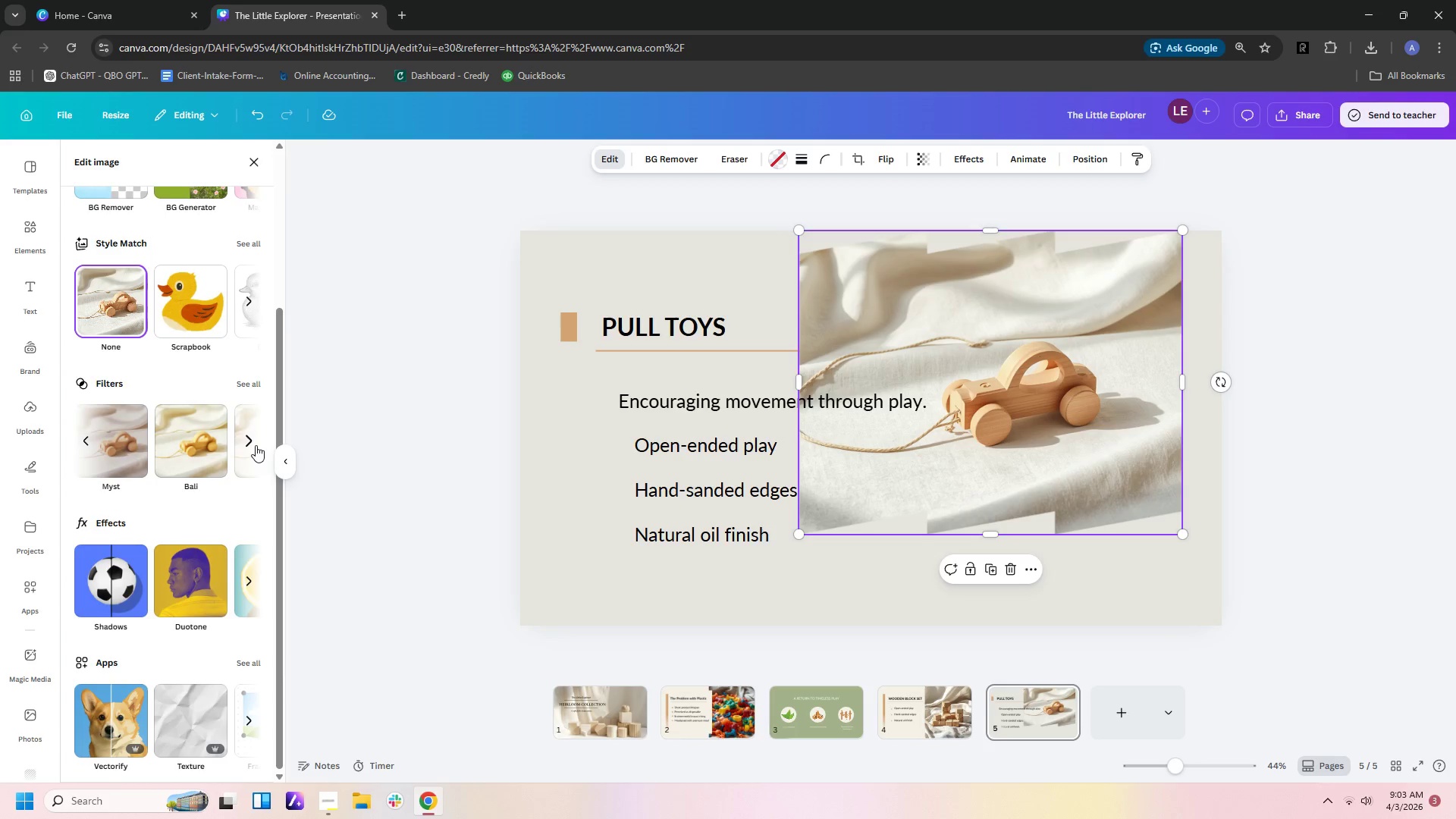 
left_click([256, 445])
 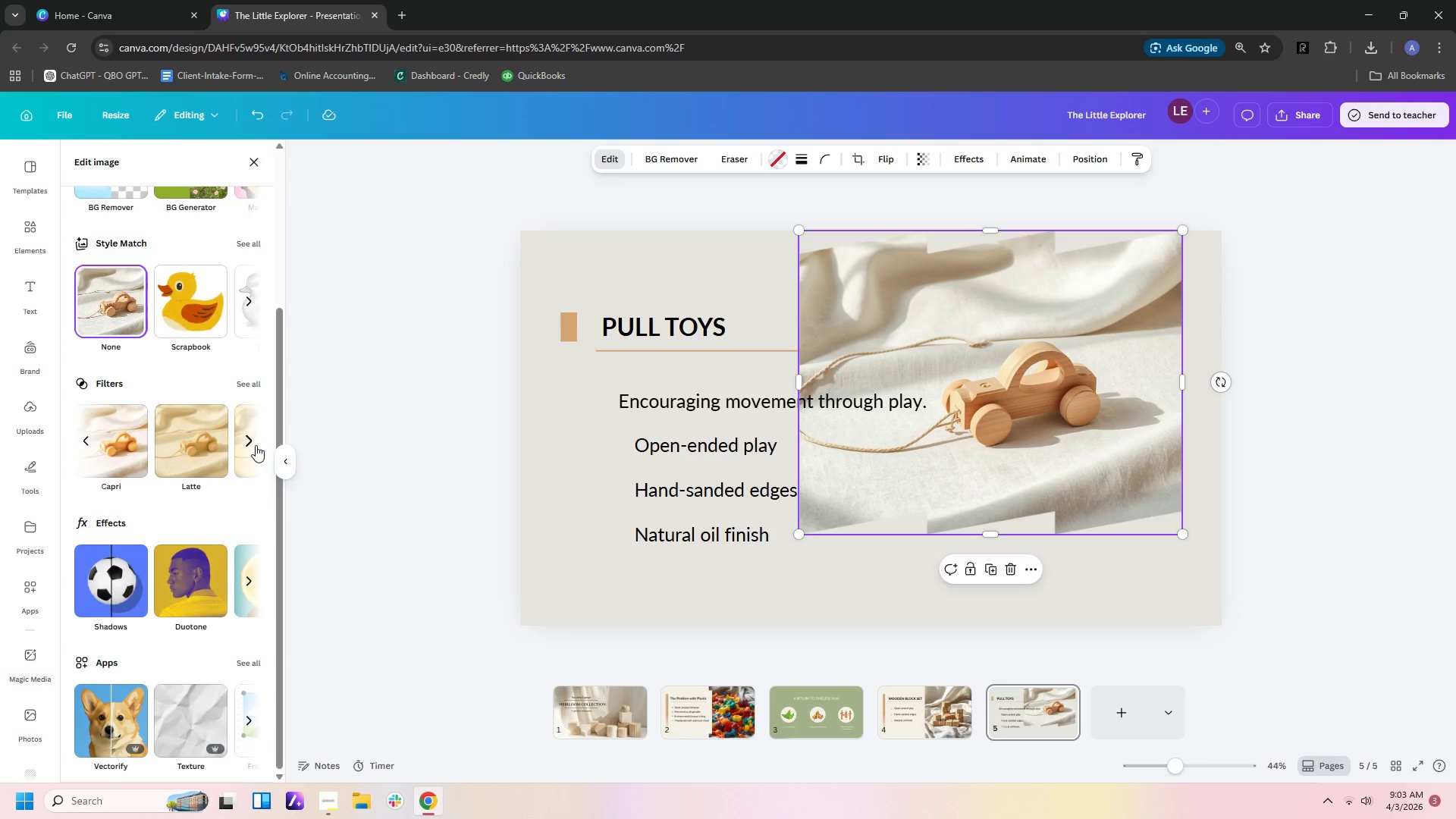 
left_click([256, 445])
 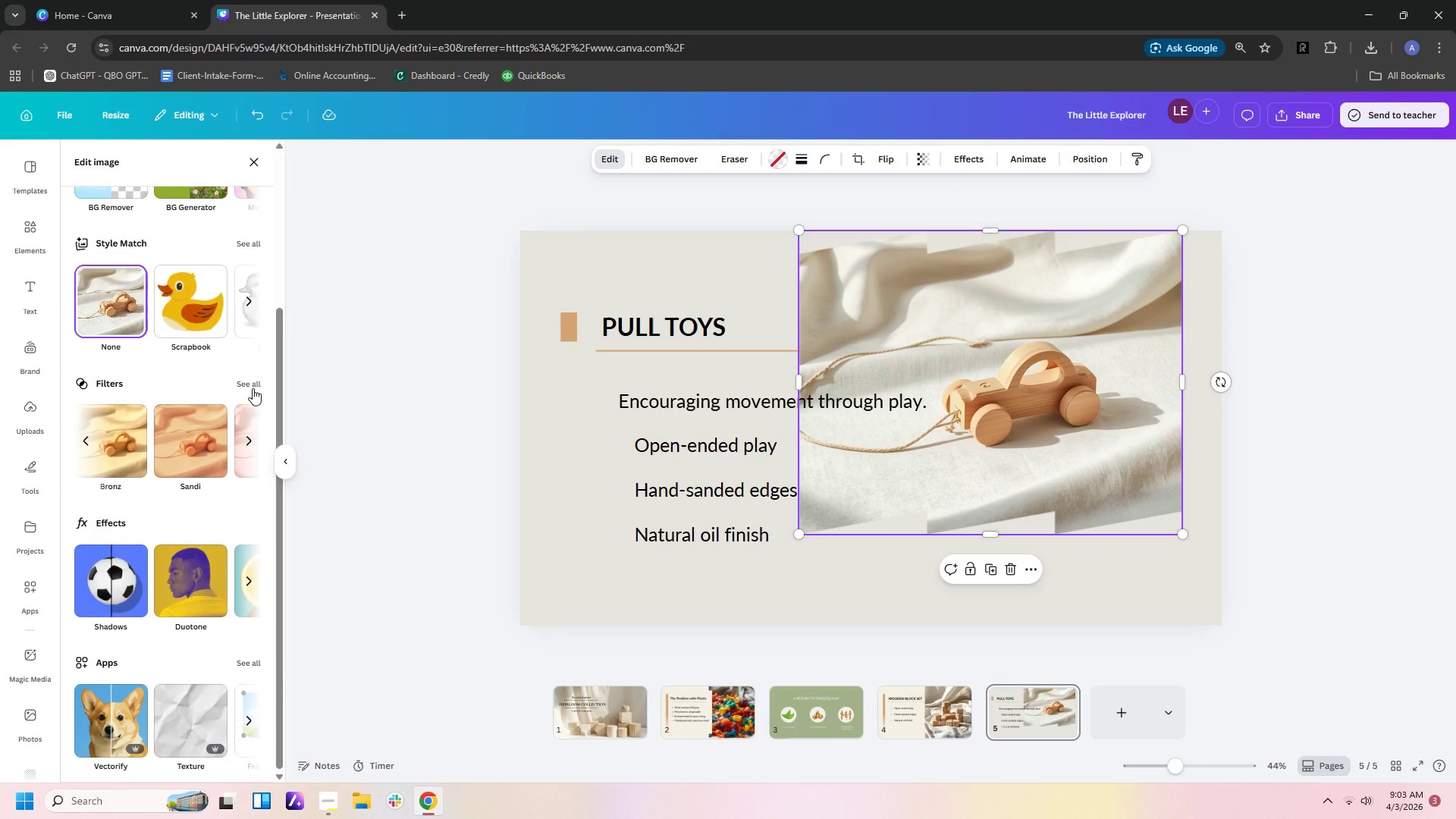 
left_click([251, 388])
 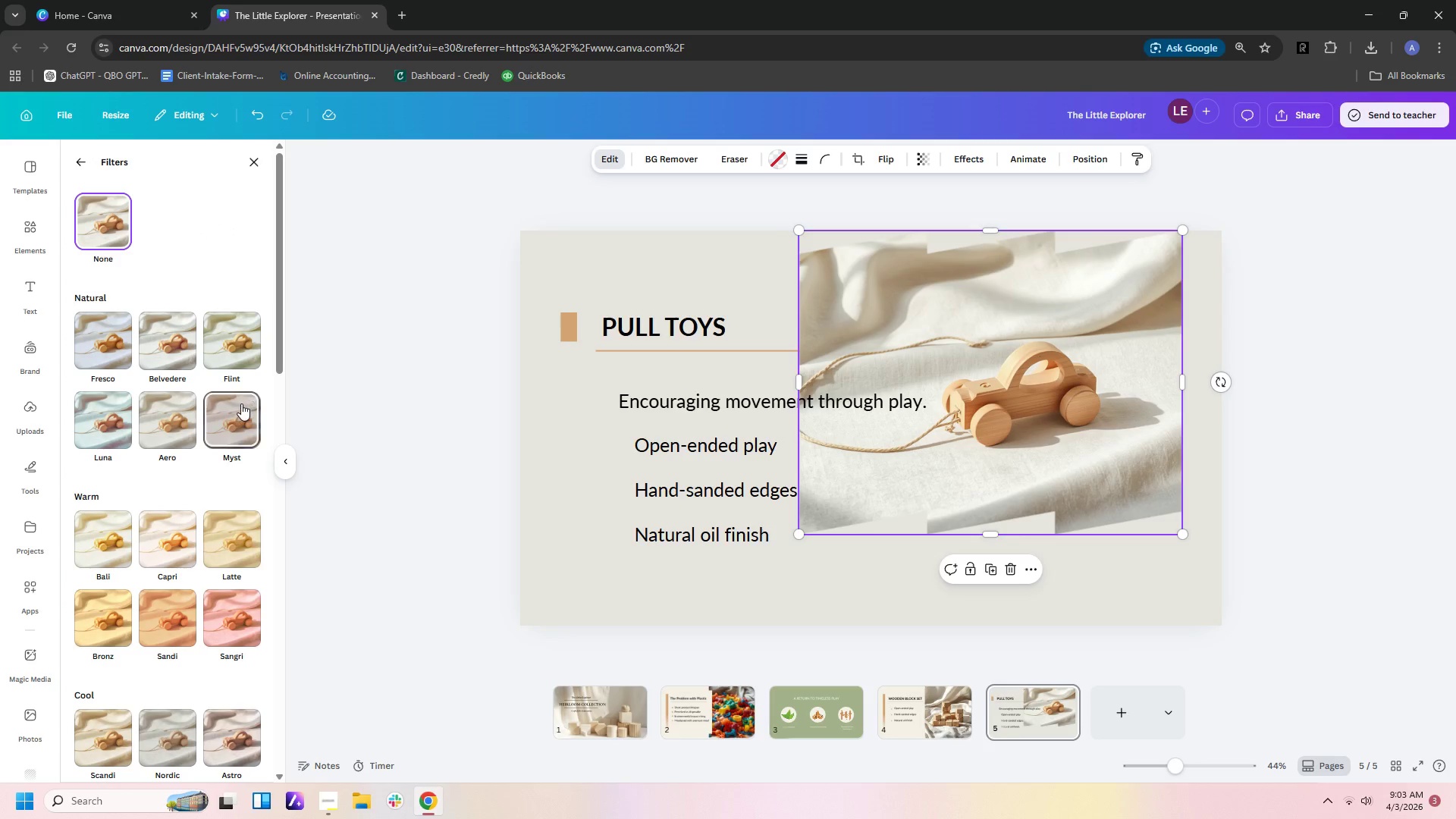 
scroll: coordinate [237, 442], scroll_direction: down, amount: 11.0
 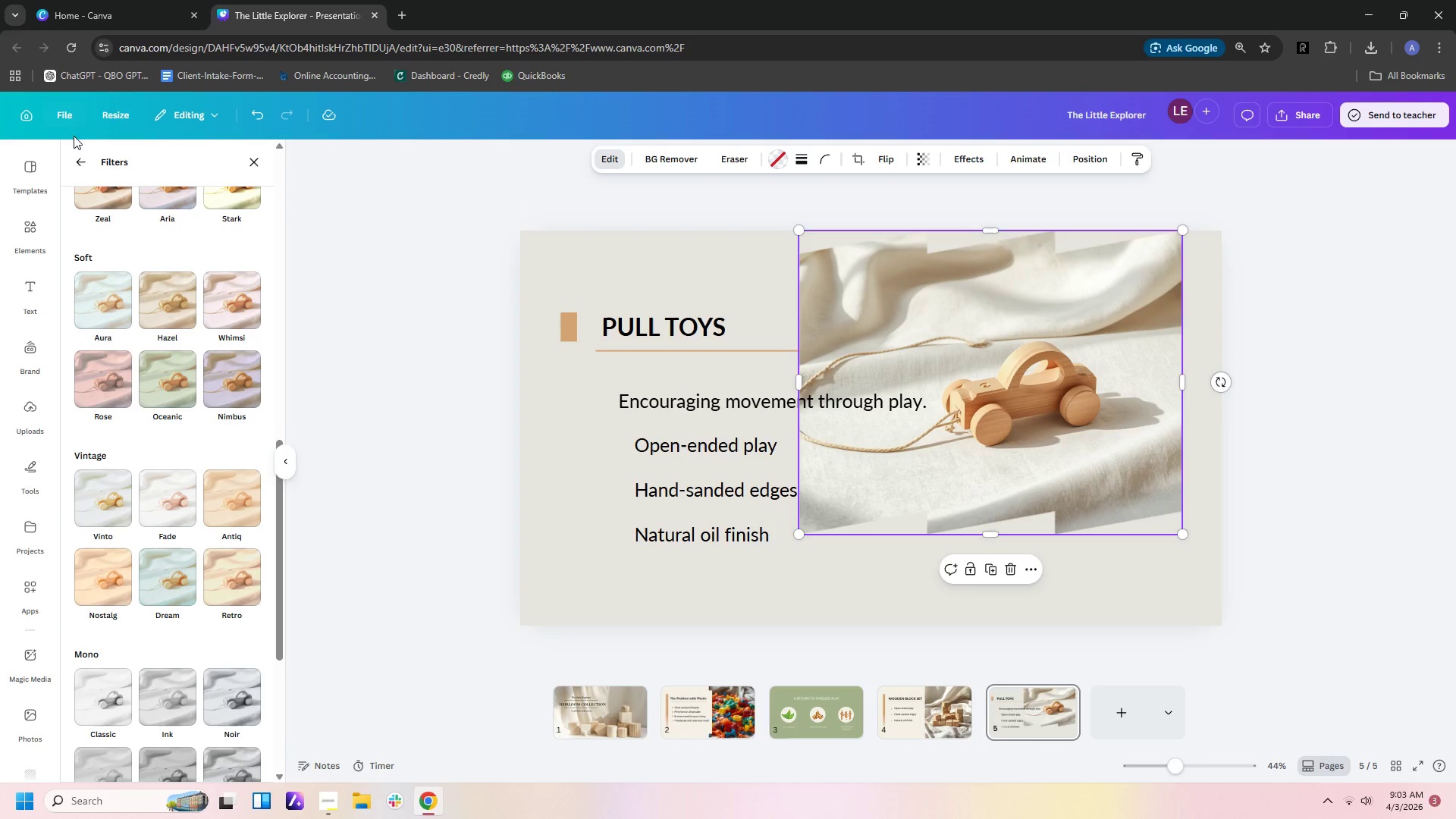 
left_click([81, 165])
 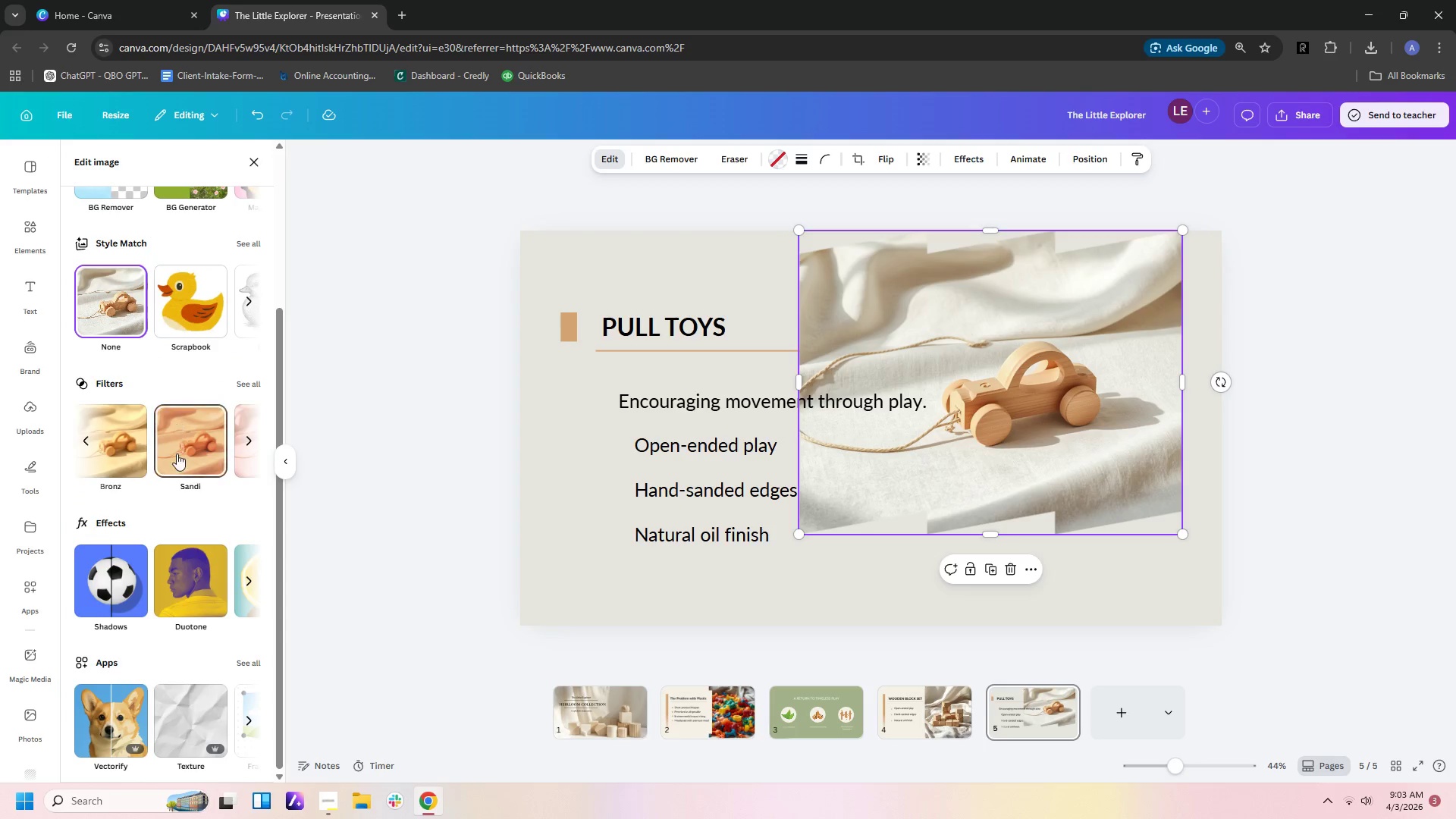 
scroll: coordinate [177, 466], scroll_direction: down, amount: 2.0
 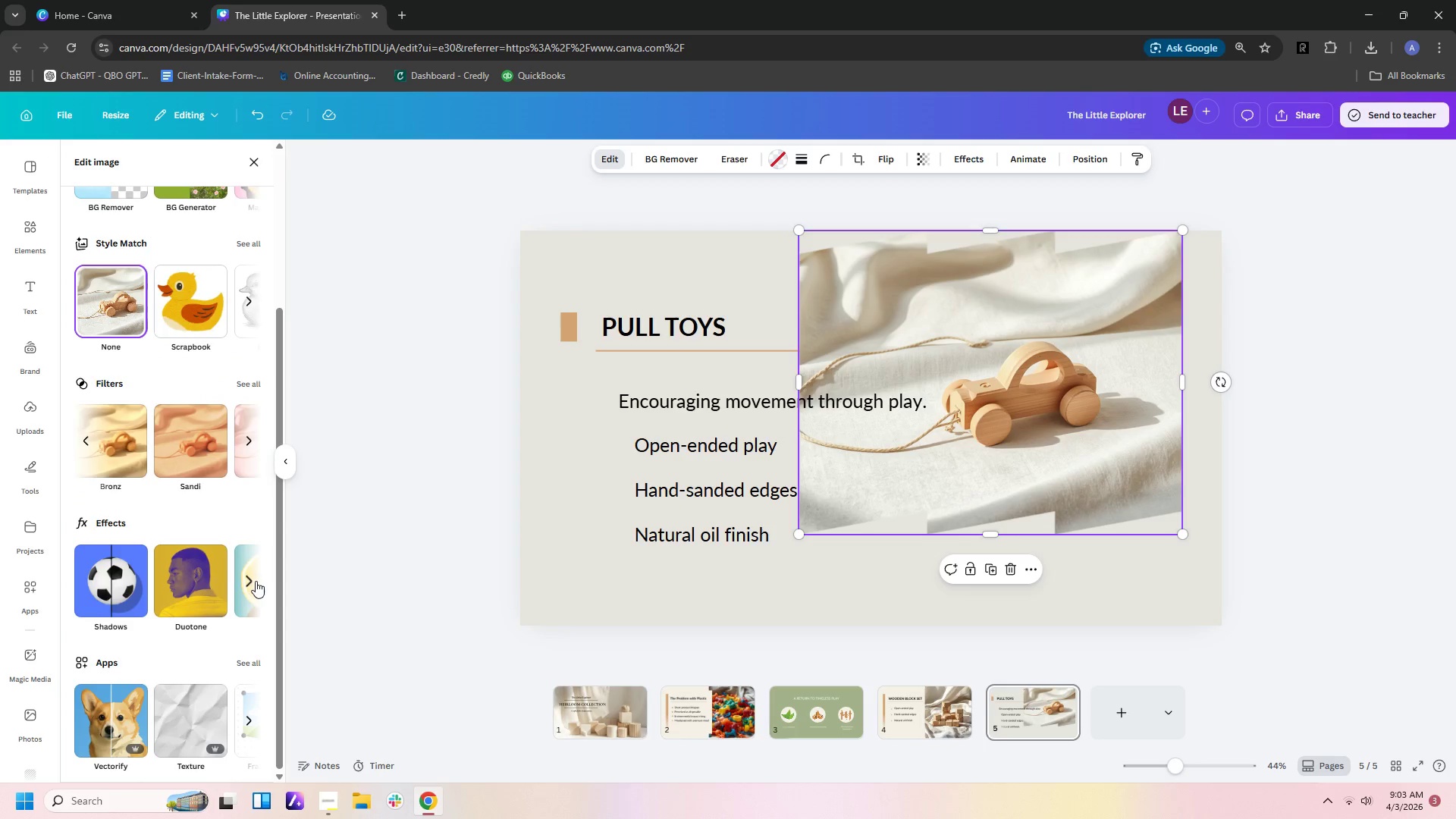 
left_click([246, 582])
 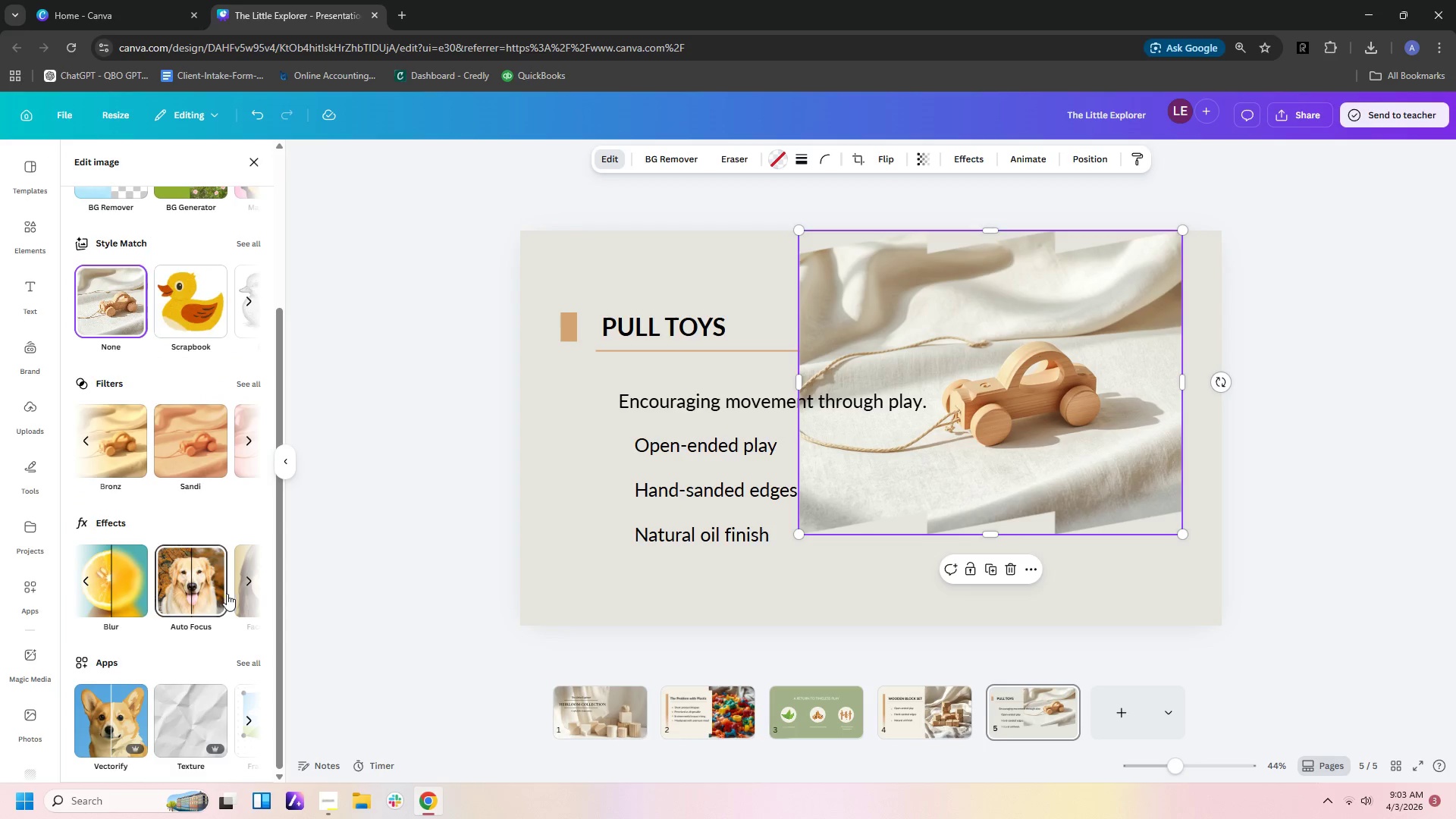 
left_click([249, 586])
 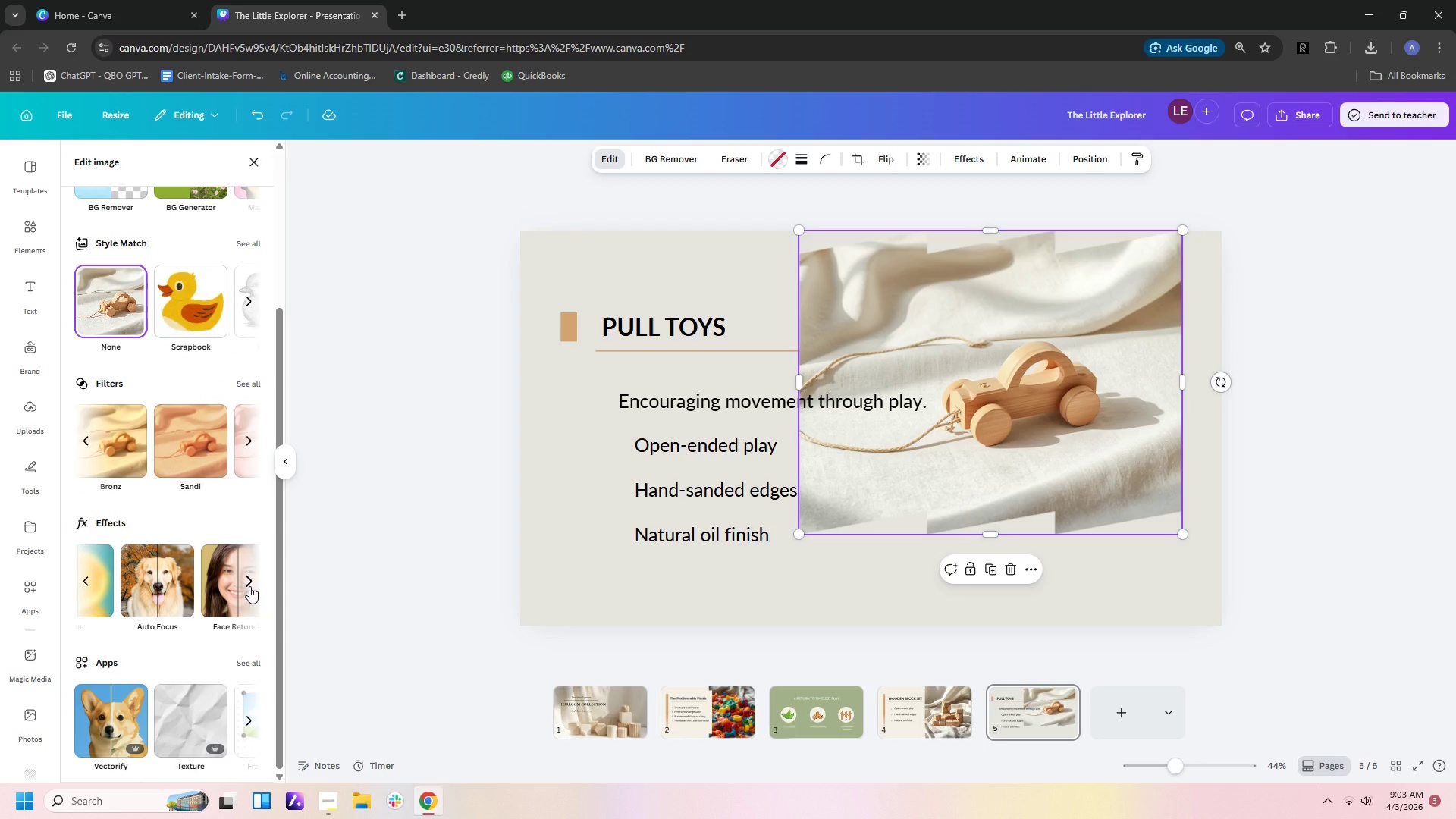 
left_click([249, 586])
 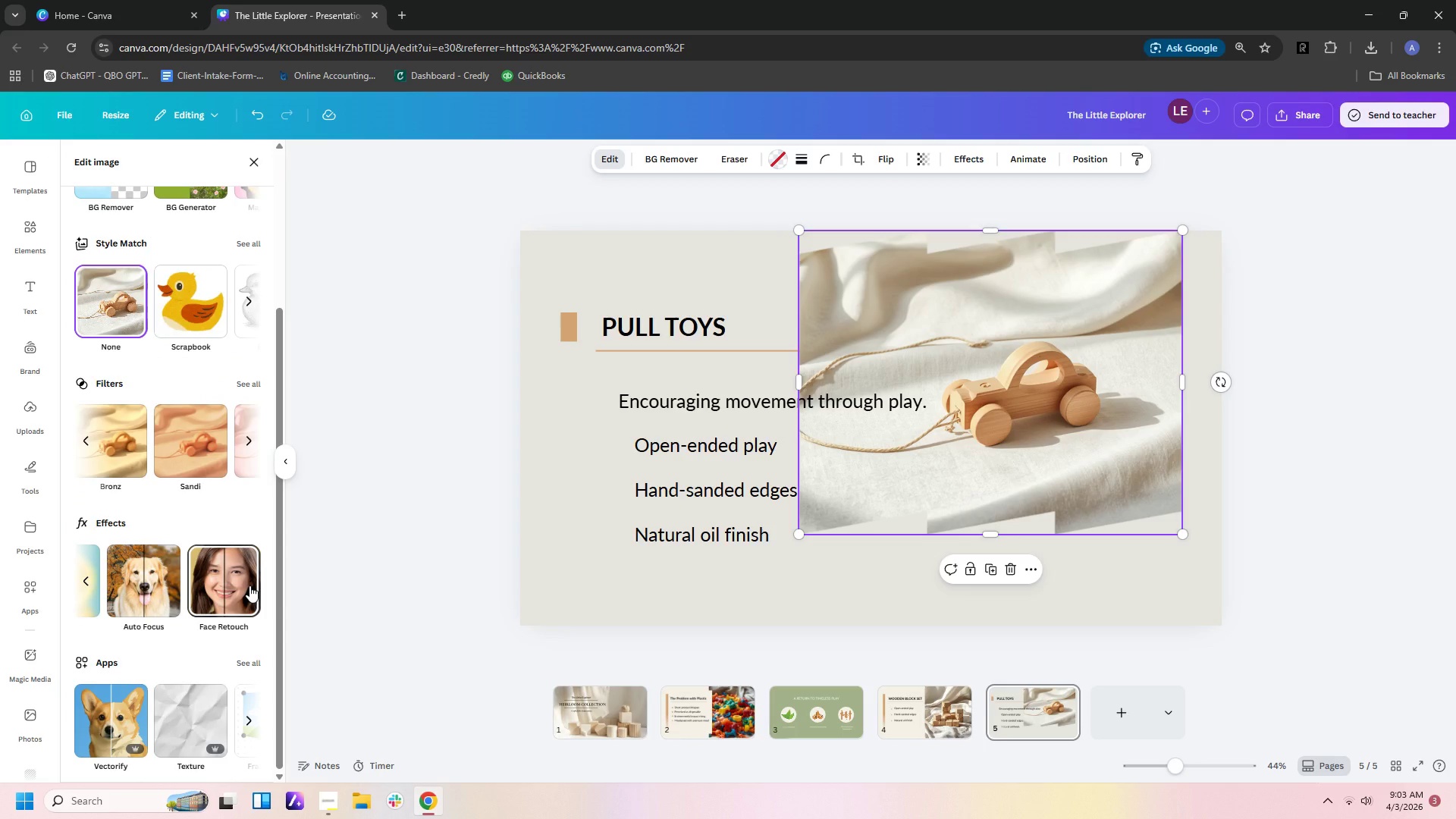 
scroll: coordinate [238, 699], scroll_direction: down, amount: 6.0
 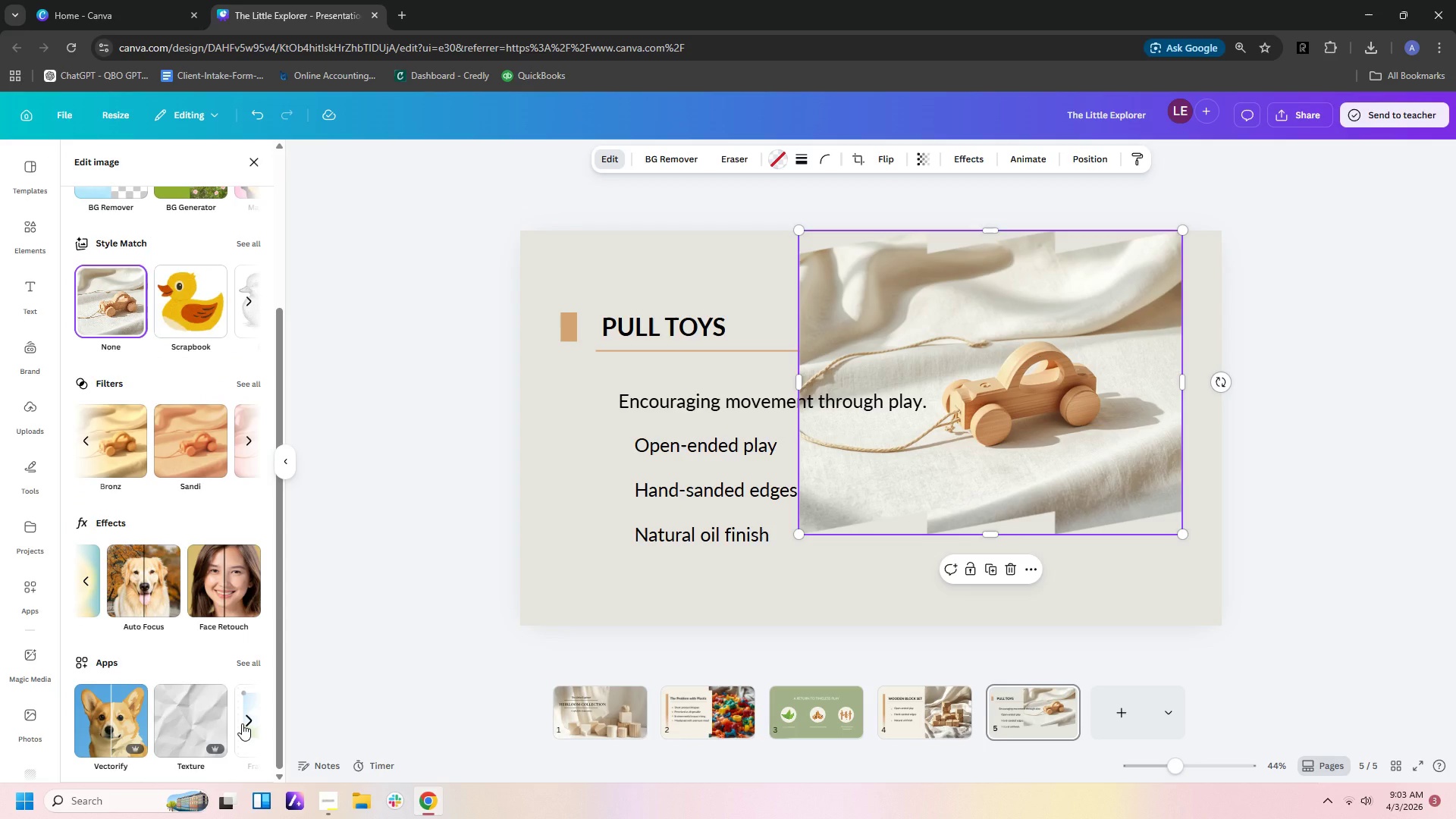 
left_click([242, 723])
 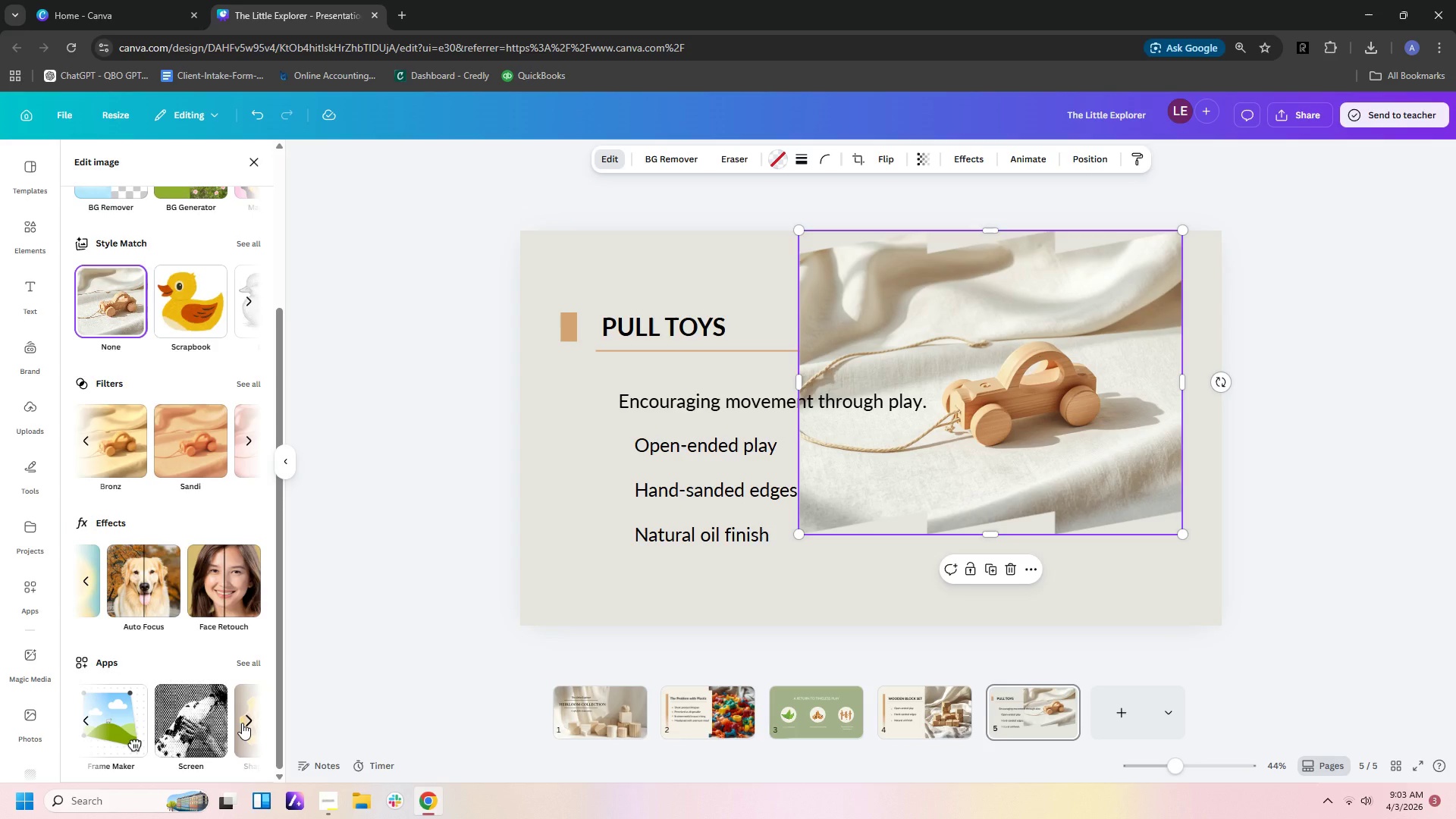 
left_click([242, 723])
 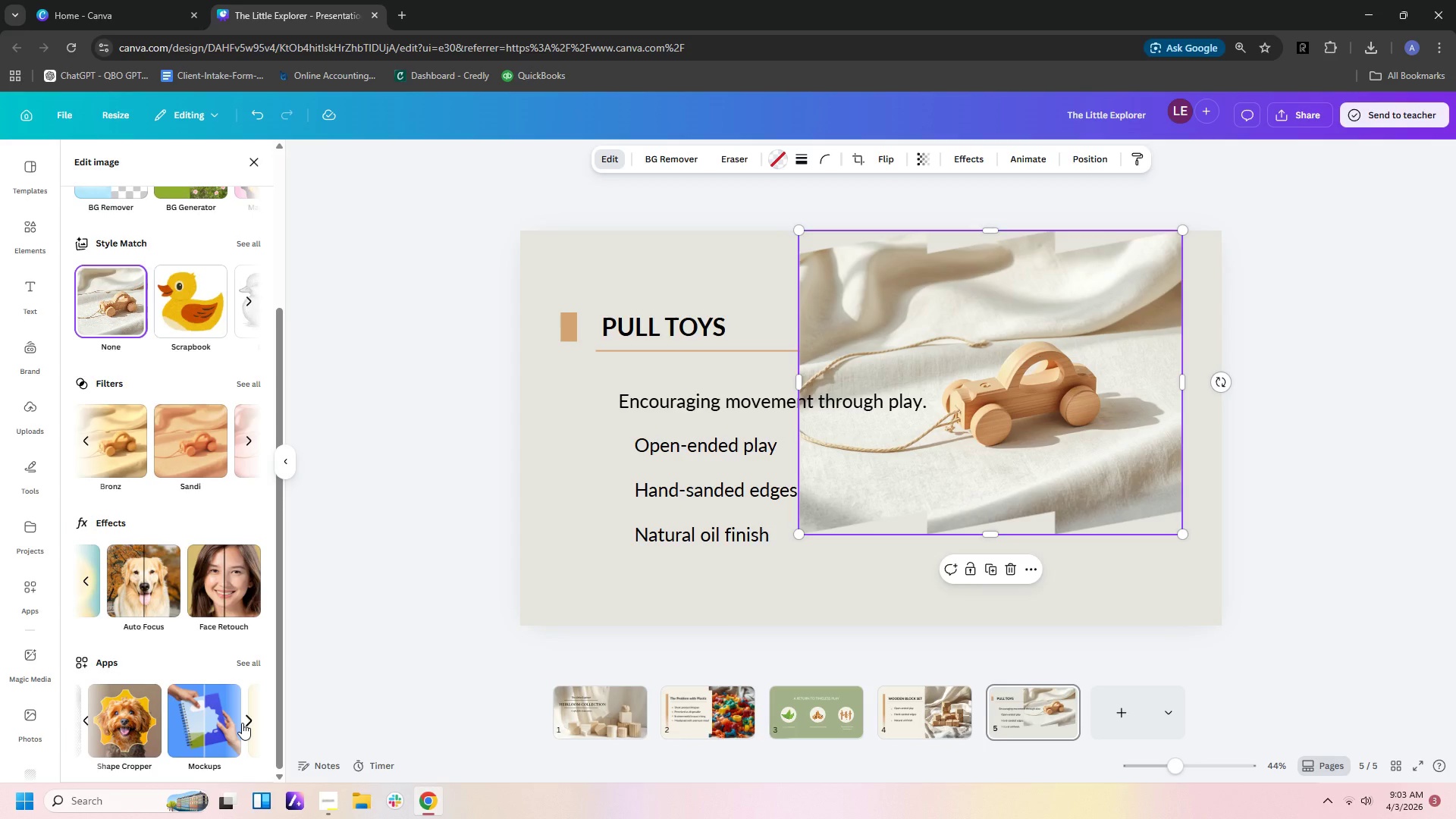 
left_click([244, 723])
 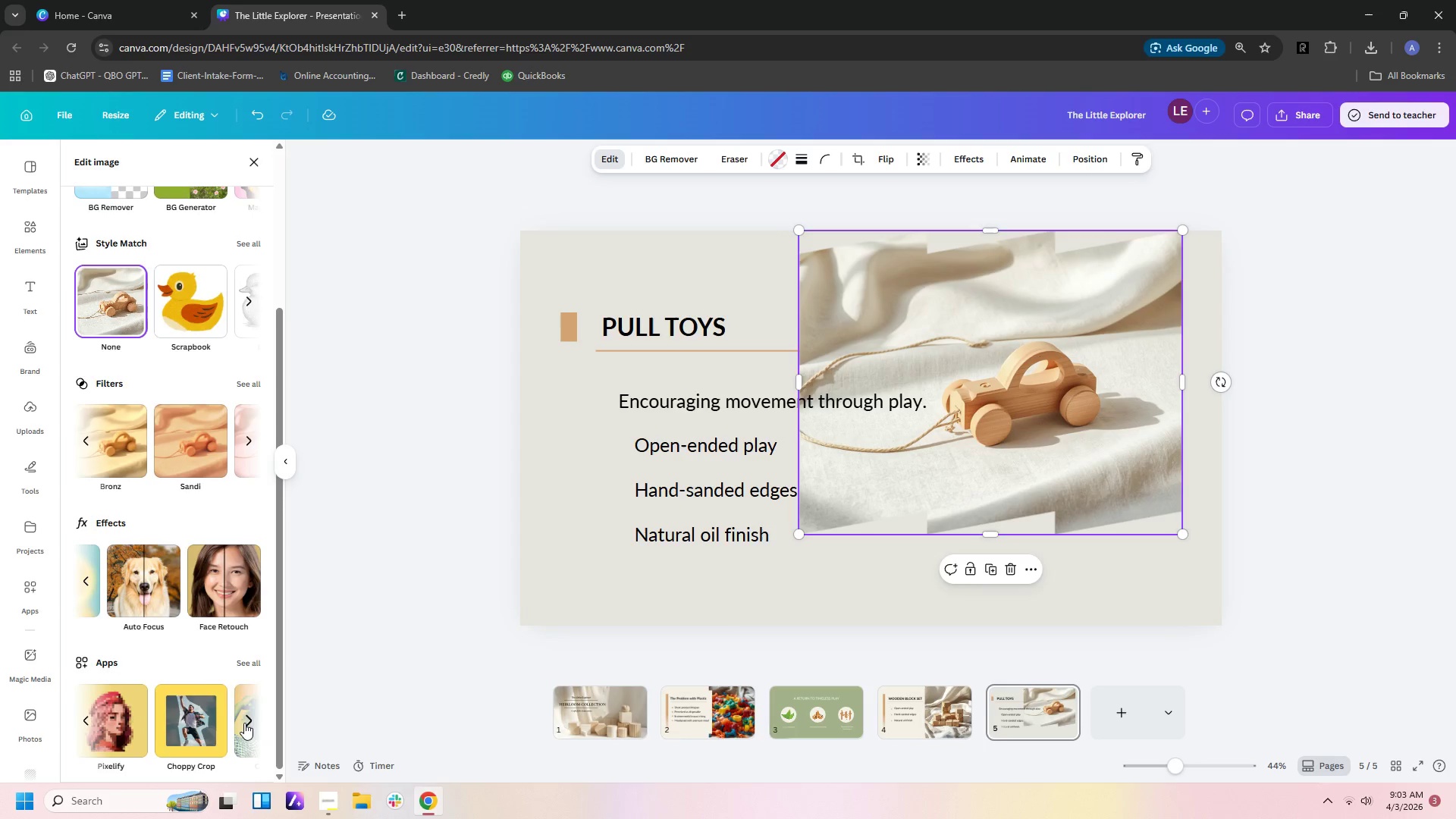 
left_click([244, 723])
 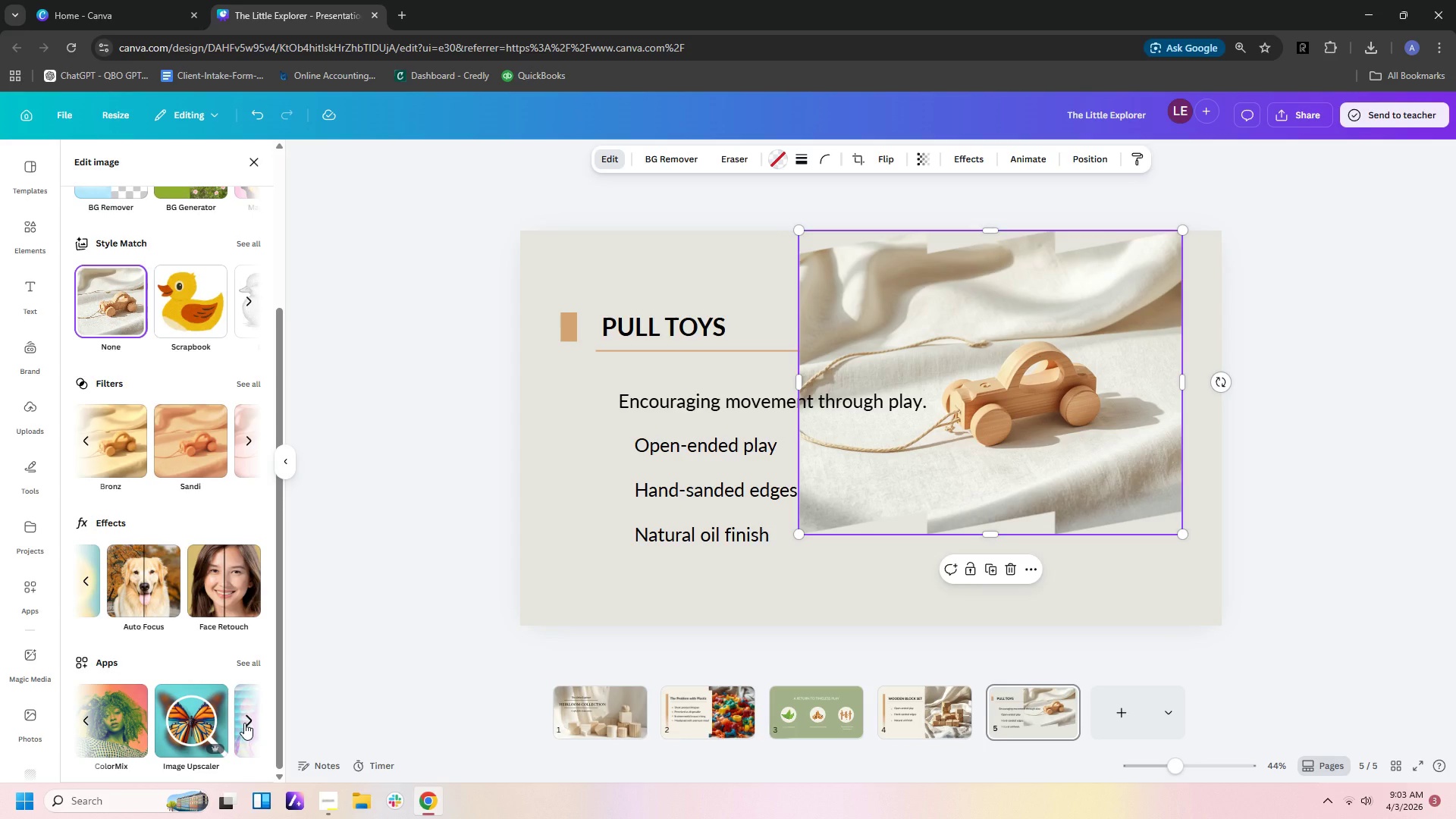 
left_click([244, 723])
 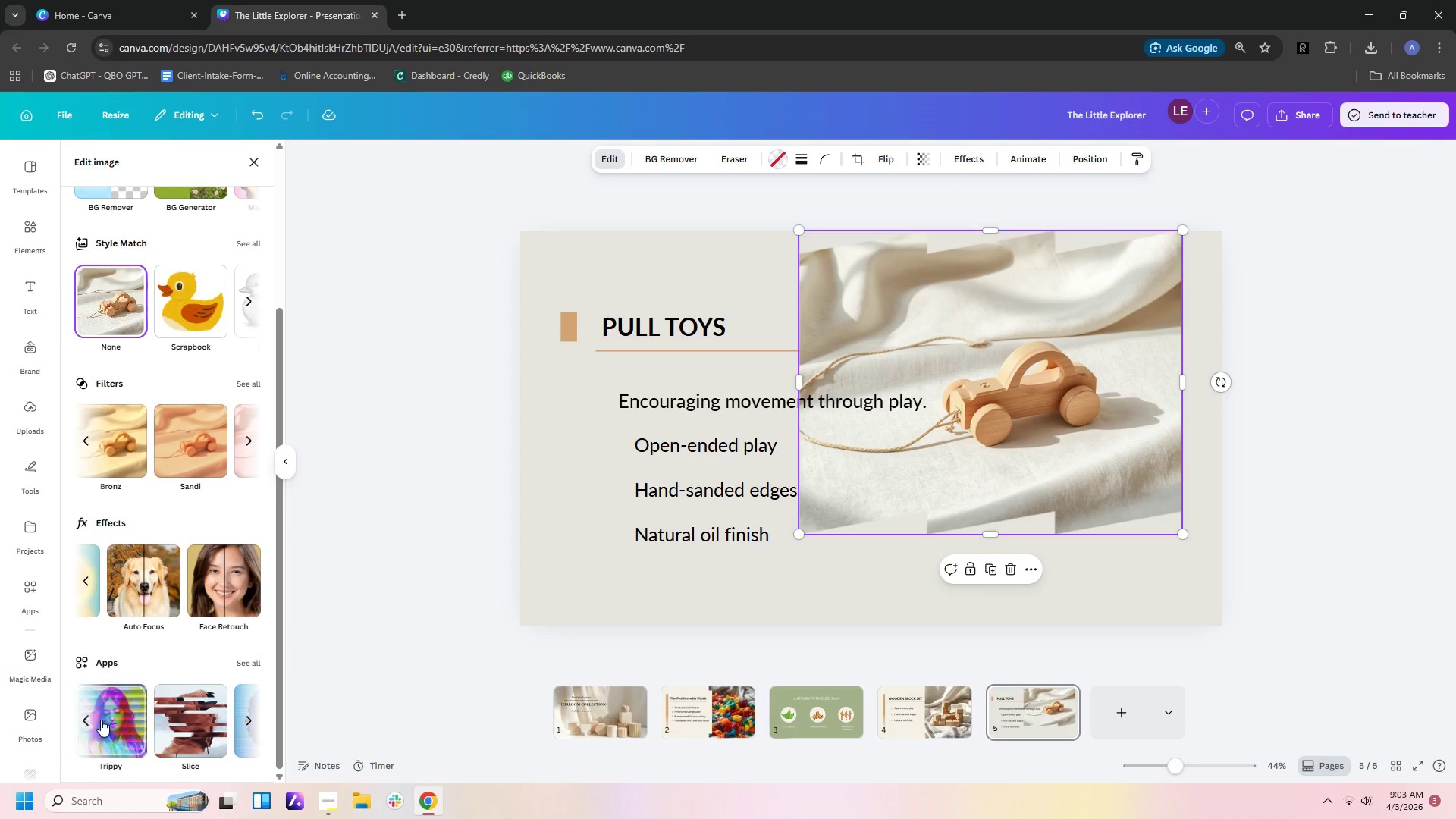 
left_click([83, 720])
 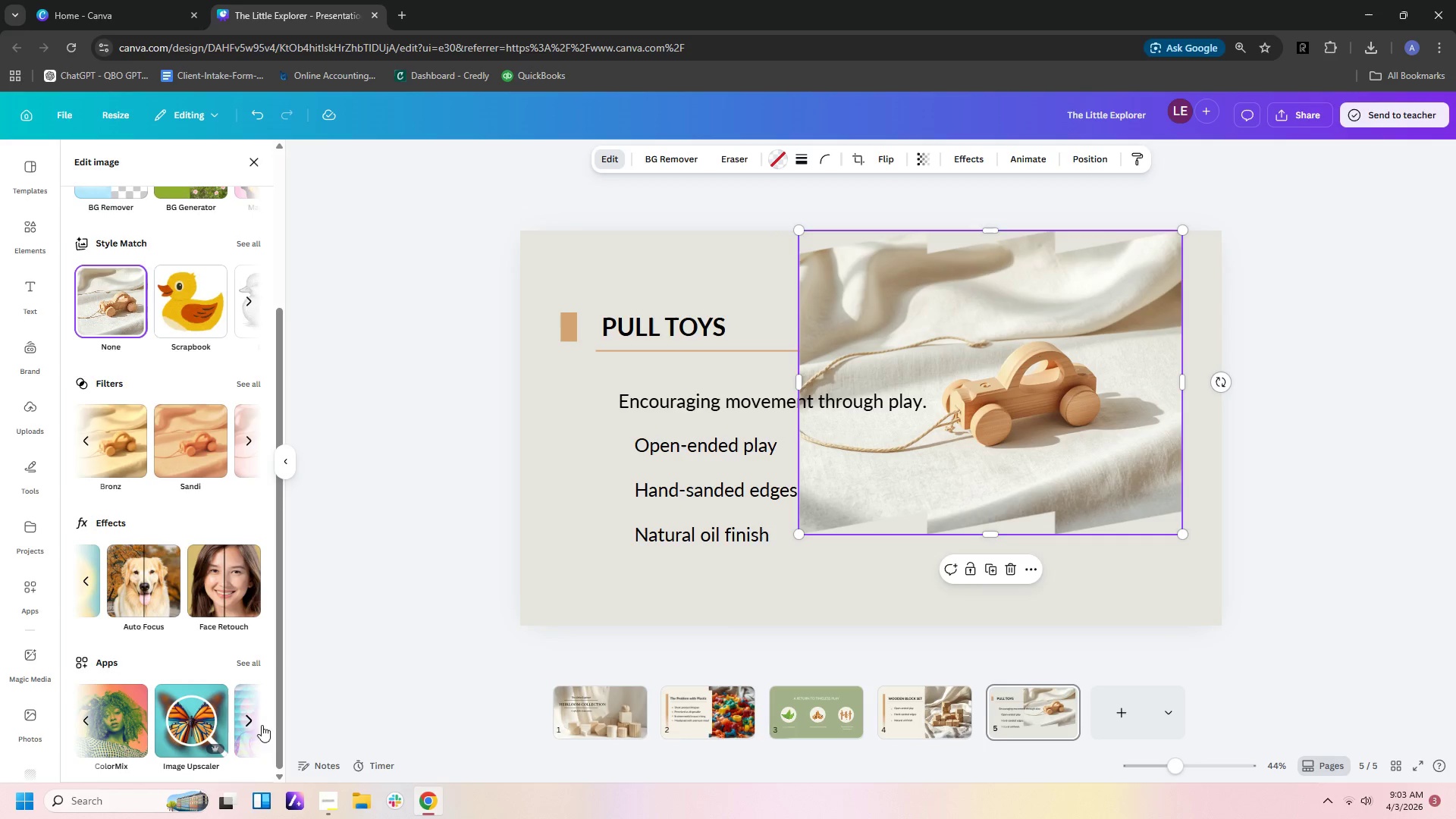 
left_click([246, 725])
 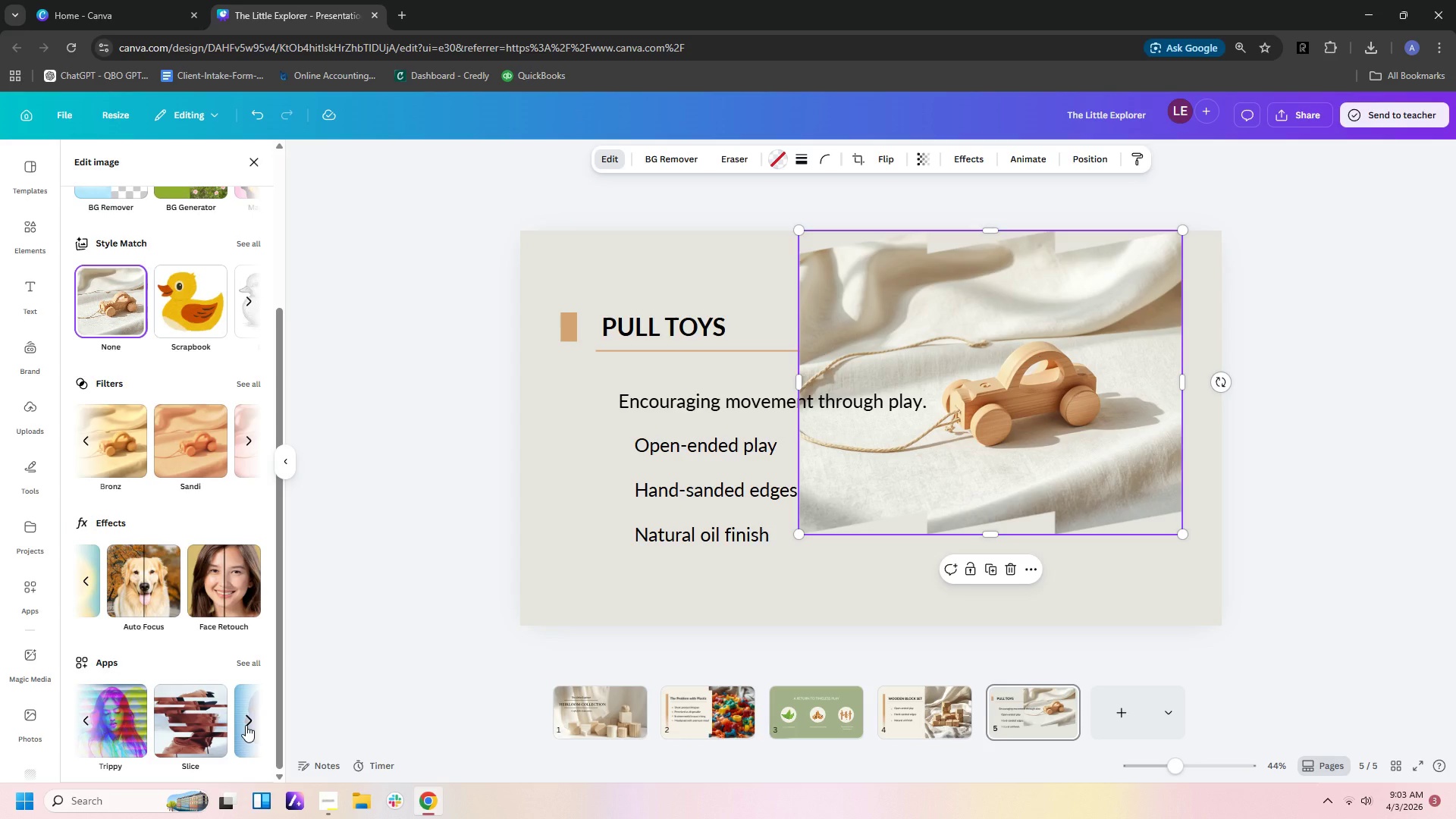 
left_click([246, 725])
 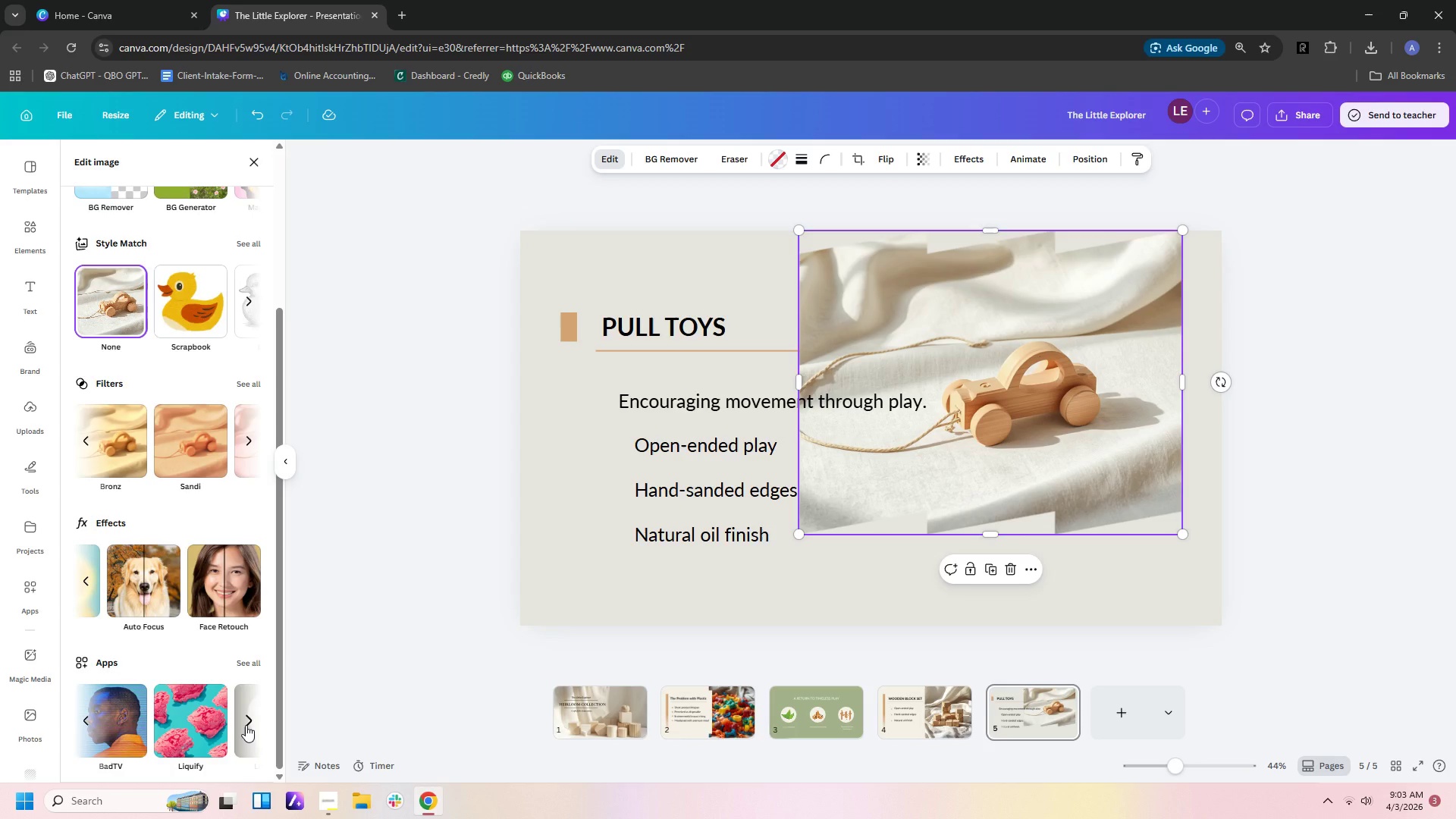 
left_click([246, 725])
 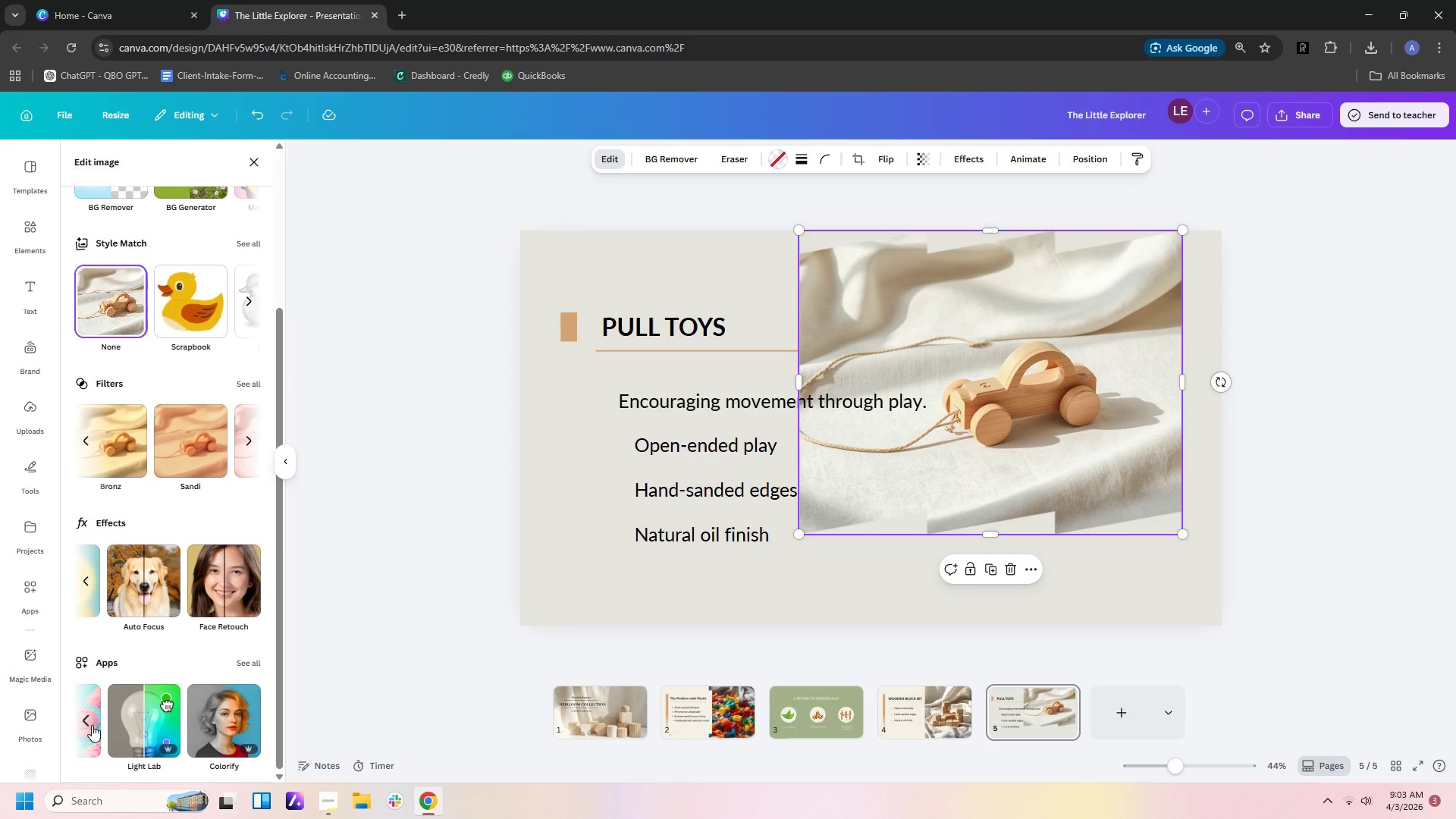 
double_click([92, 725])
 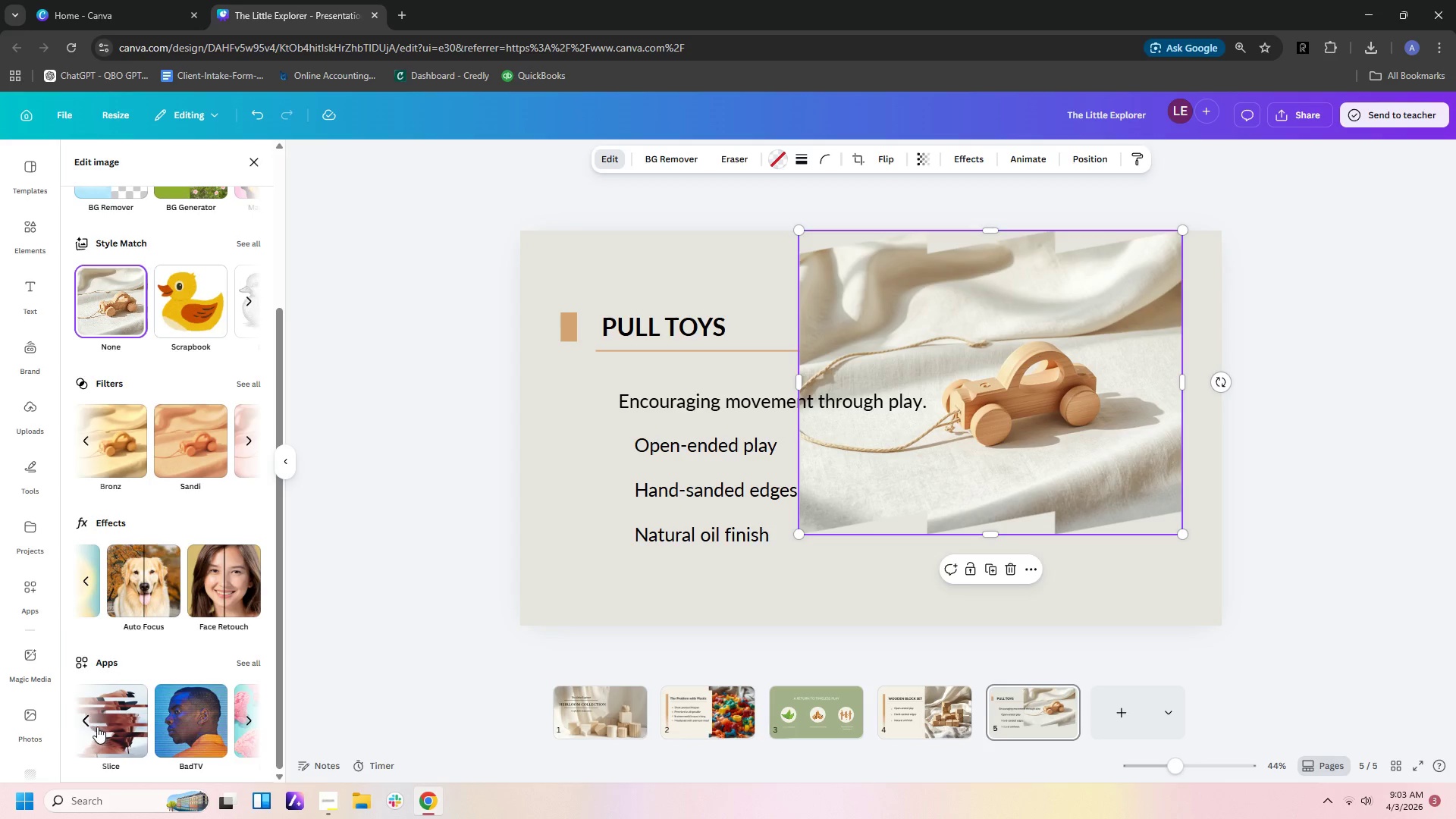 
left_click([97, 727])
 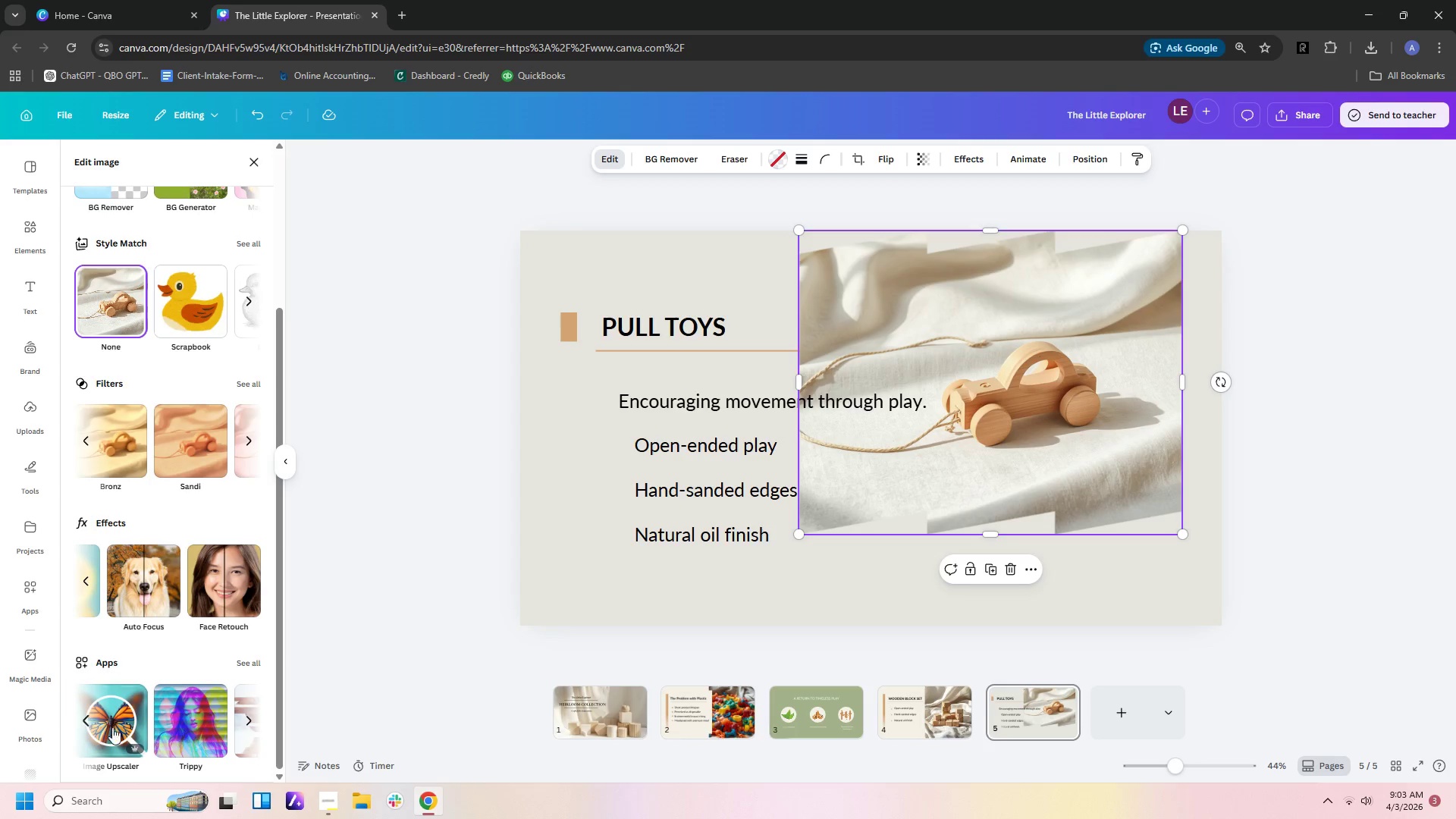 
left_click([115, 727])
 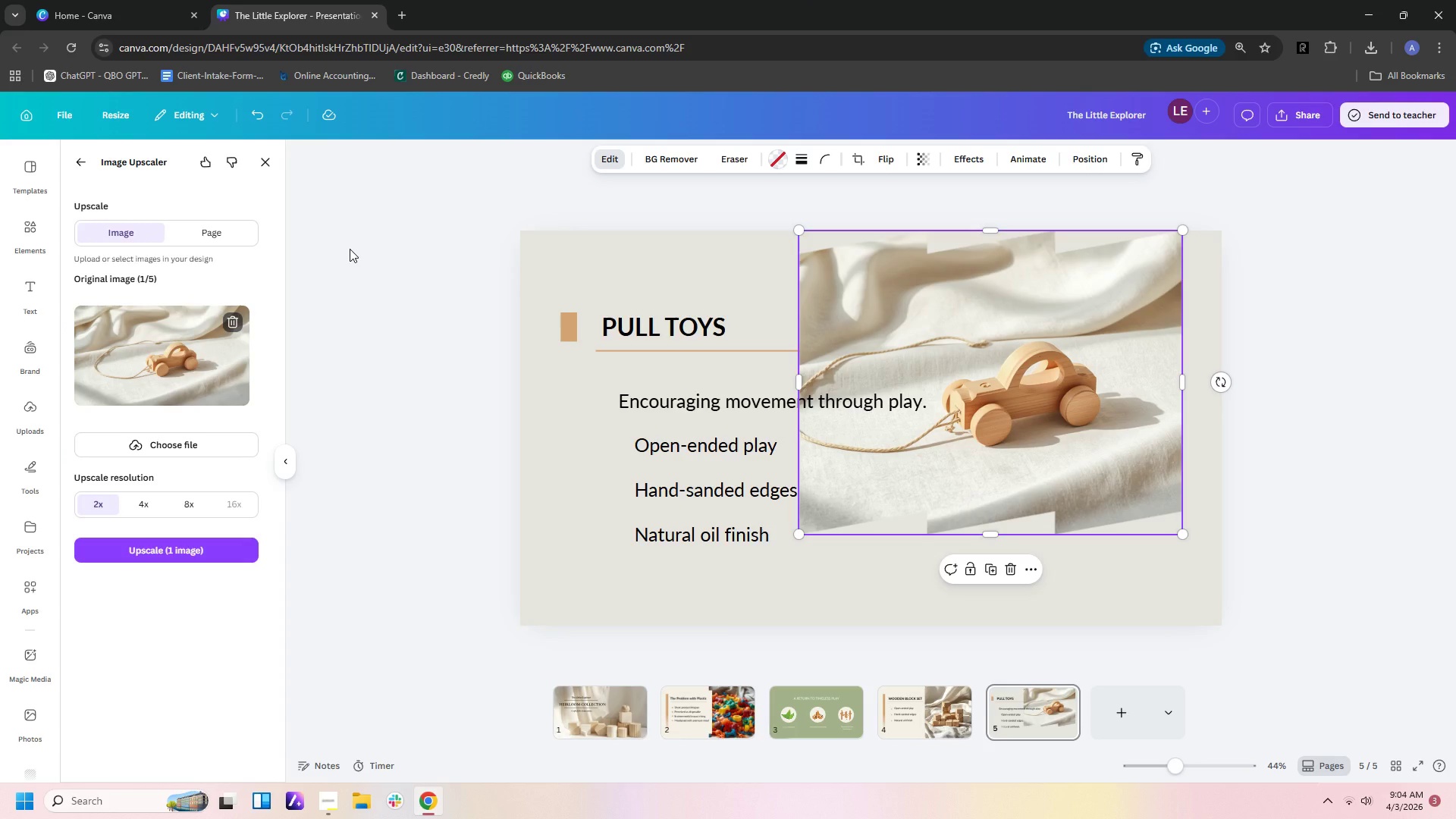 
wait(55.95)
 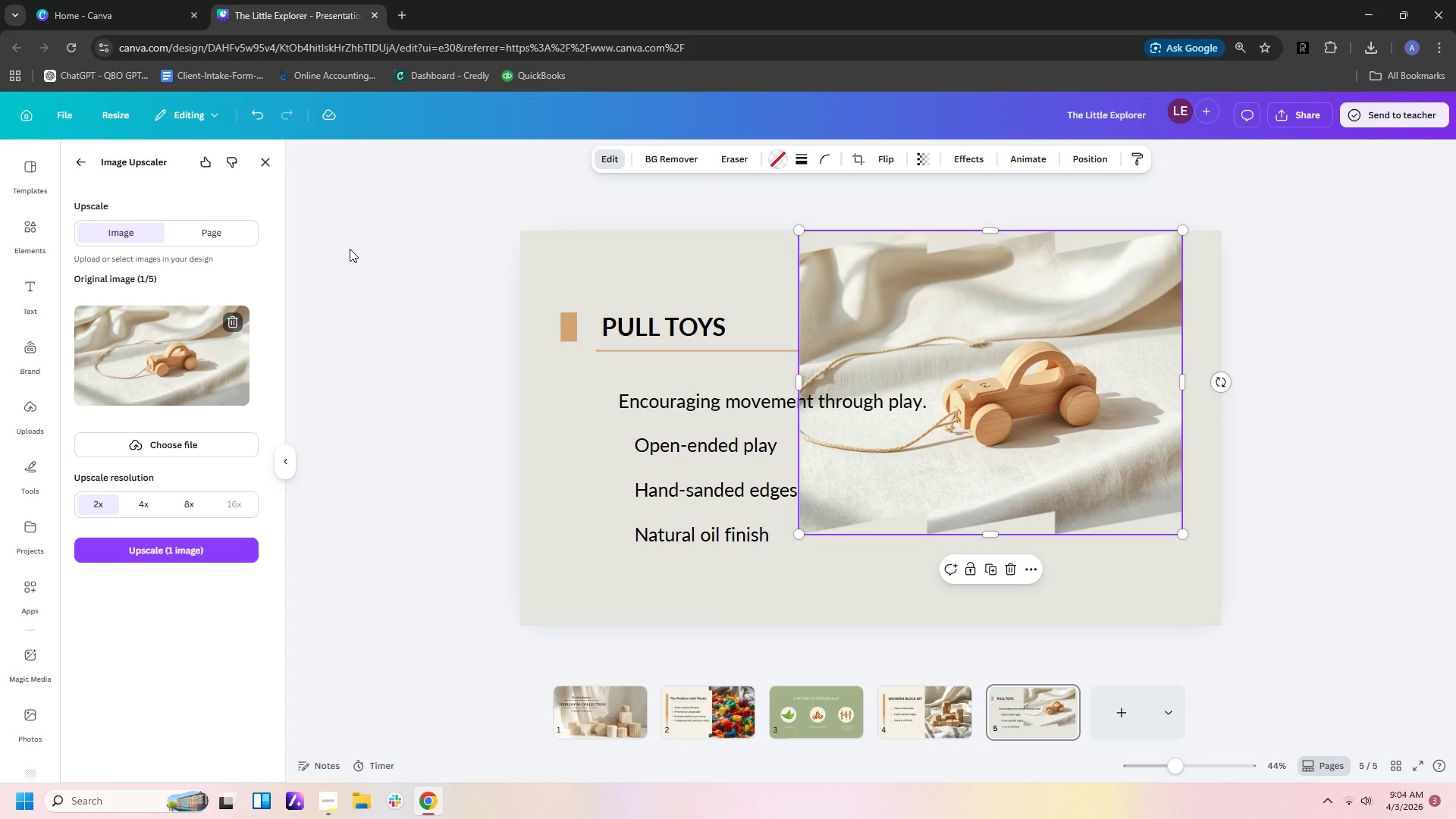 
left_click([213, 230])
 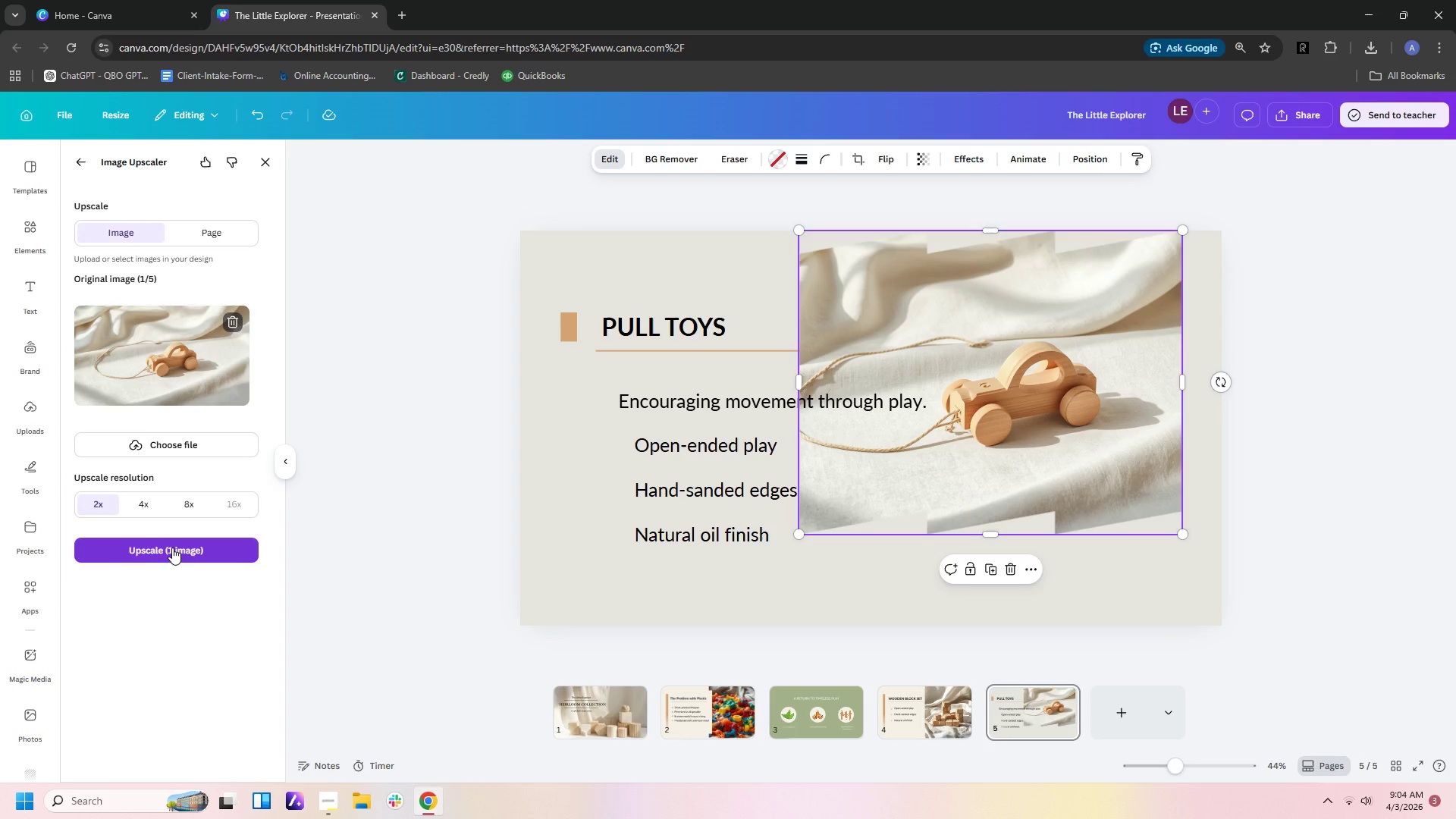 
wait(5.17)
 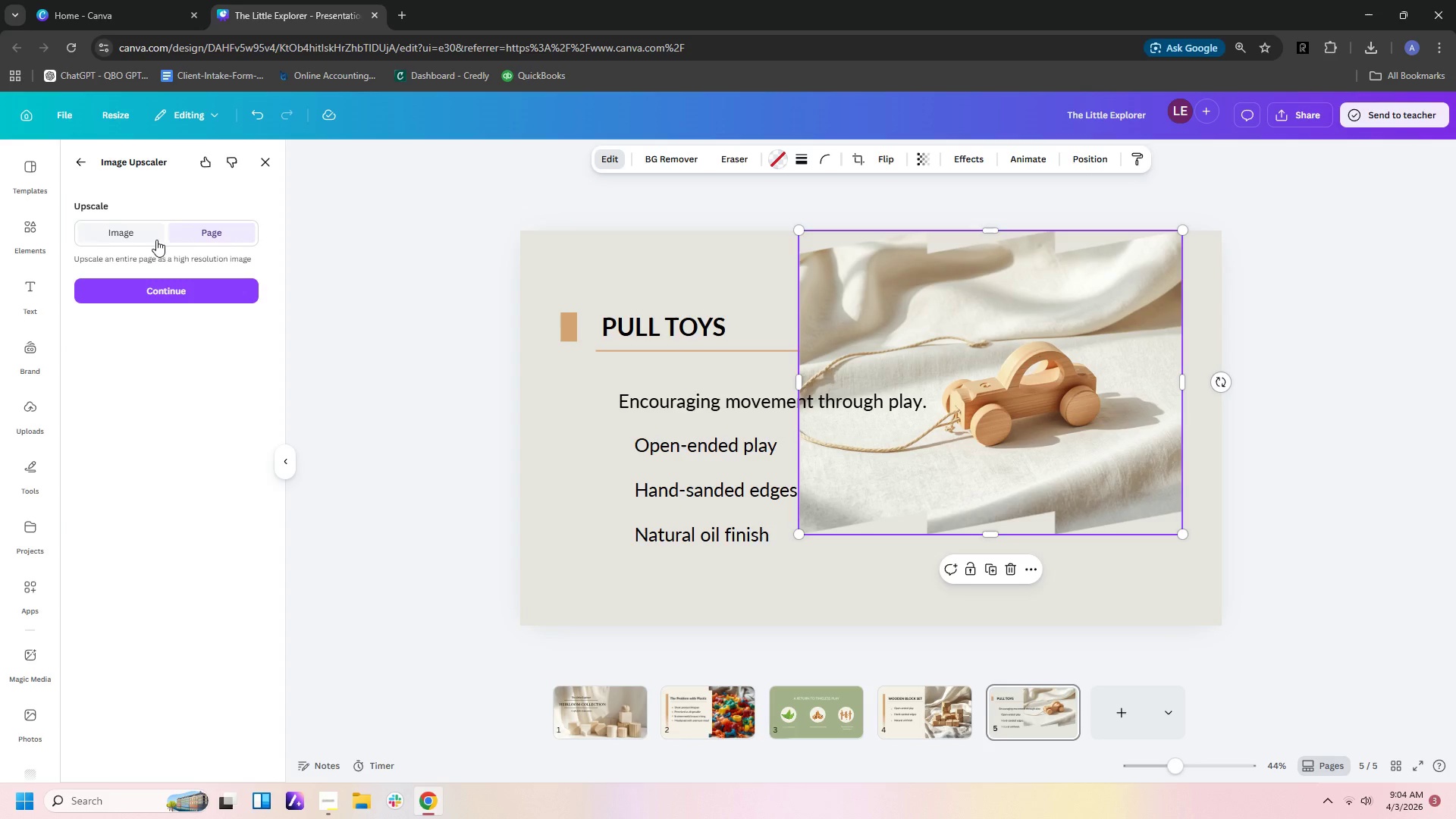 
left_click([138, 502])
 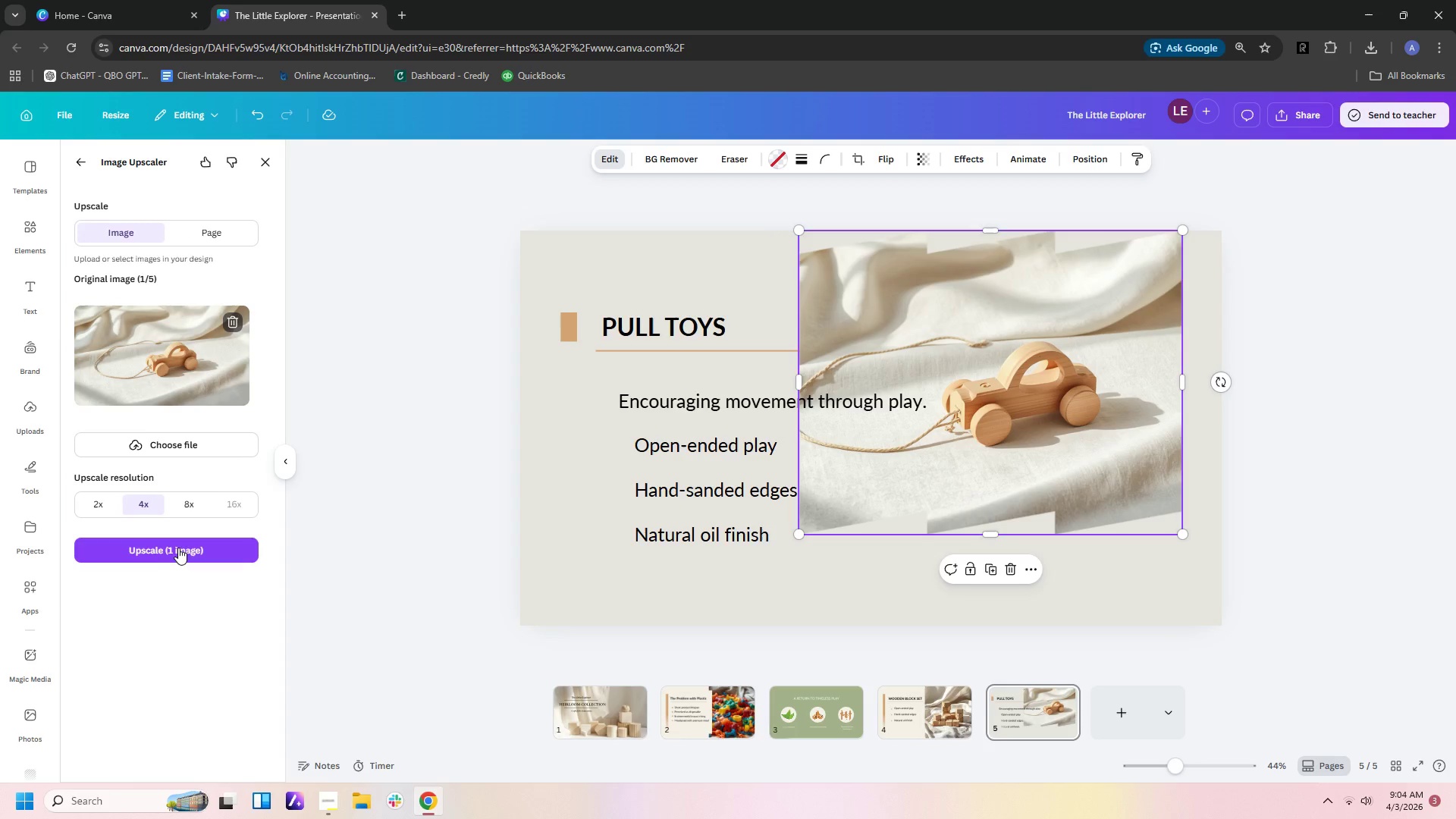 
left_click([182, 561])
 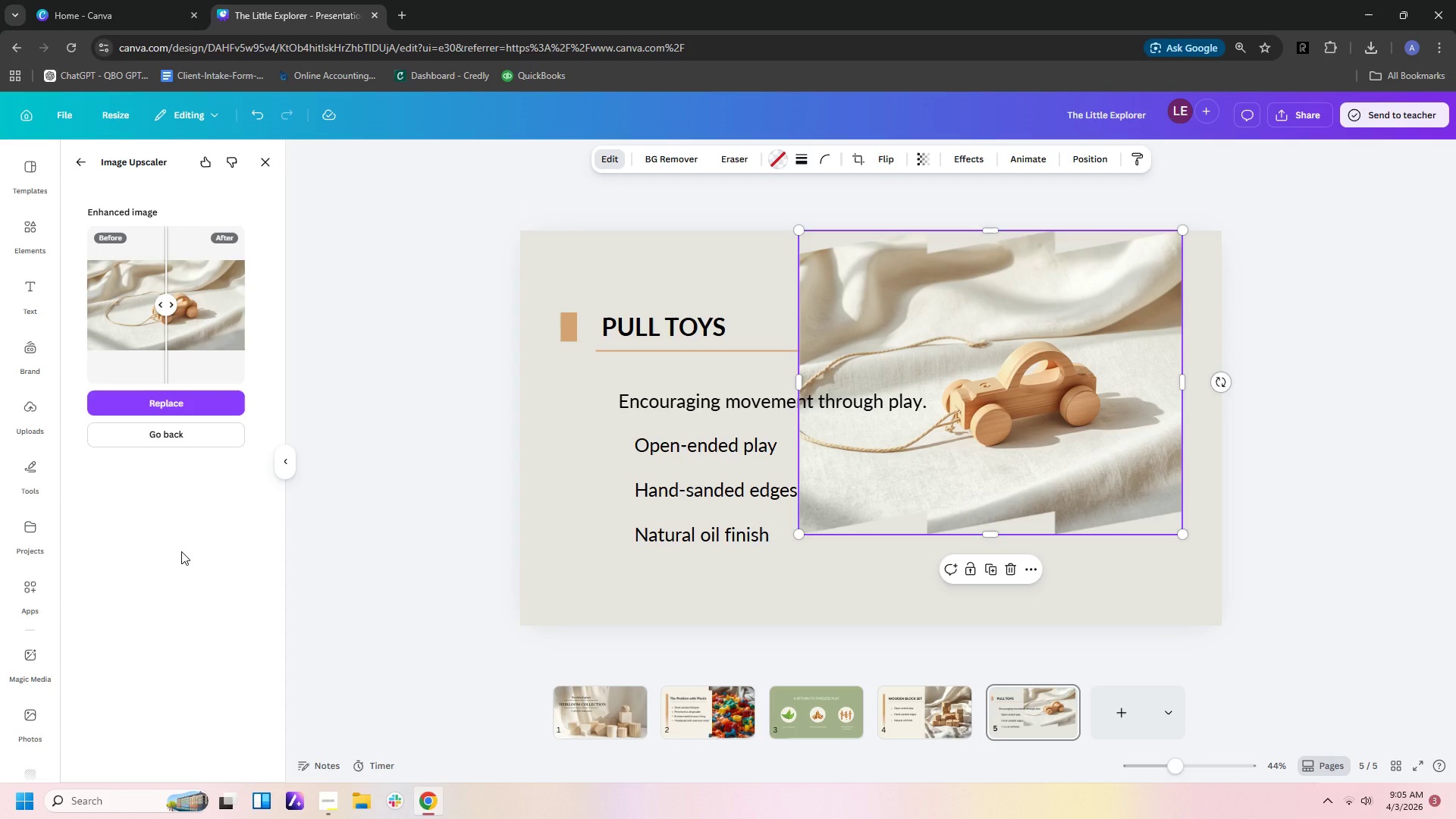 
wait(29.19)
 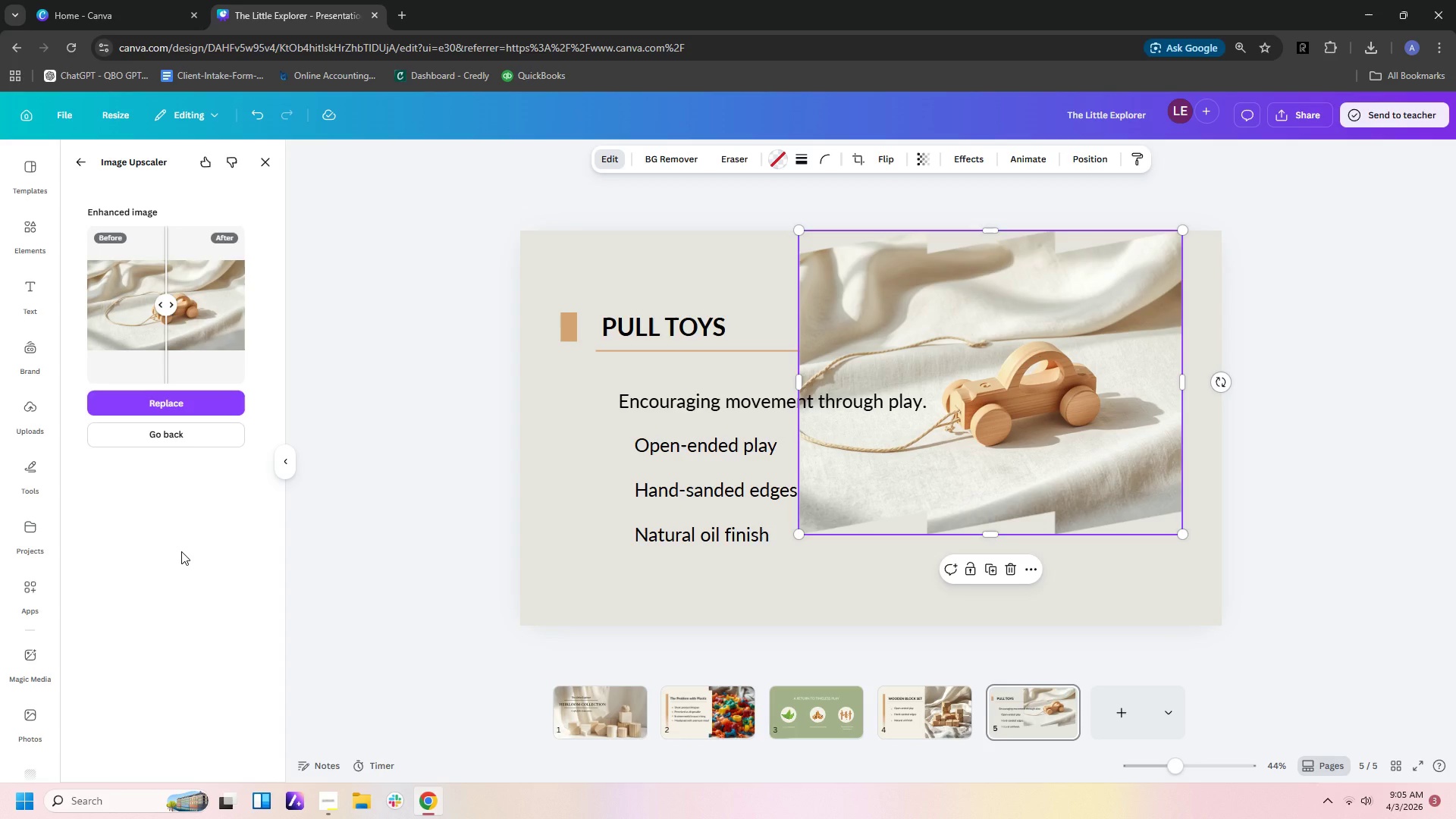 
scroll: coordinate [168, 488], scroll_direction: up, amount: 2.0
 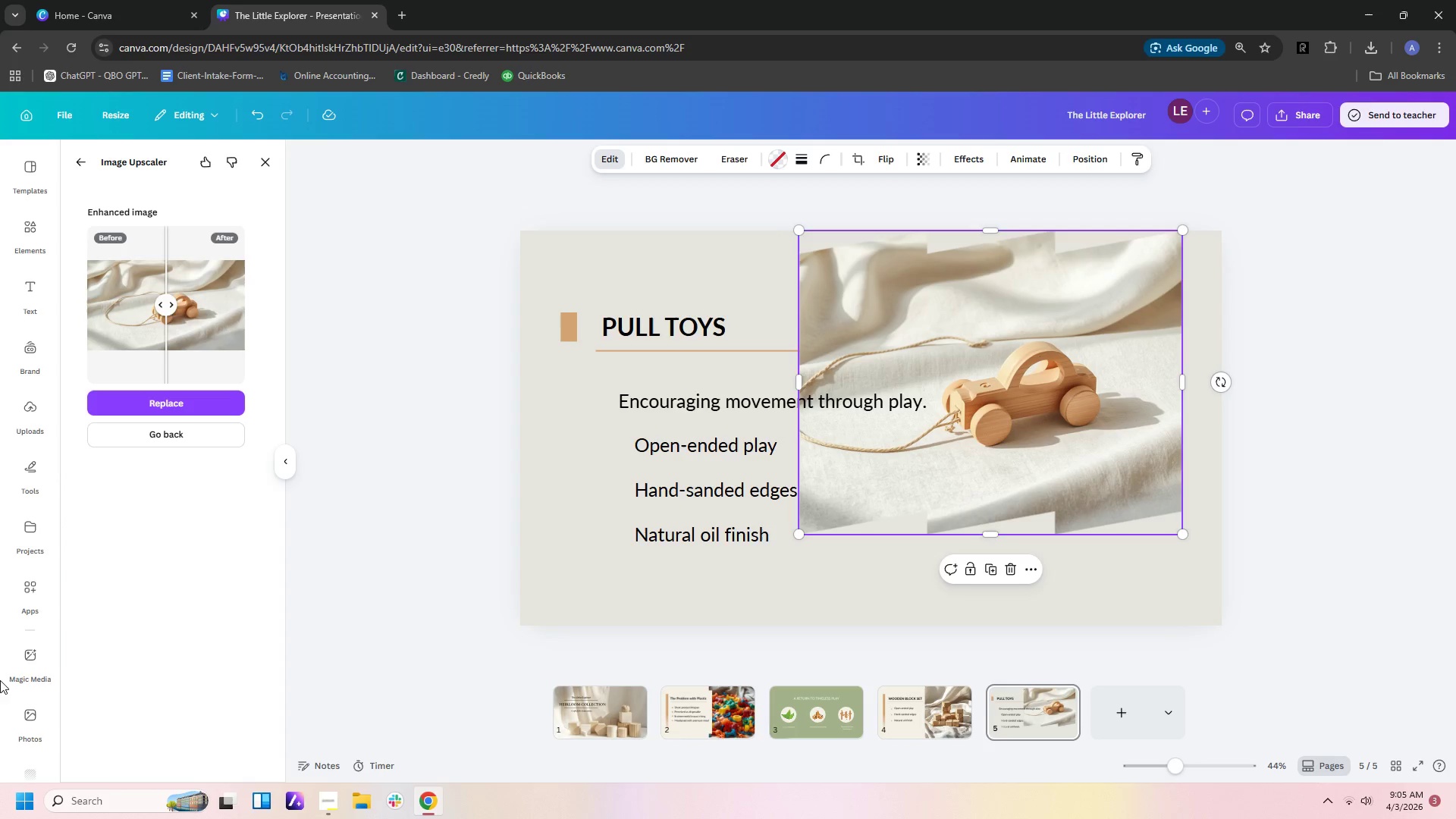 
left_click([30, 656])
 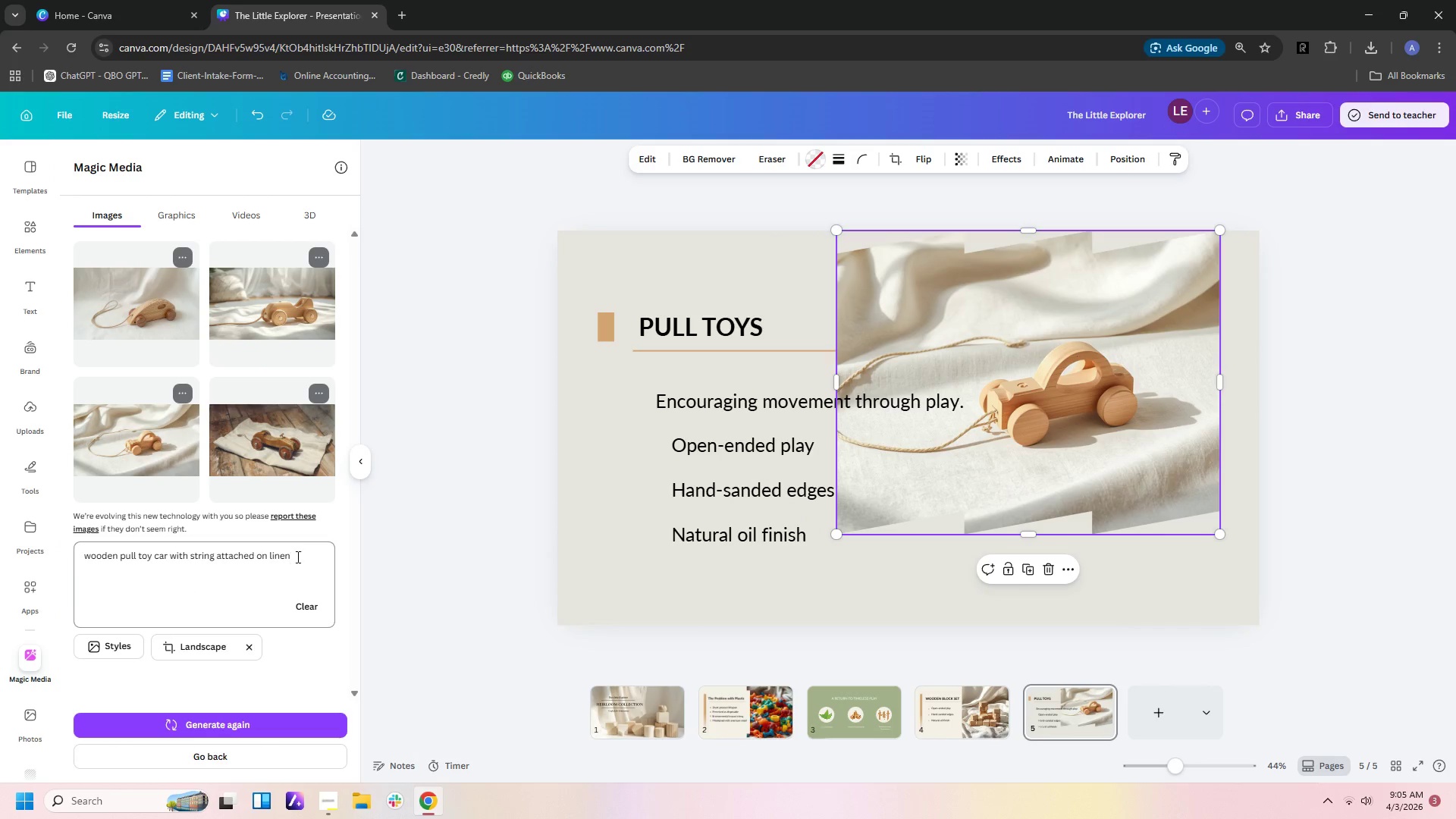 
wait(5.45)
 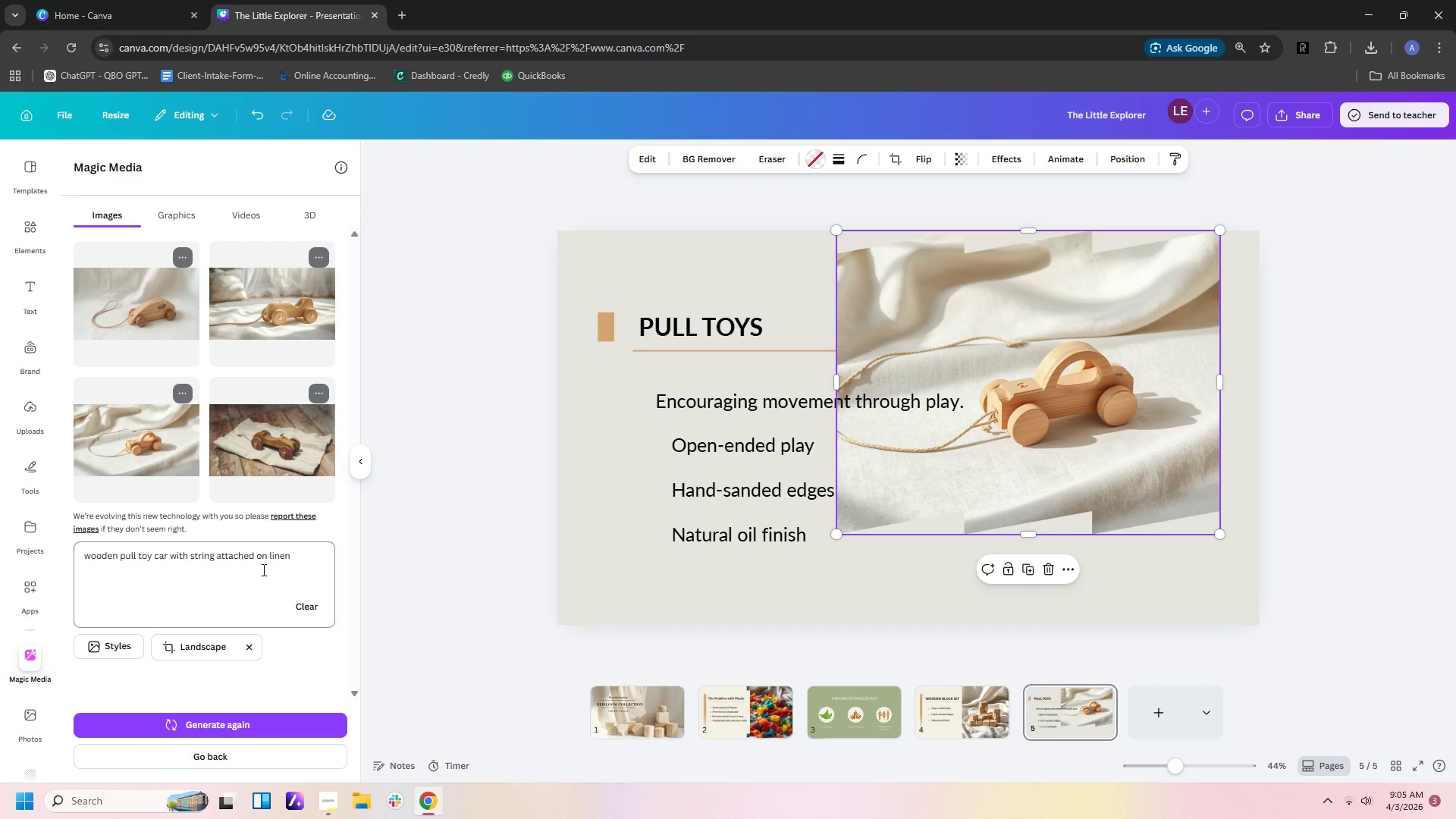 
left_click([267, 553])
 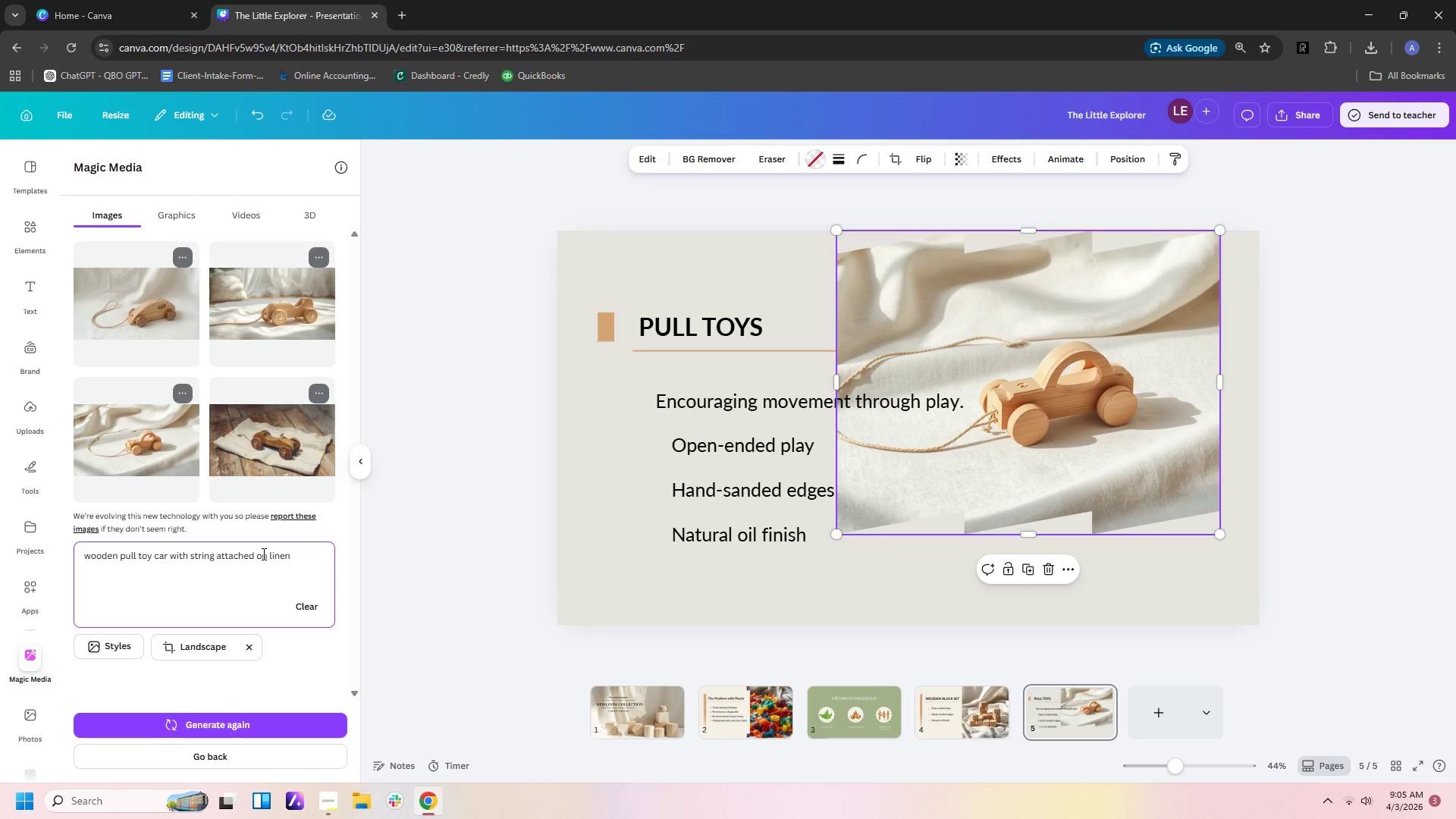 
type( cream )
key(Backspace)
 